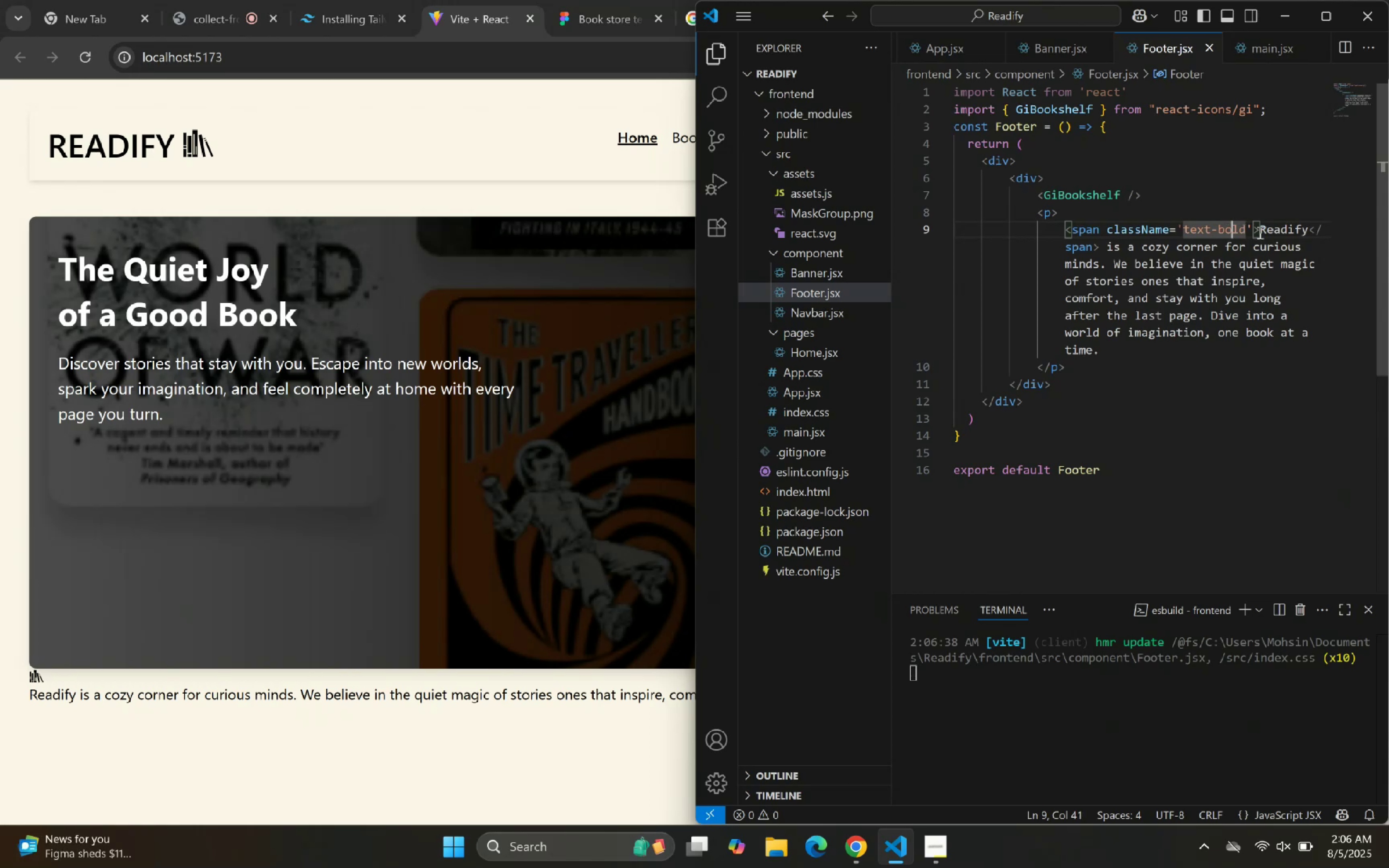 
key(ArrowLeft)
 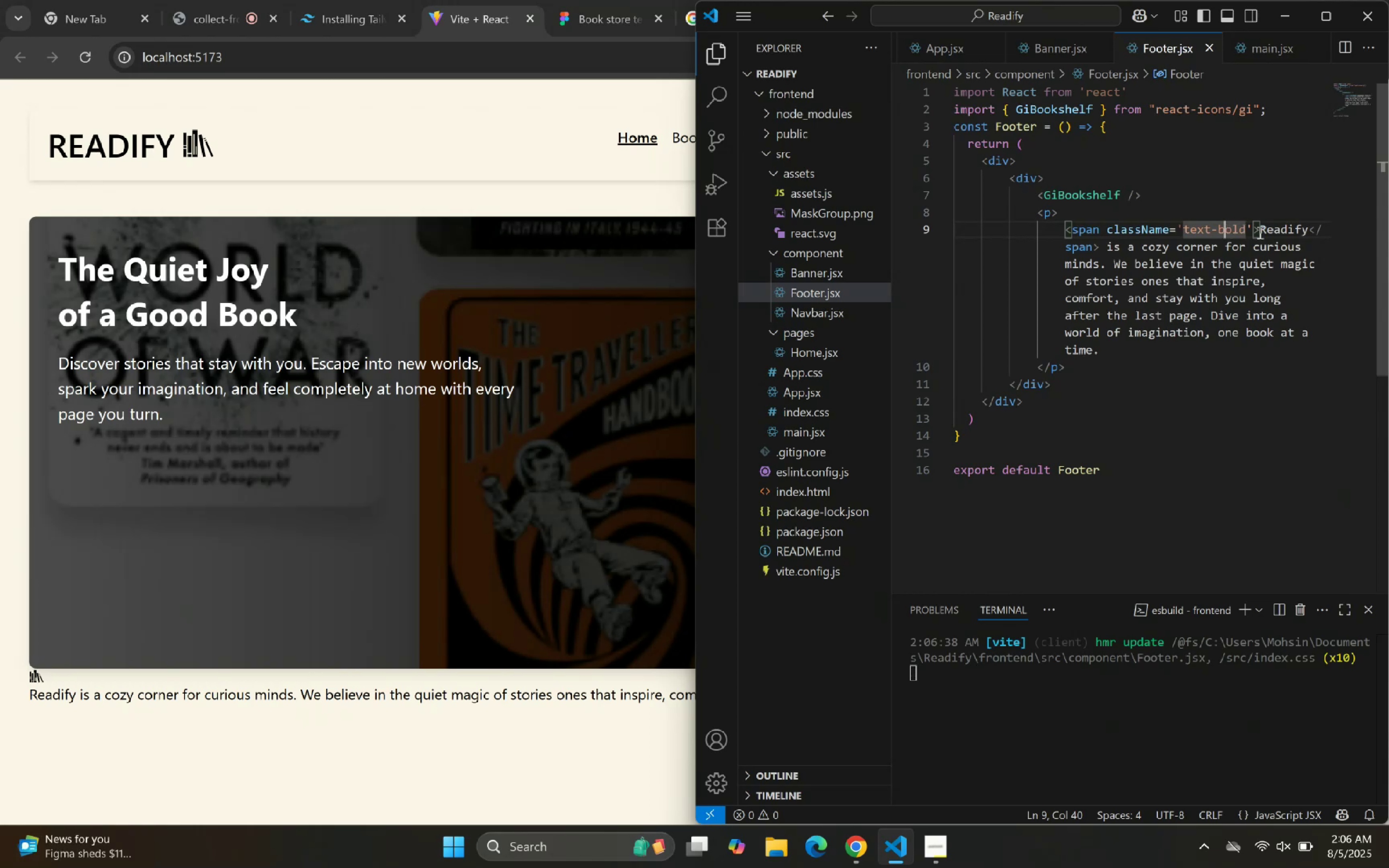 
key(ArrowLeft)
 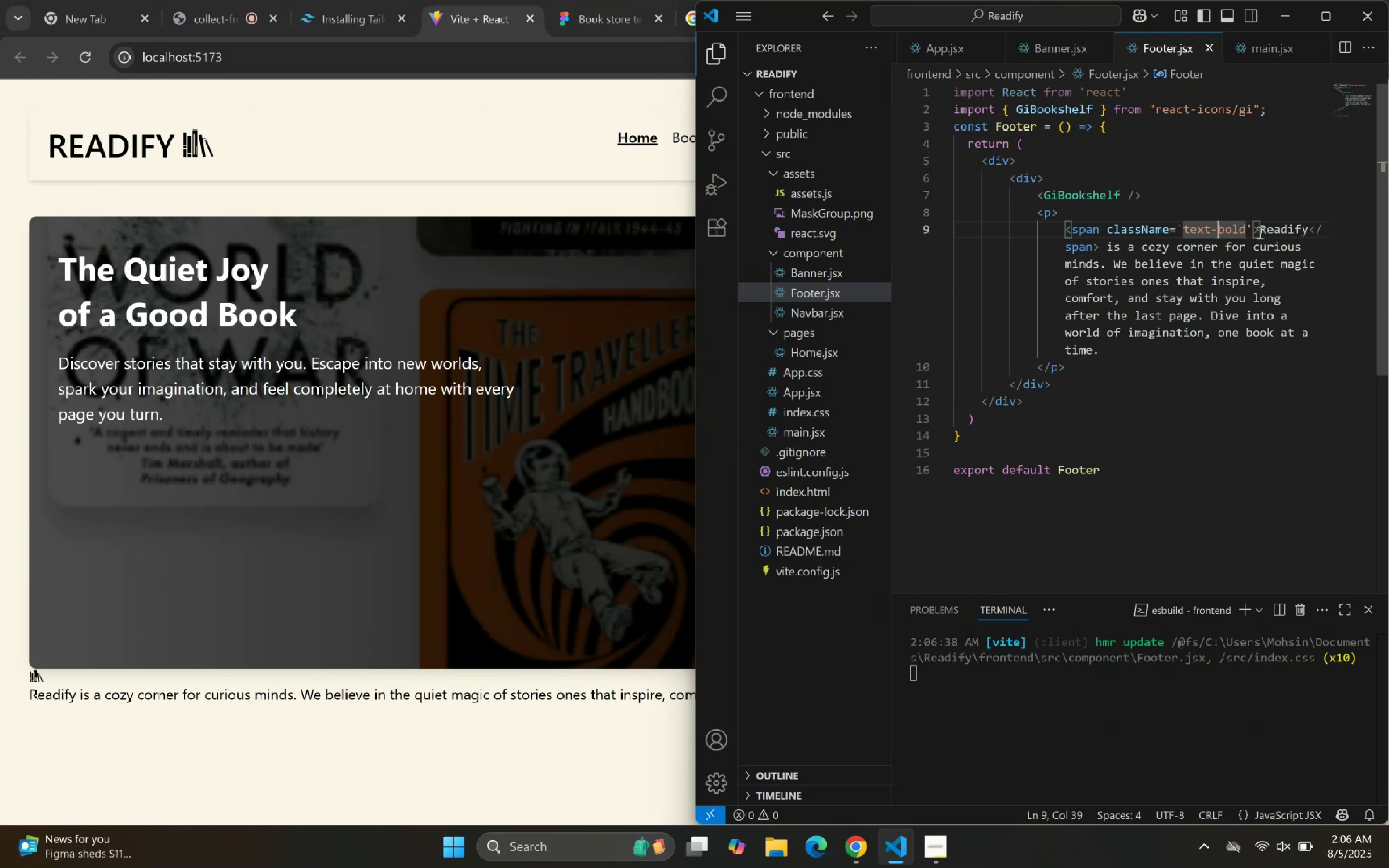 
key(ArrowRight)
 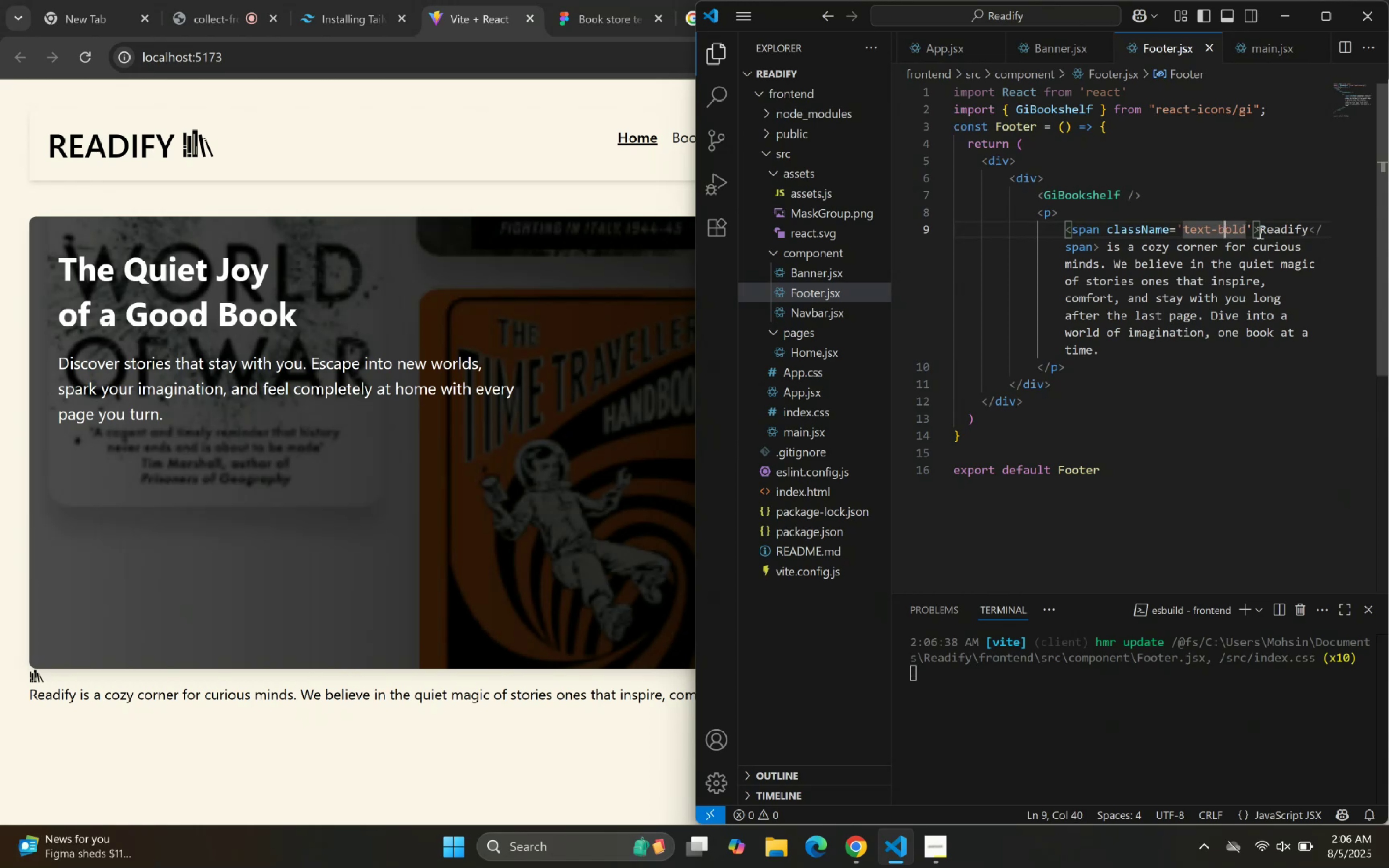 
key(ArrowRight)
 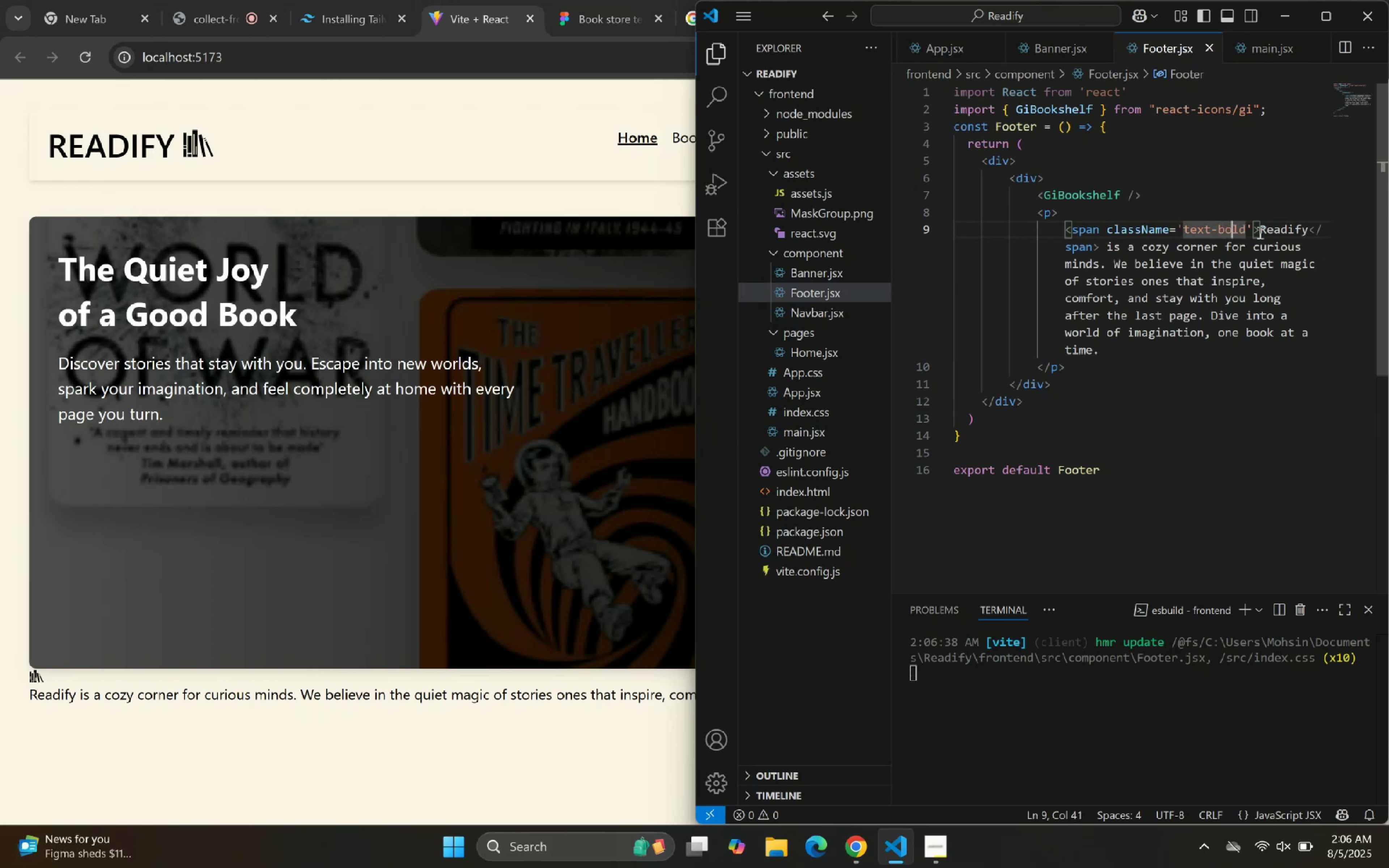 
key(ArrowRight)
 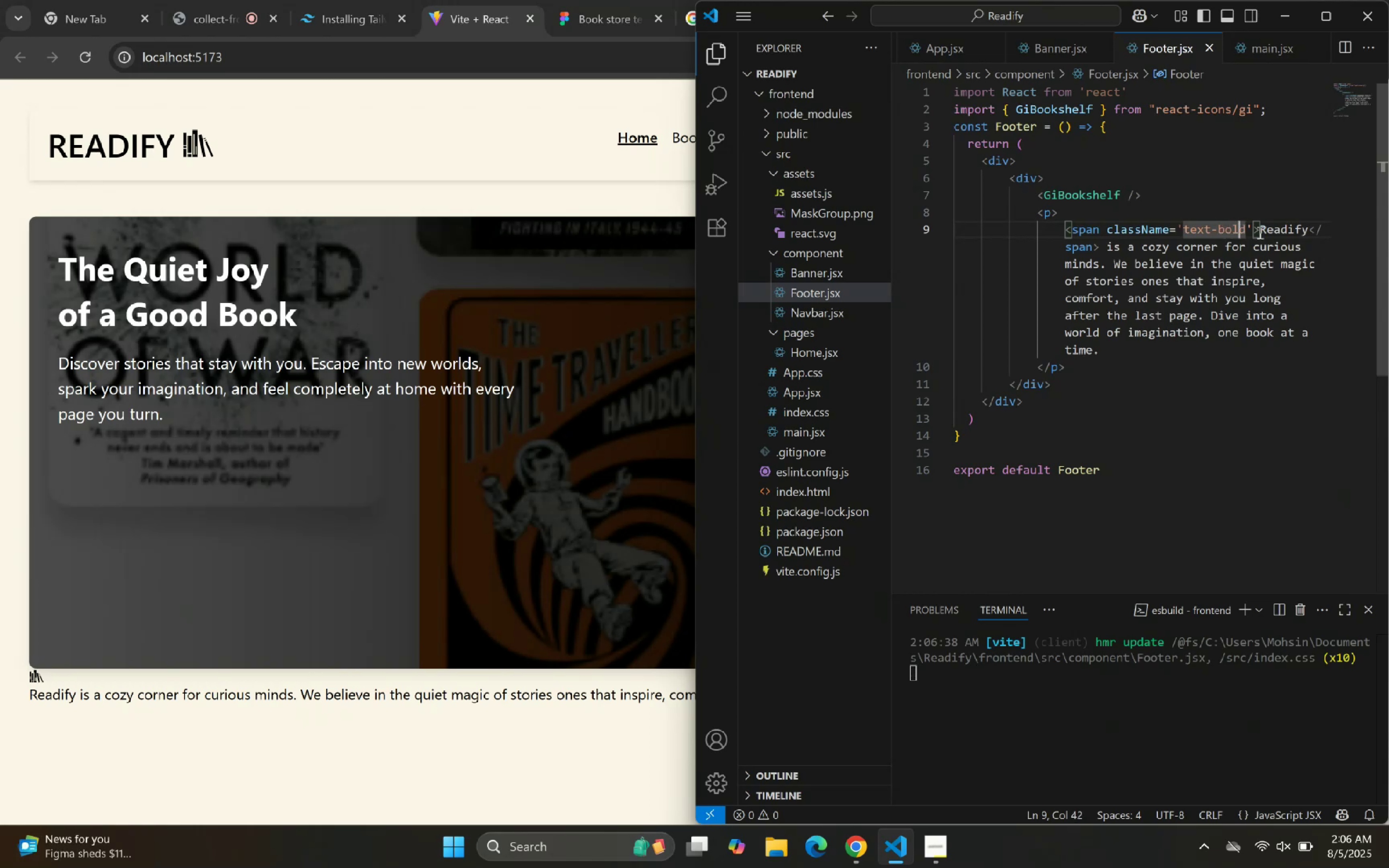 
key(ArrowRight)
 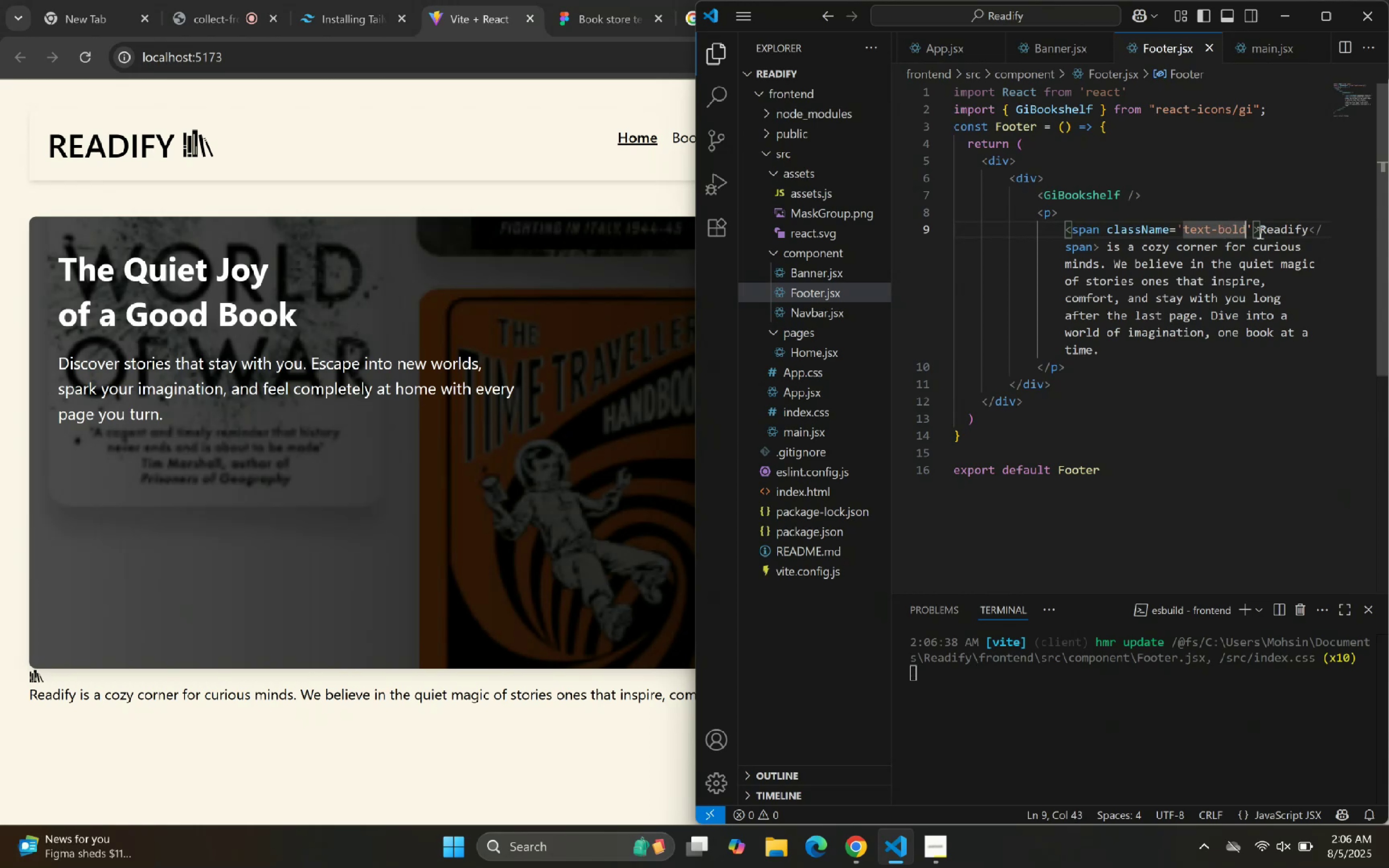 
hold_key(key=ArrowLeft, duration=0.71)
 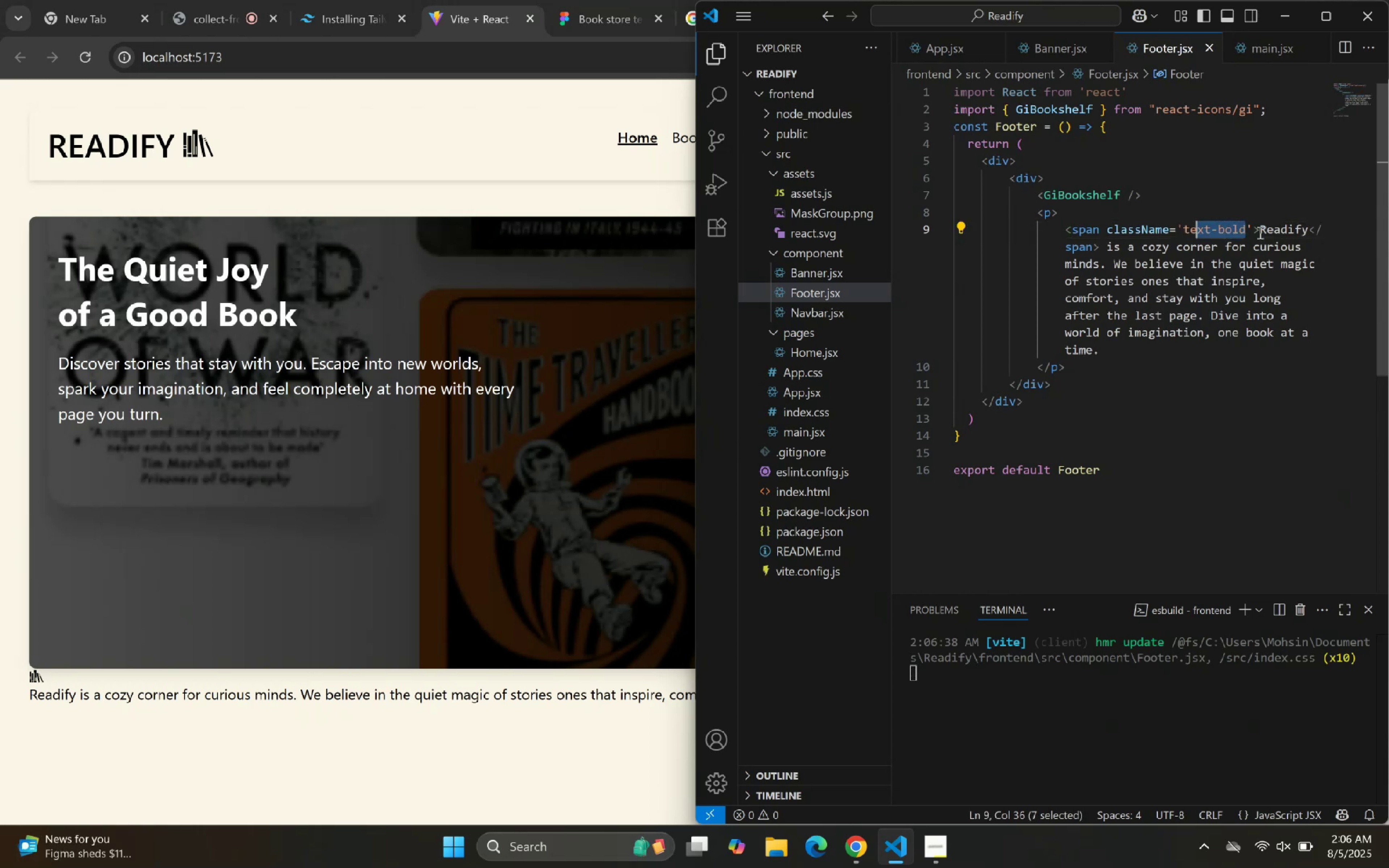 
key(Shift+ArrowLeft)
 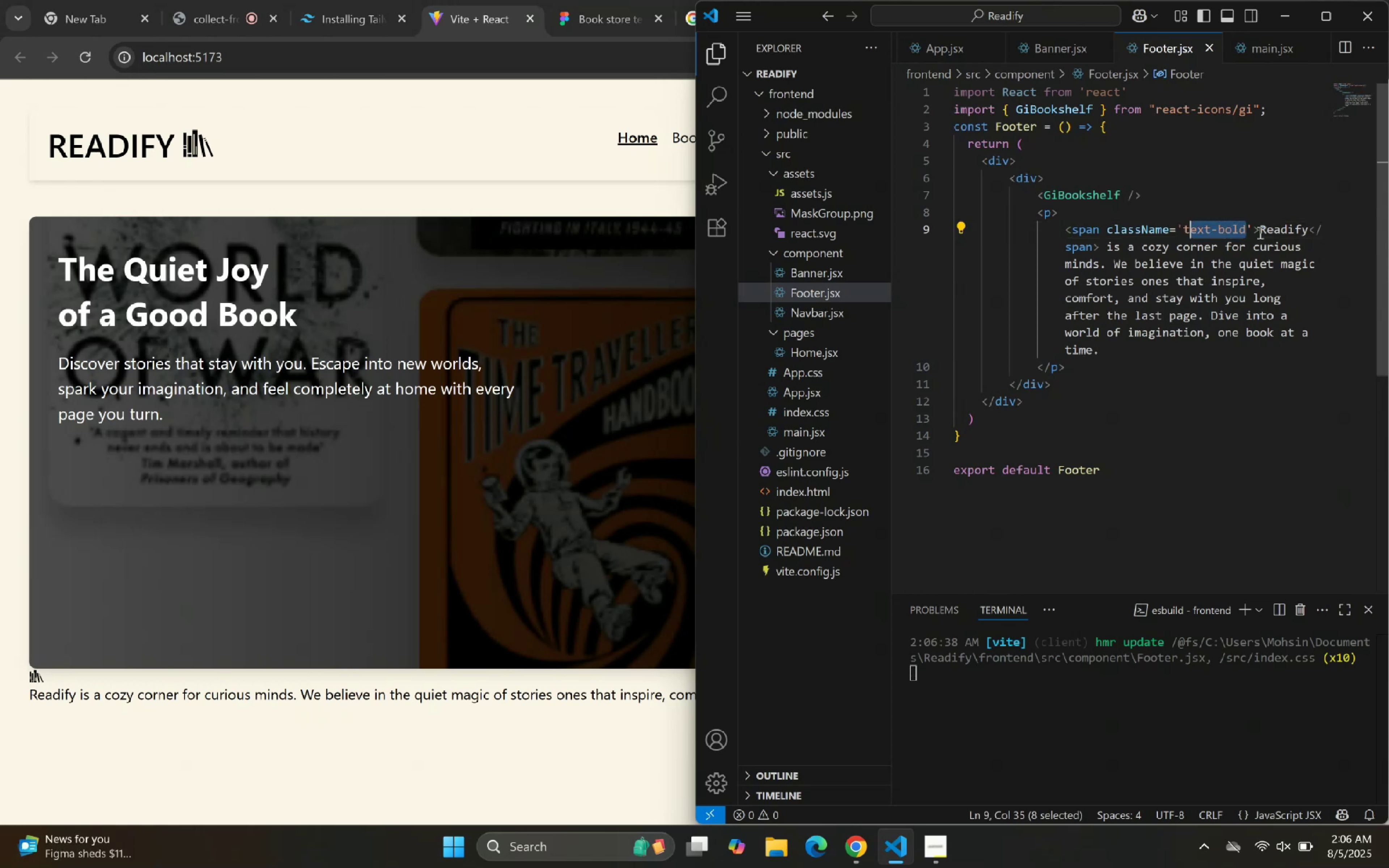 
key(Shift+ArrowLeft)
 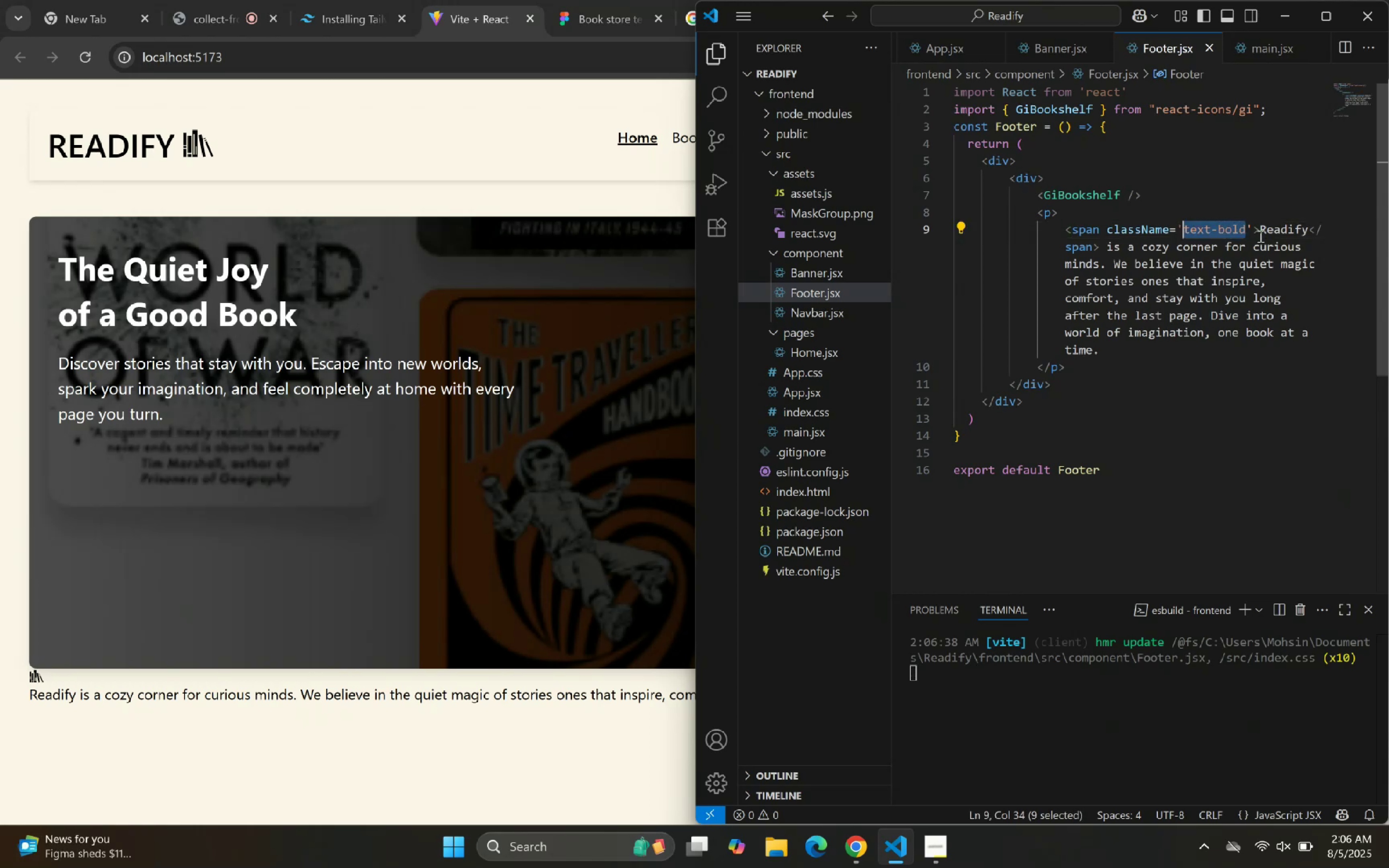 
type(font-me)
 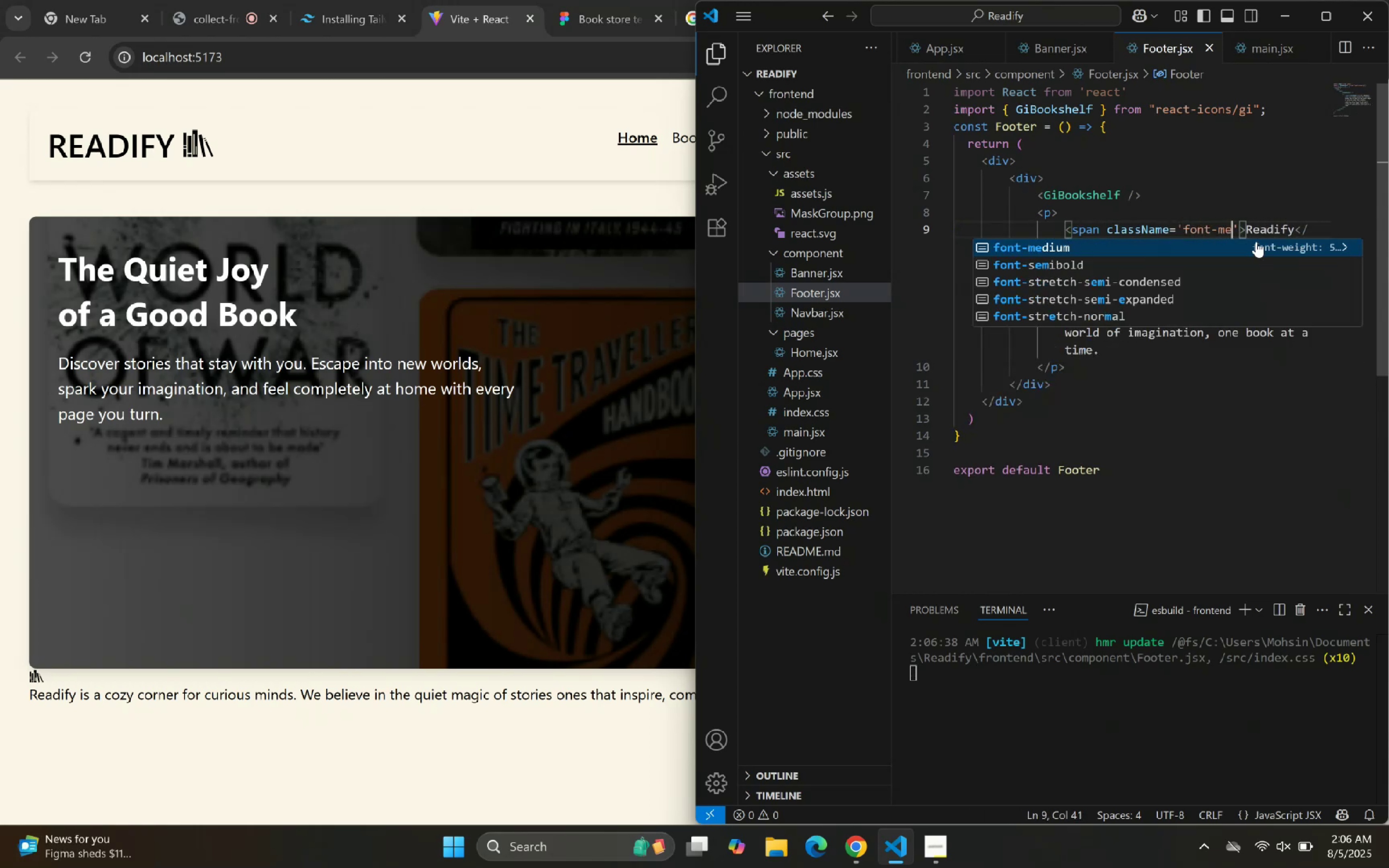 
key(Enter)
 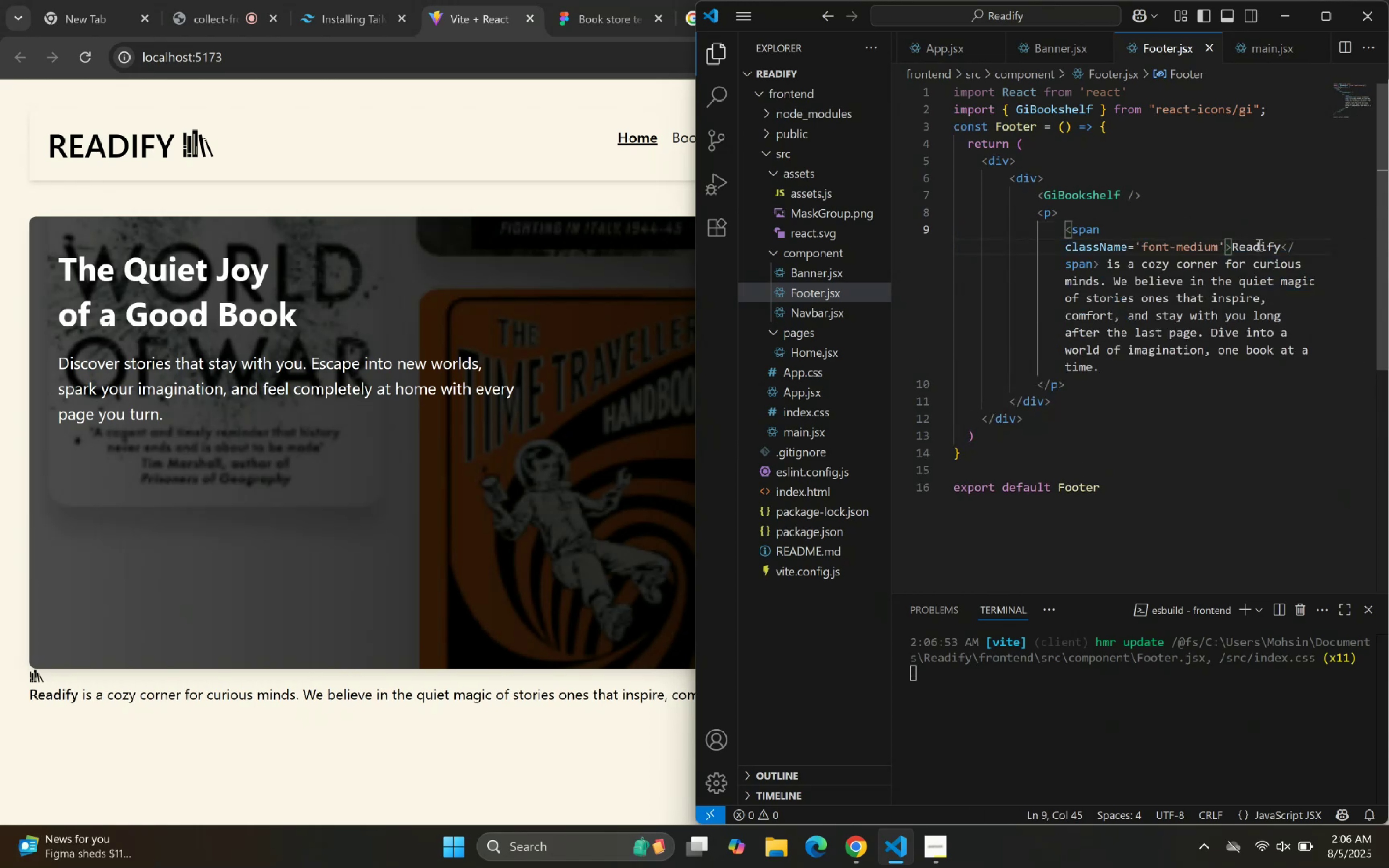 
key(ArrowRight)
 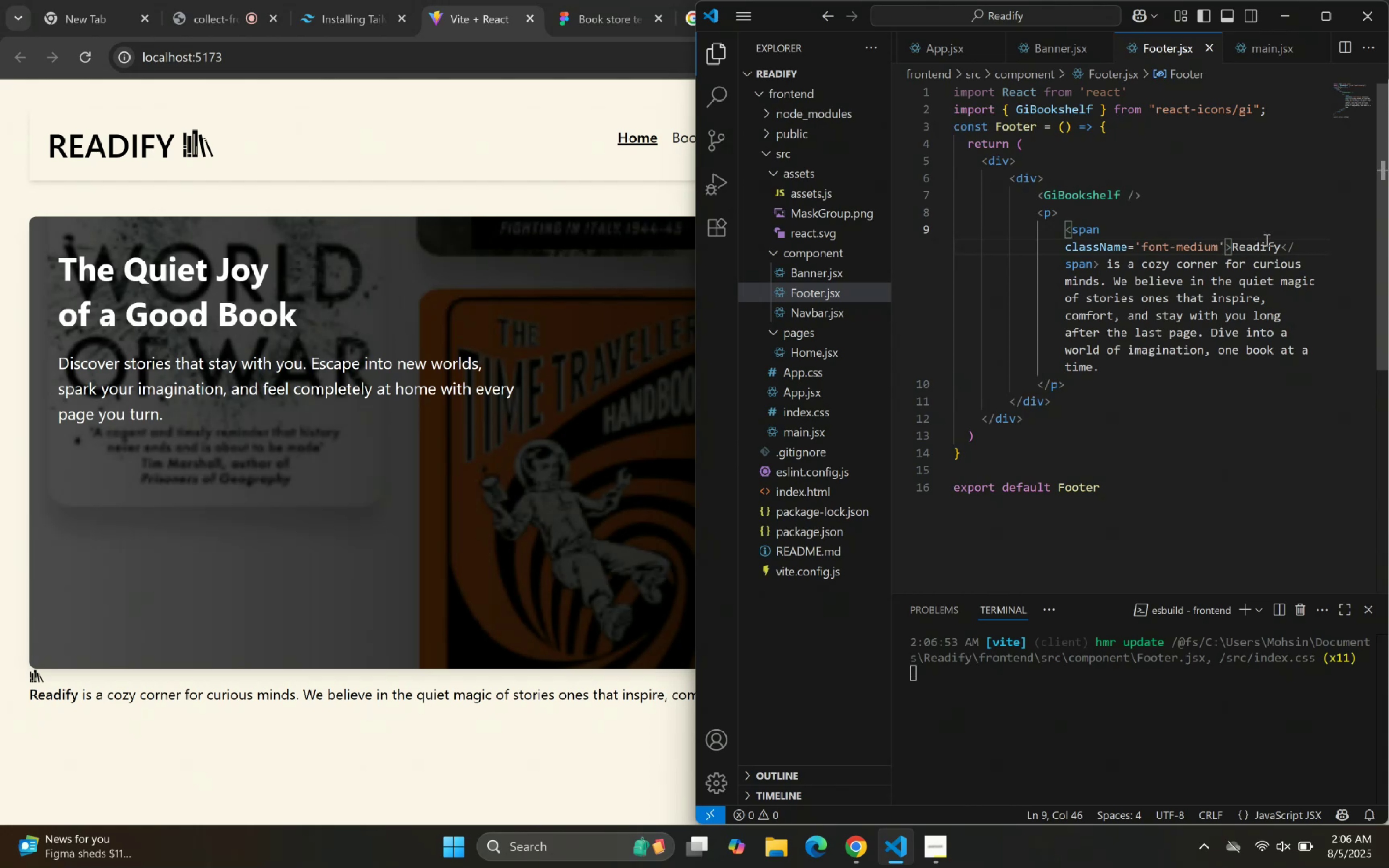 
left_click_drag(start_coordinate=[1227, 354], to_coordinate=[1225, 357])
 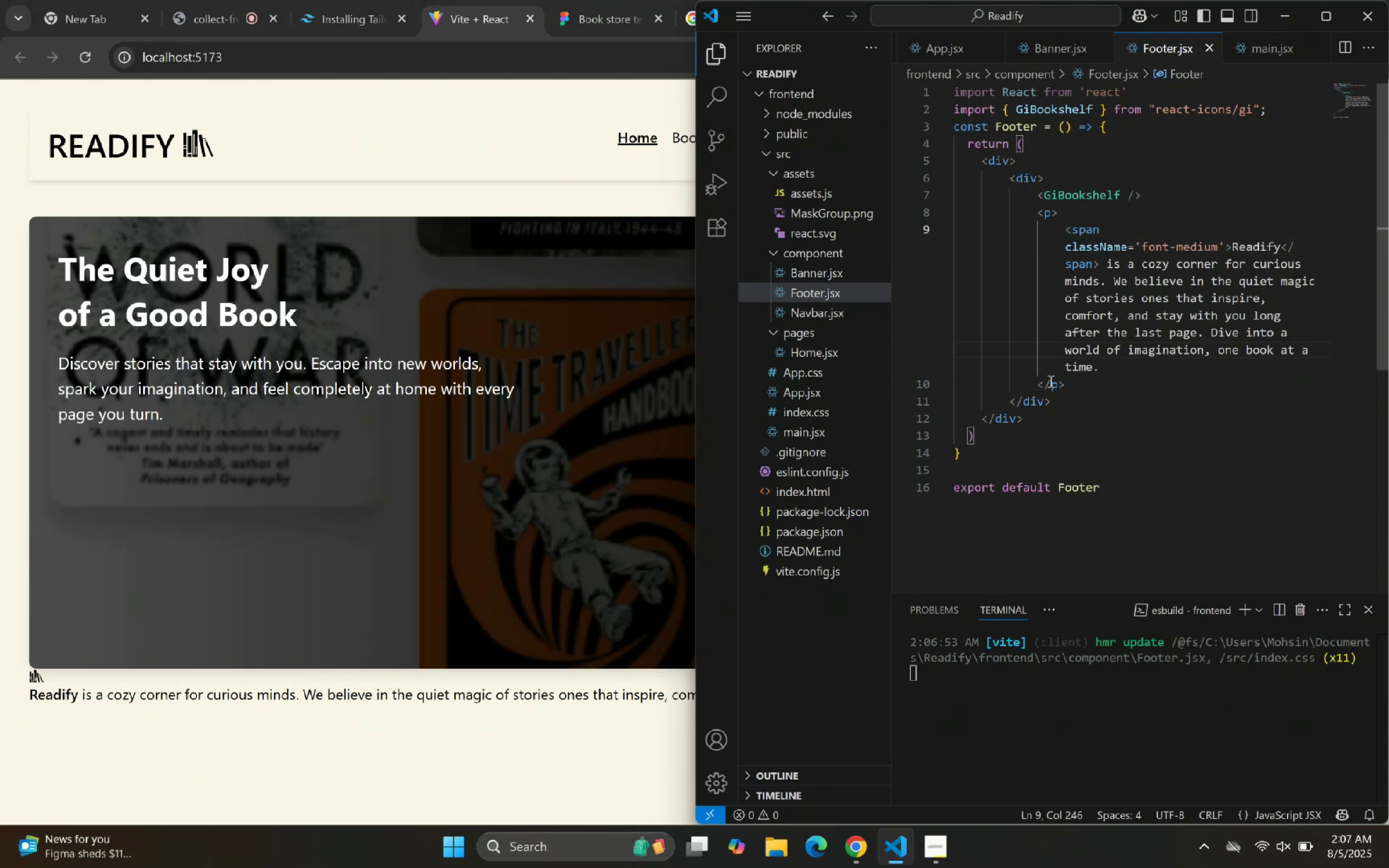 
key(Enter)
 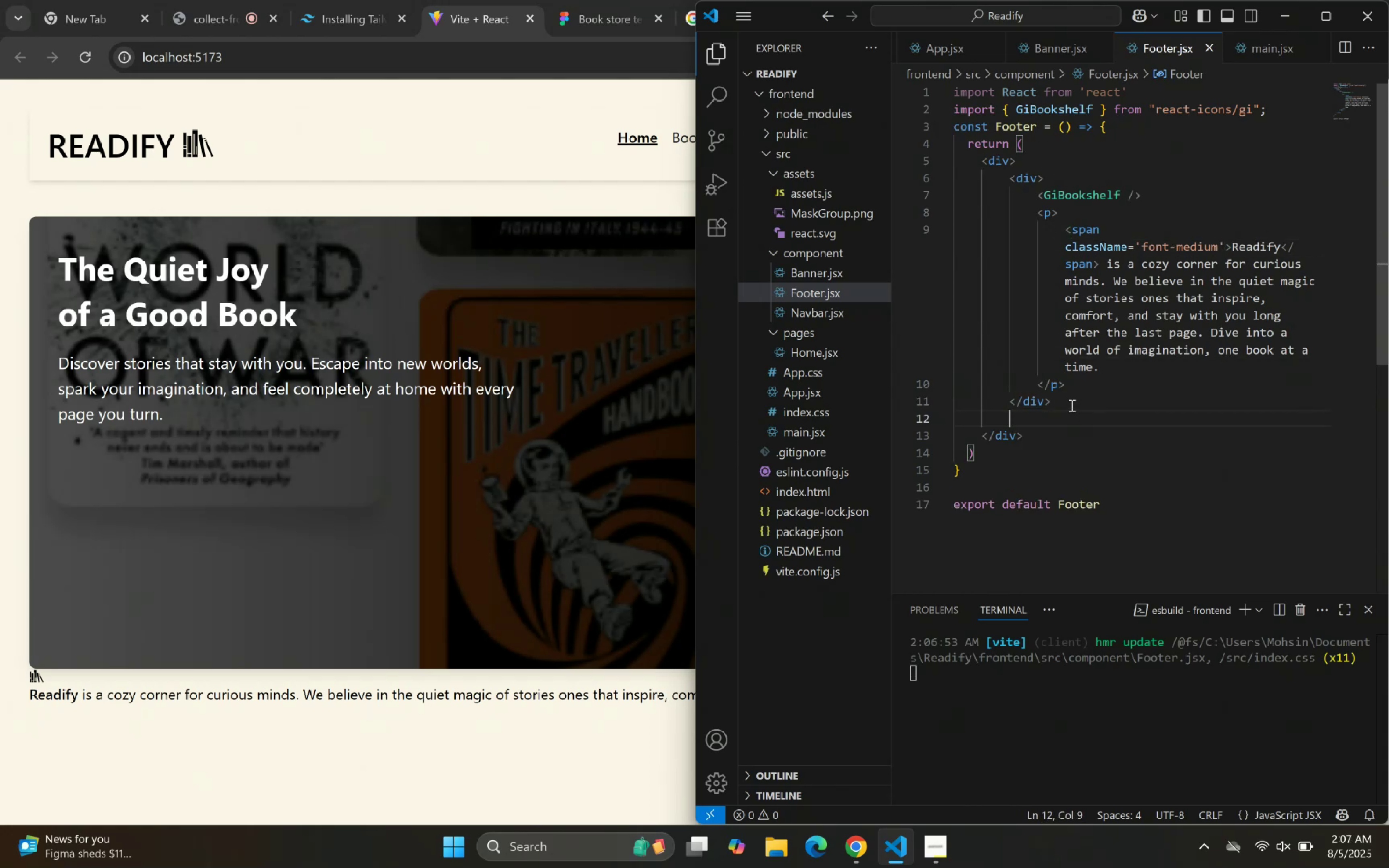 
type(div)
 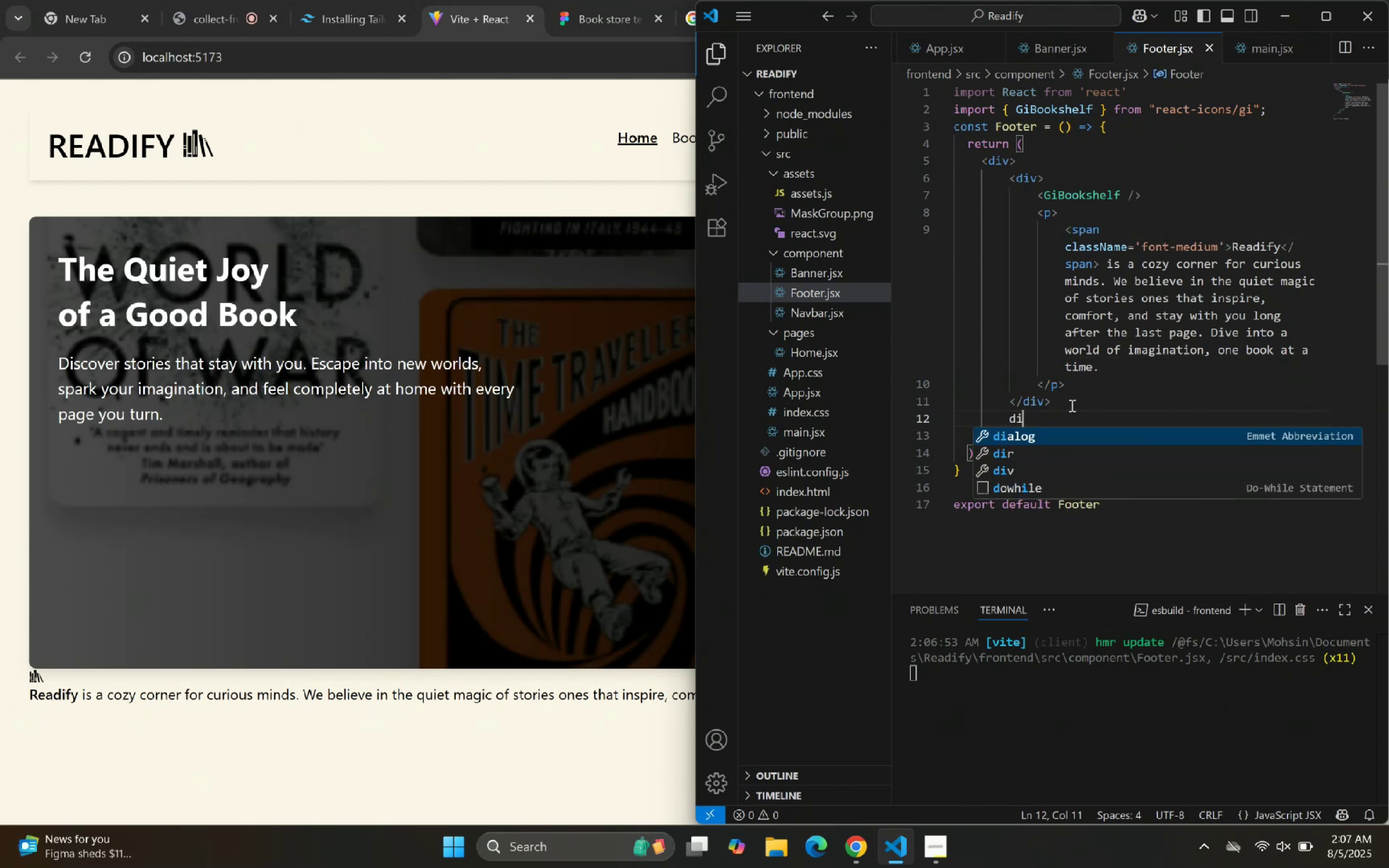 
key(Enter)
 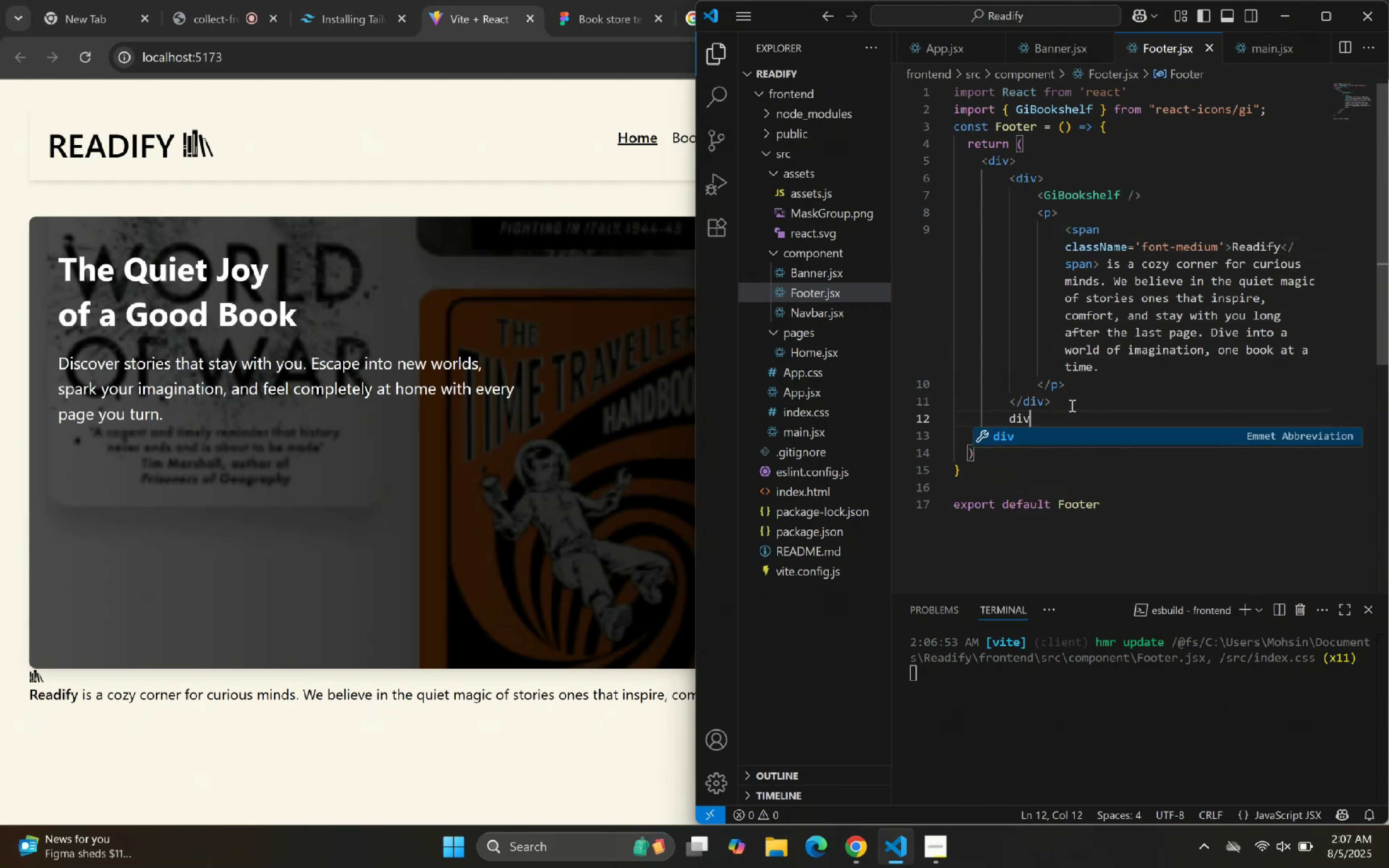 
key(Enter)
 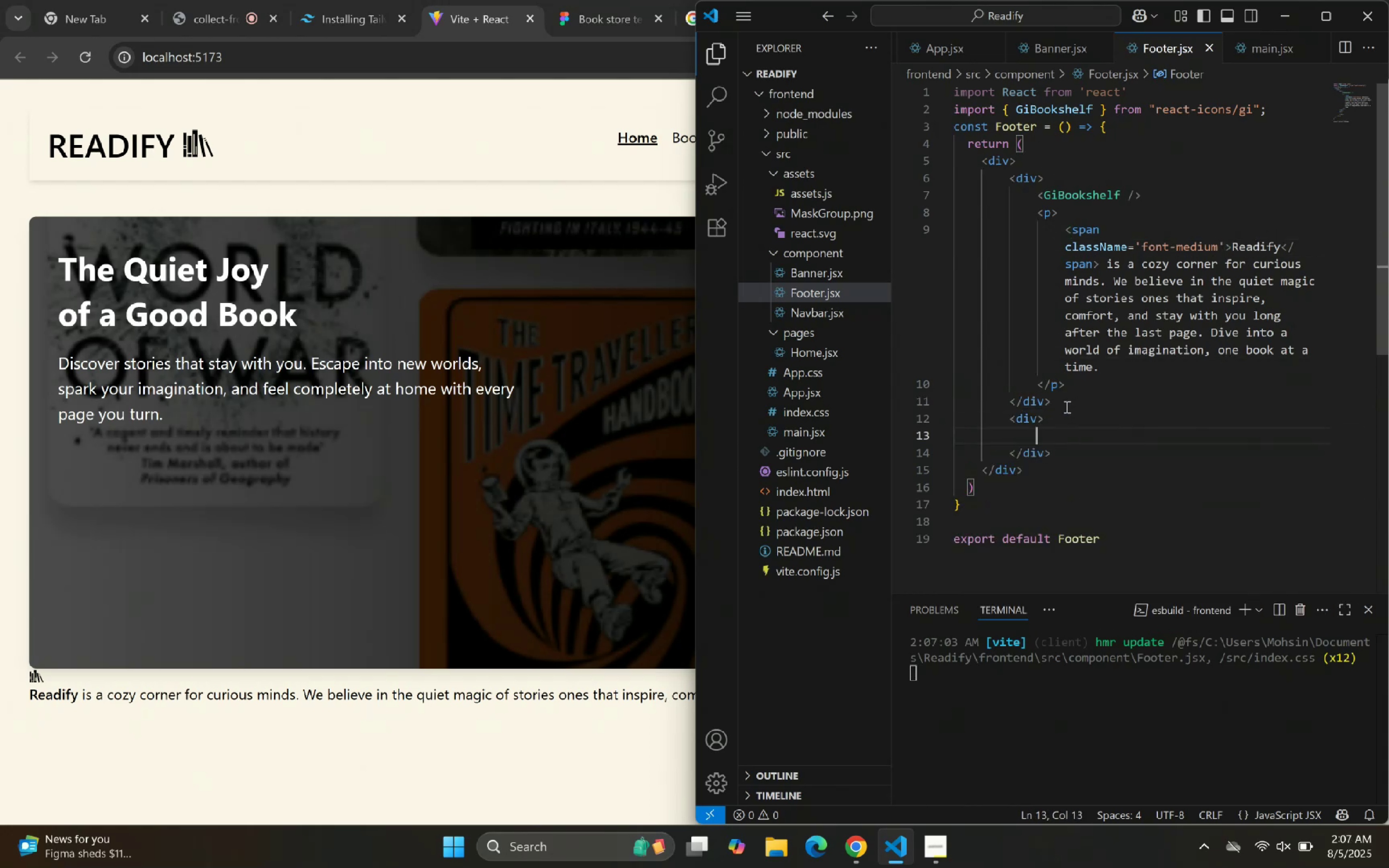 
type(ul)
 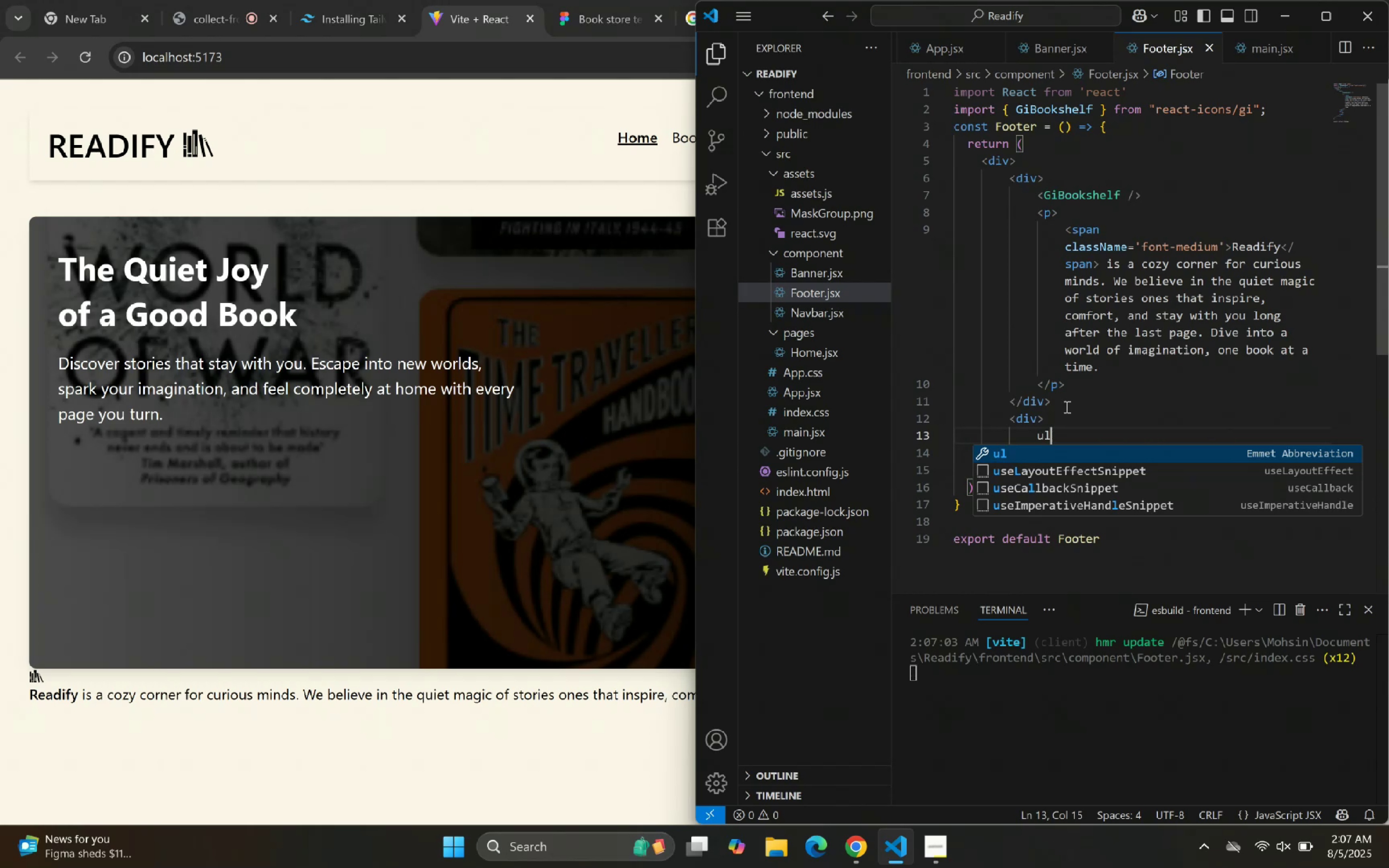 
key(Enter)
 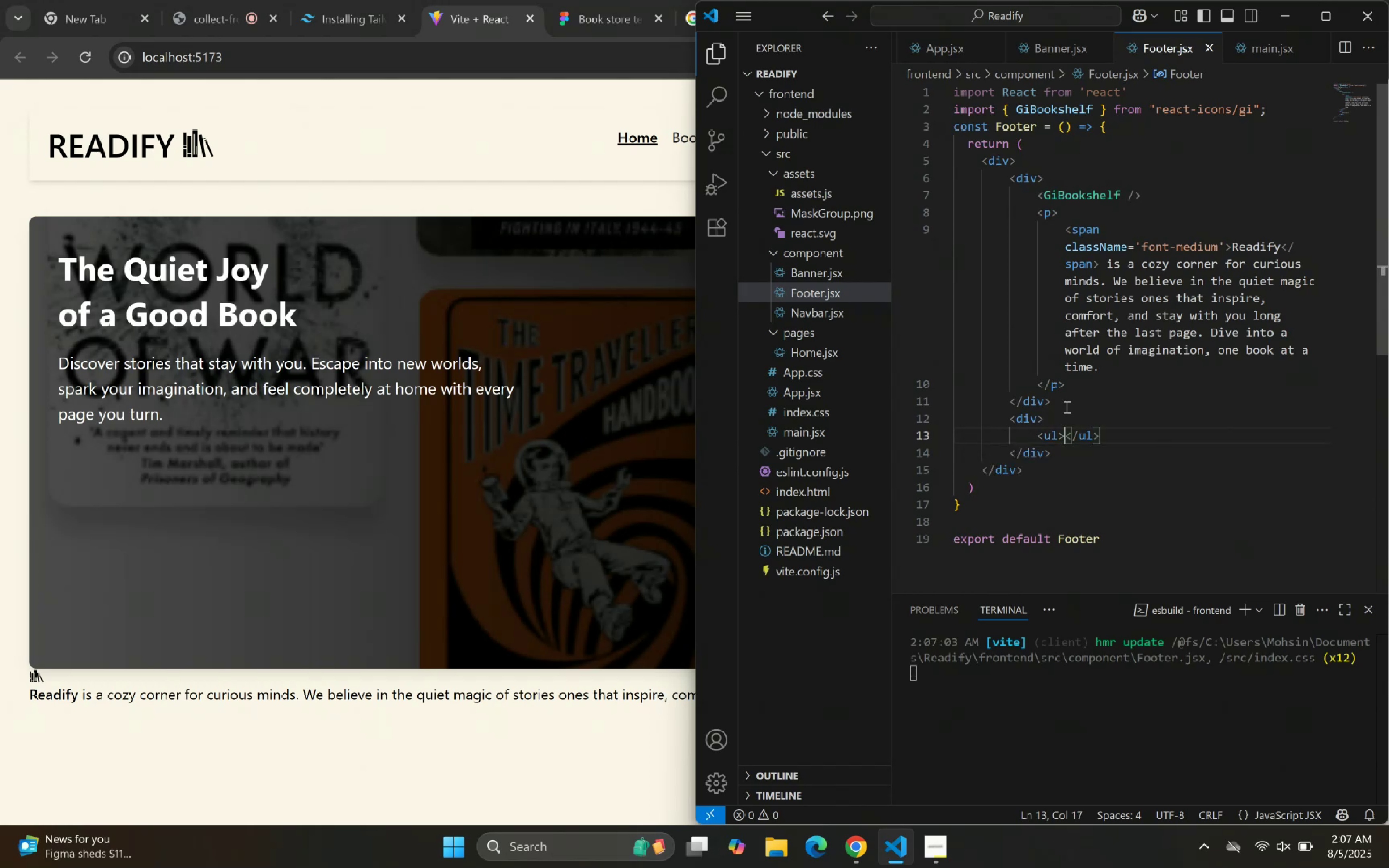 
key(Enter)
 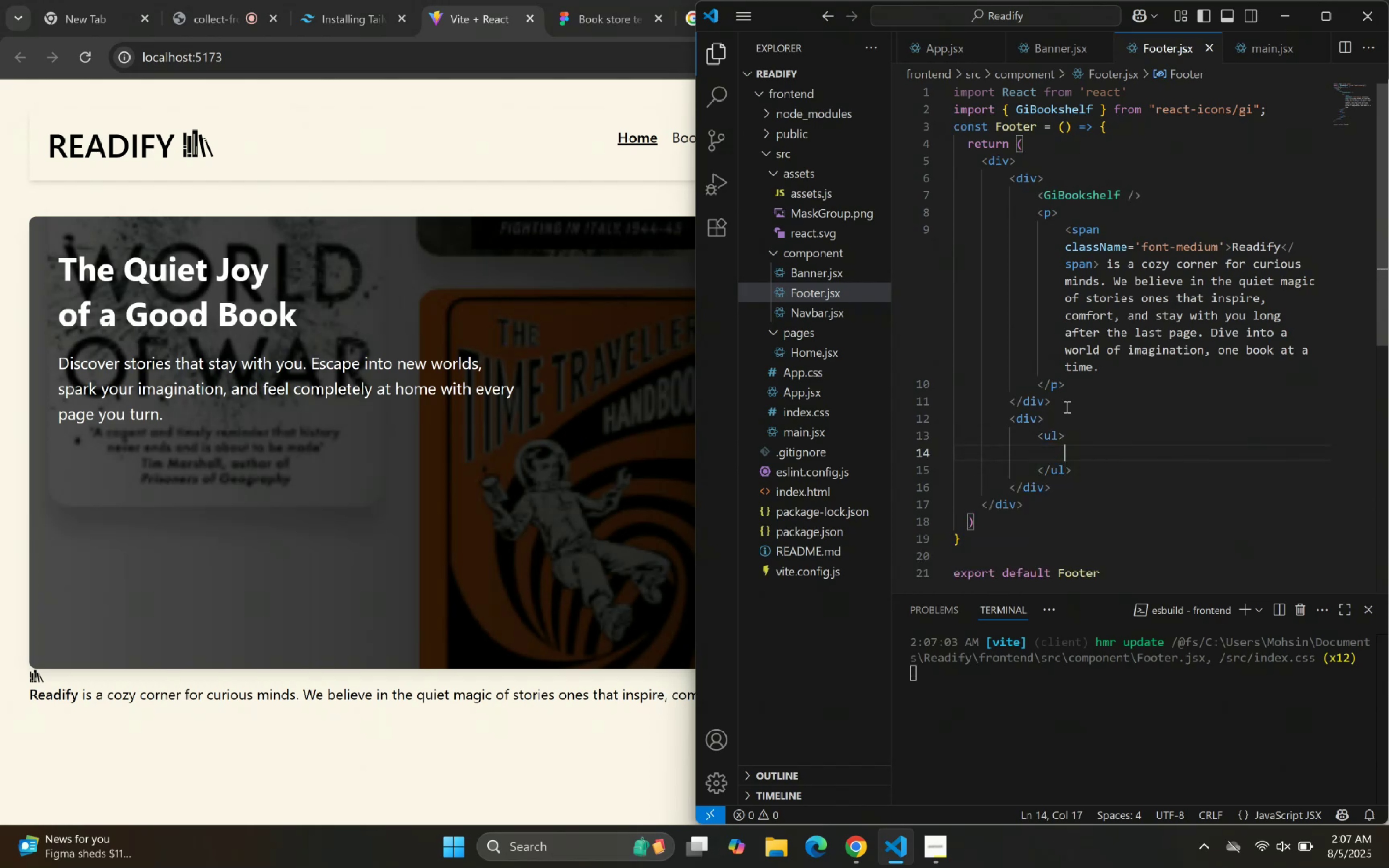 
type(li*4)
 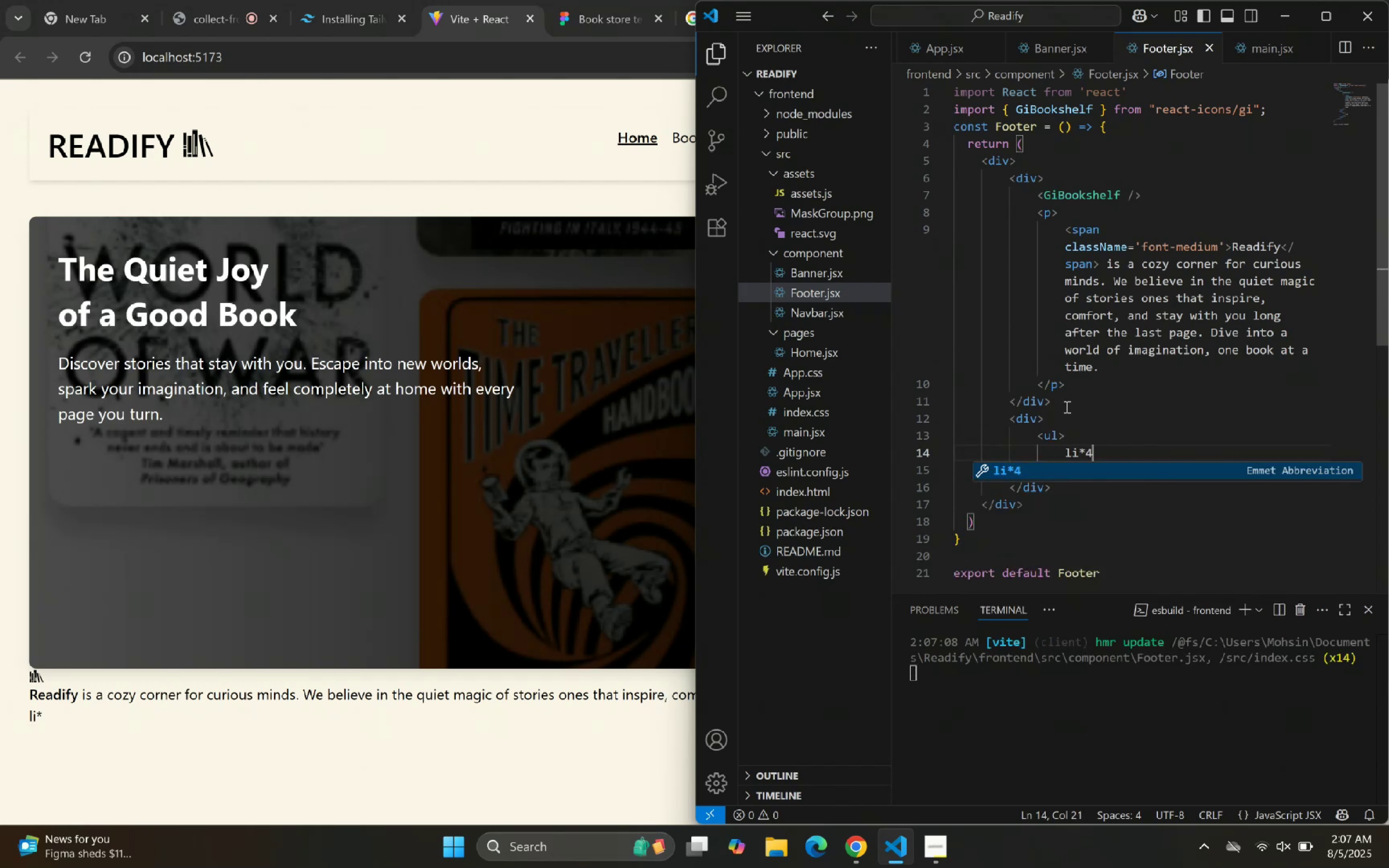 
key(Enter)
 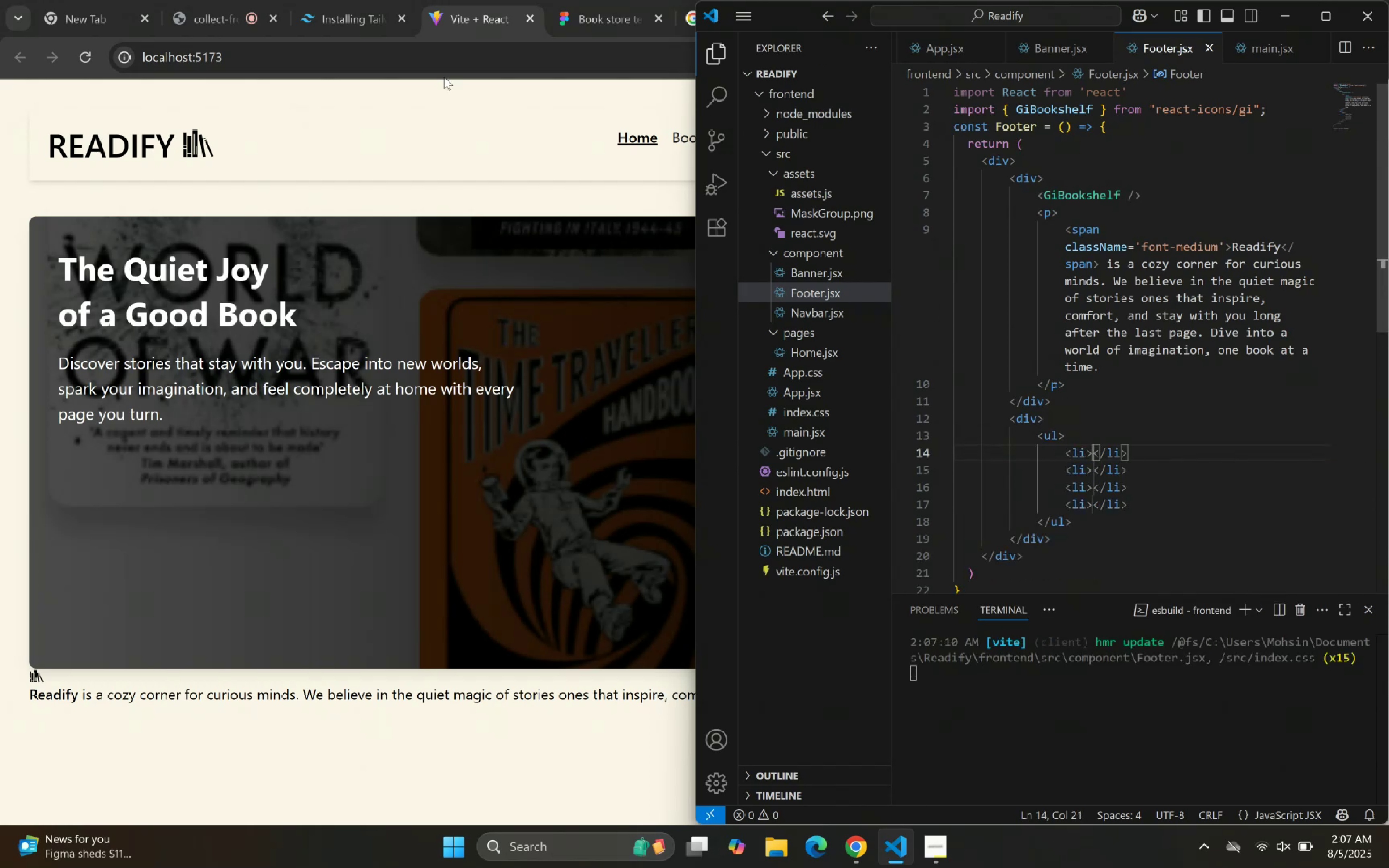 
left_click([603, 0])
 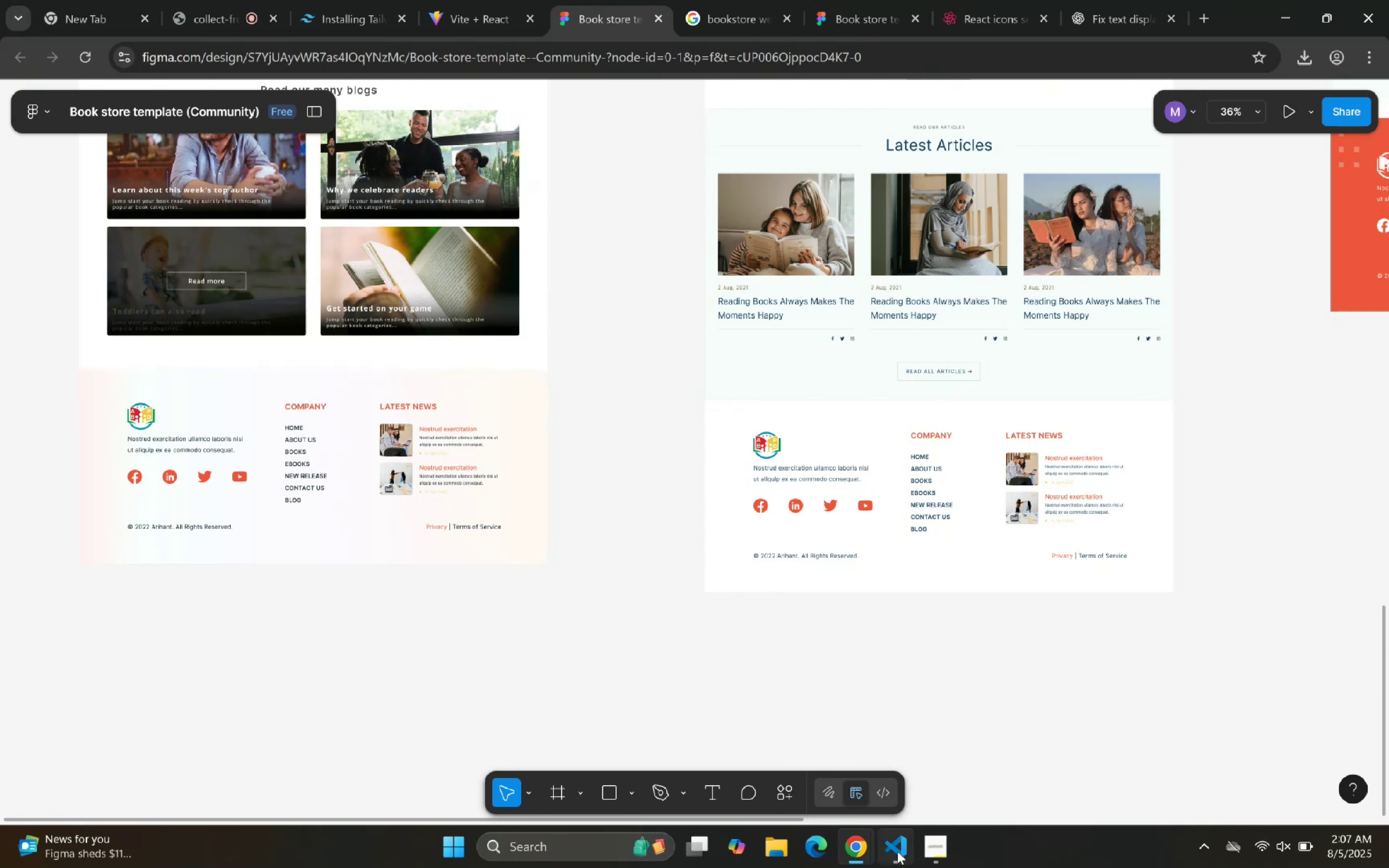 
wait(5.98)
 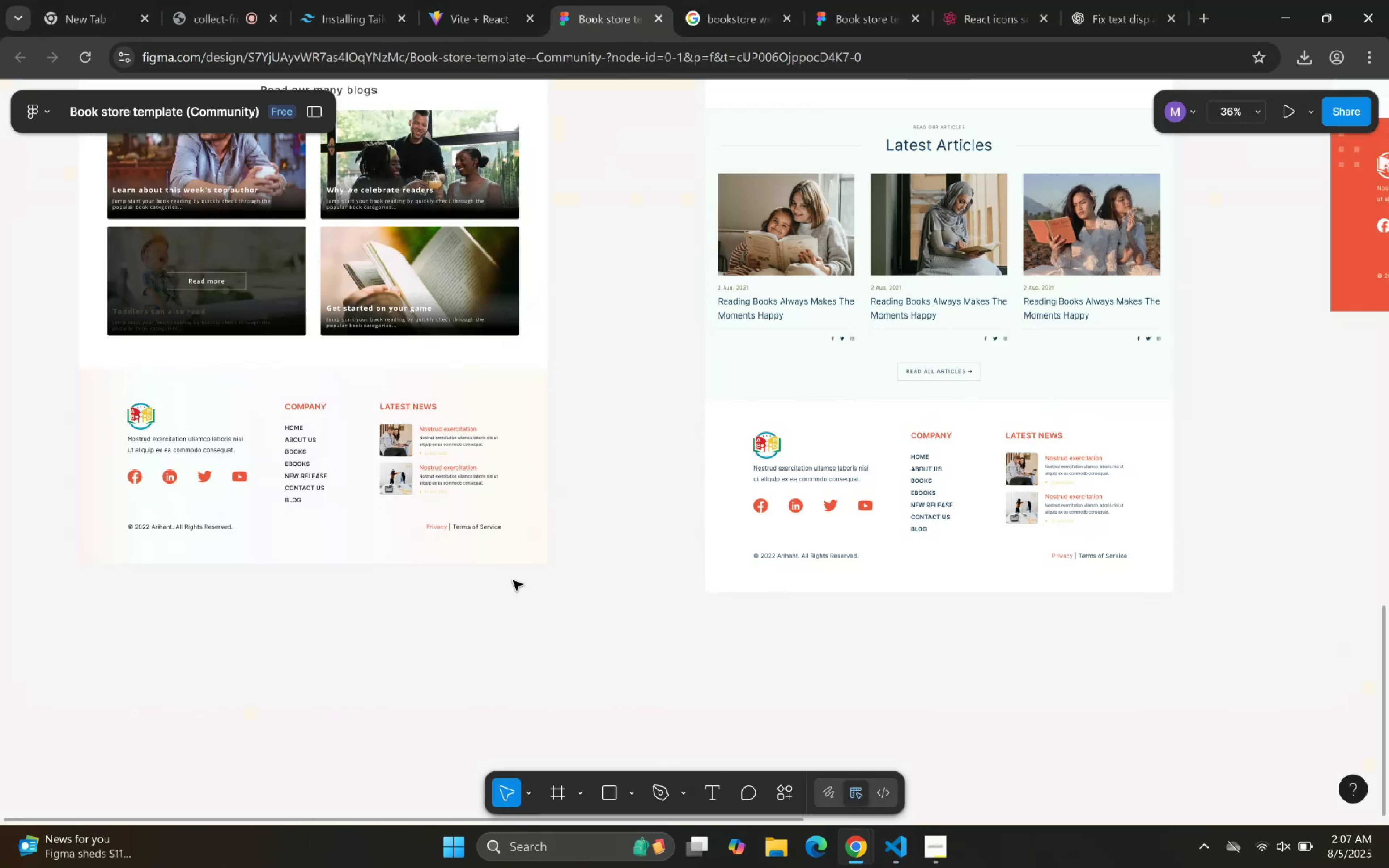 
double_click([1076, 428])
 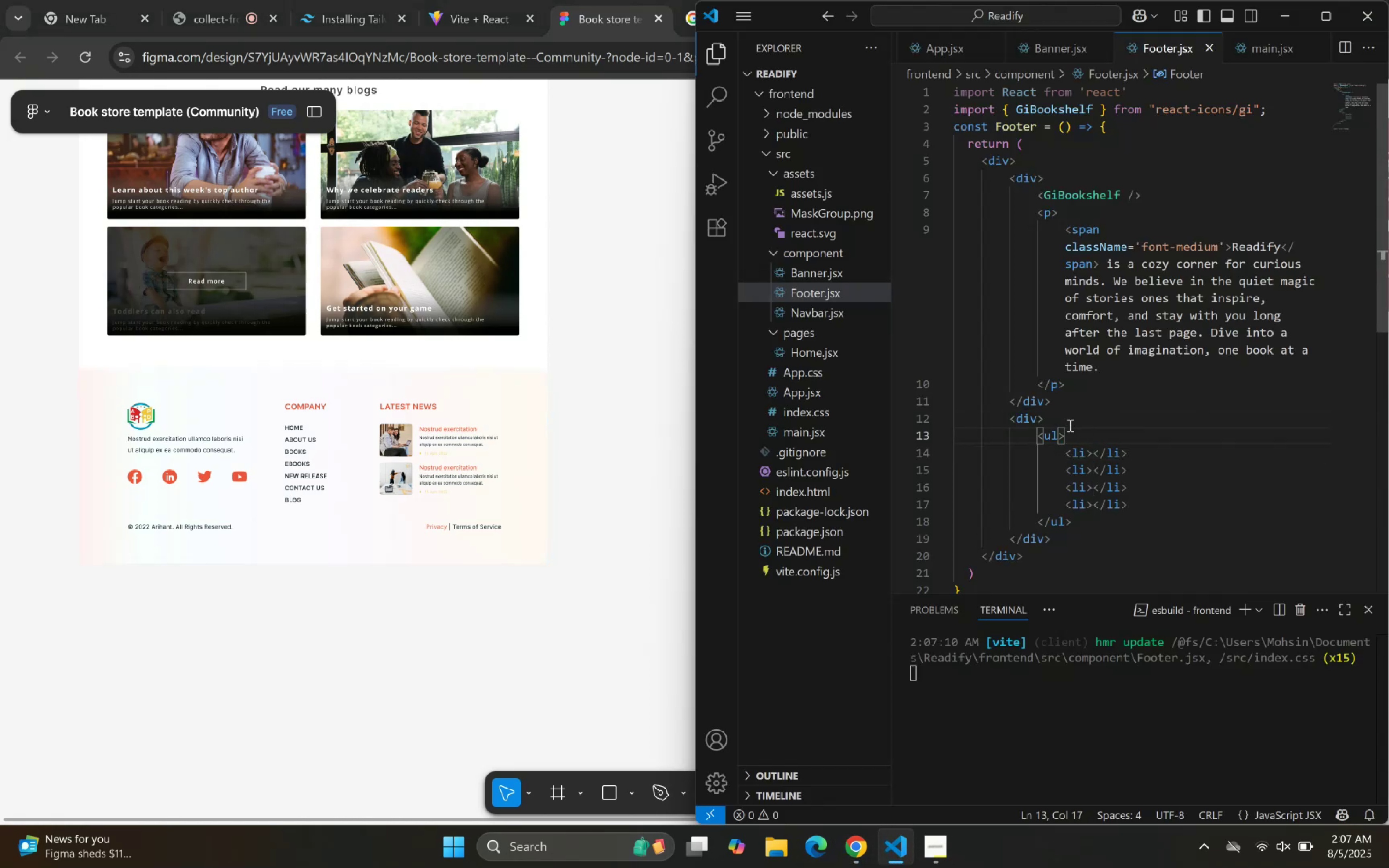 
left_click([1079, 408])
 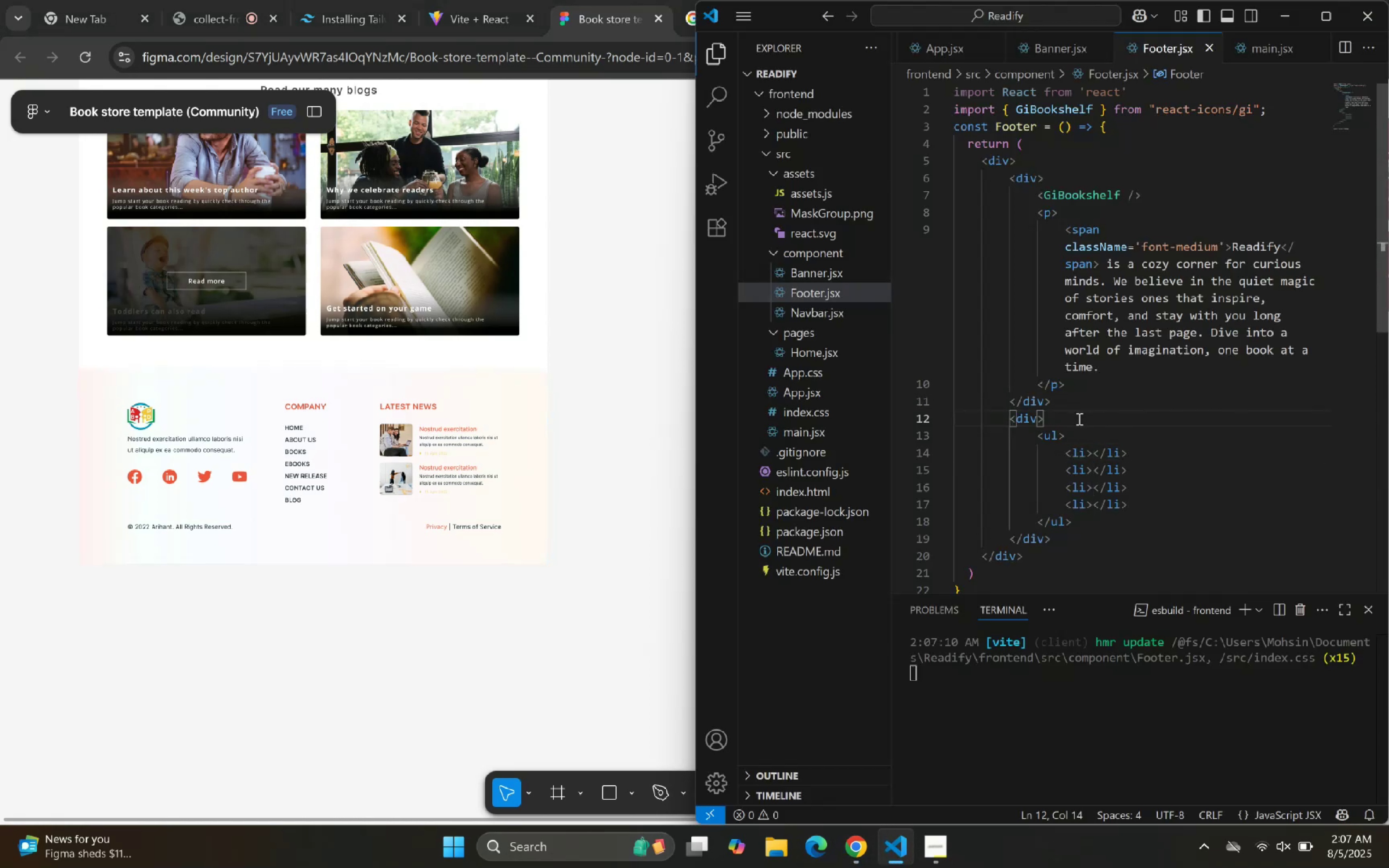 
key(Enter)
 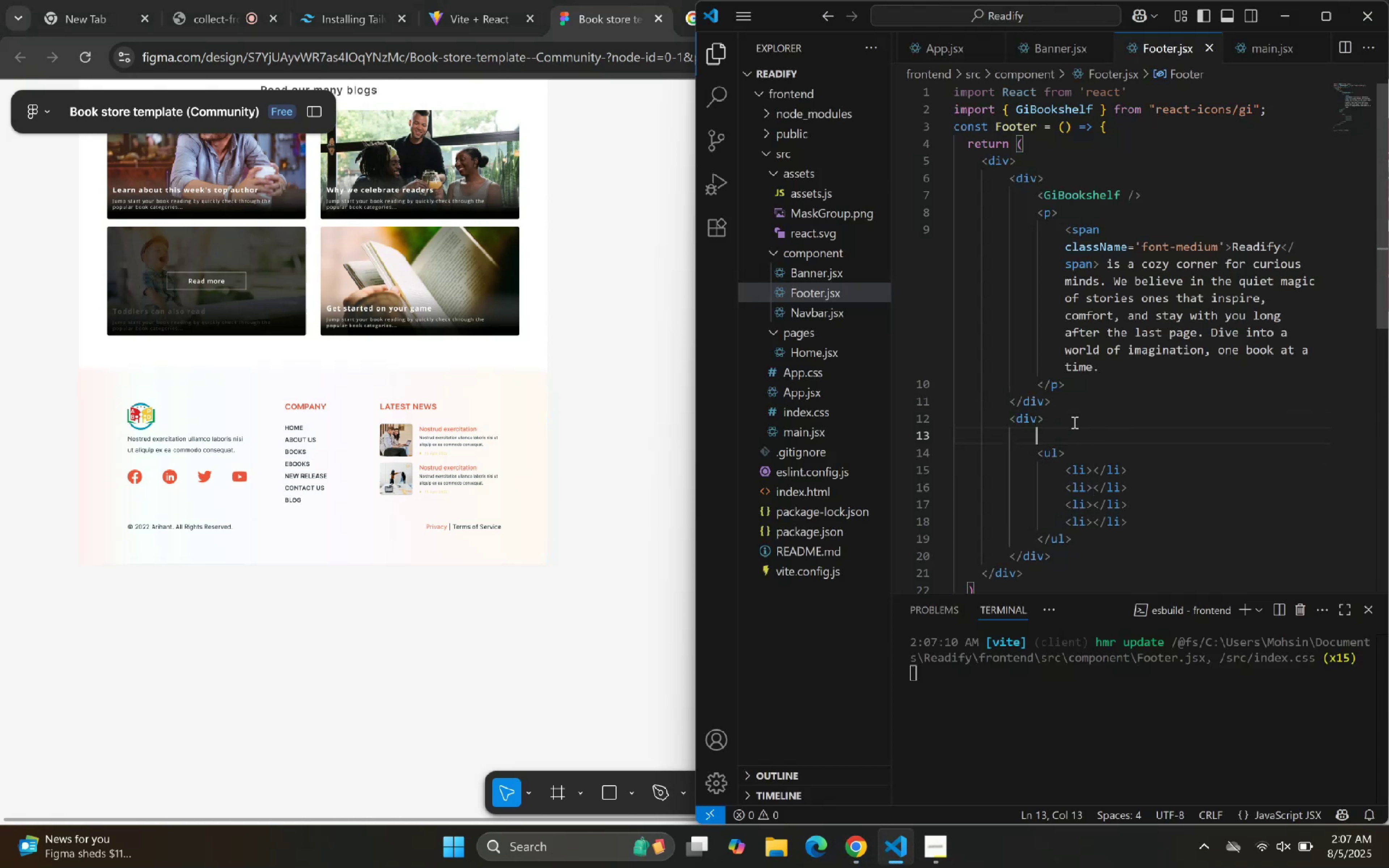 
type(h1)
 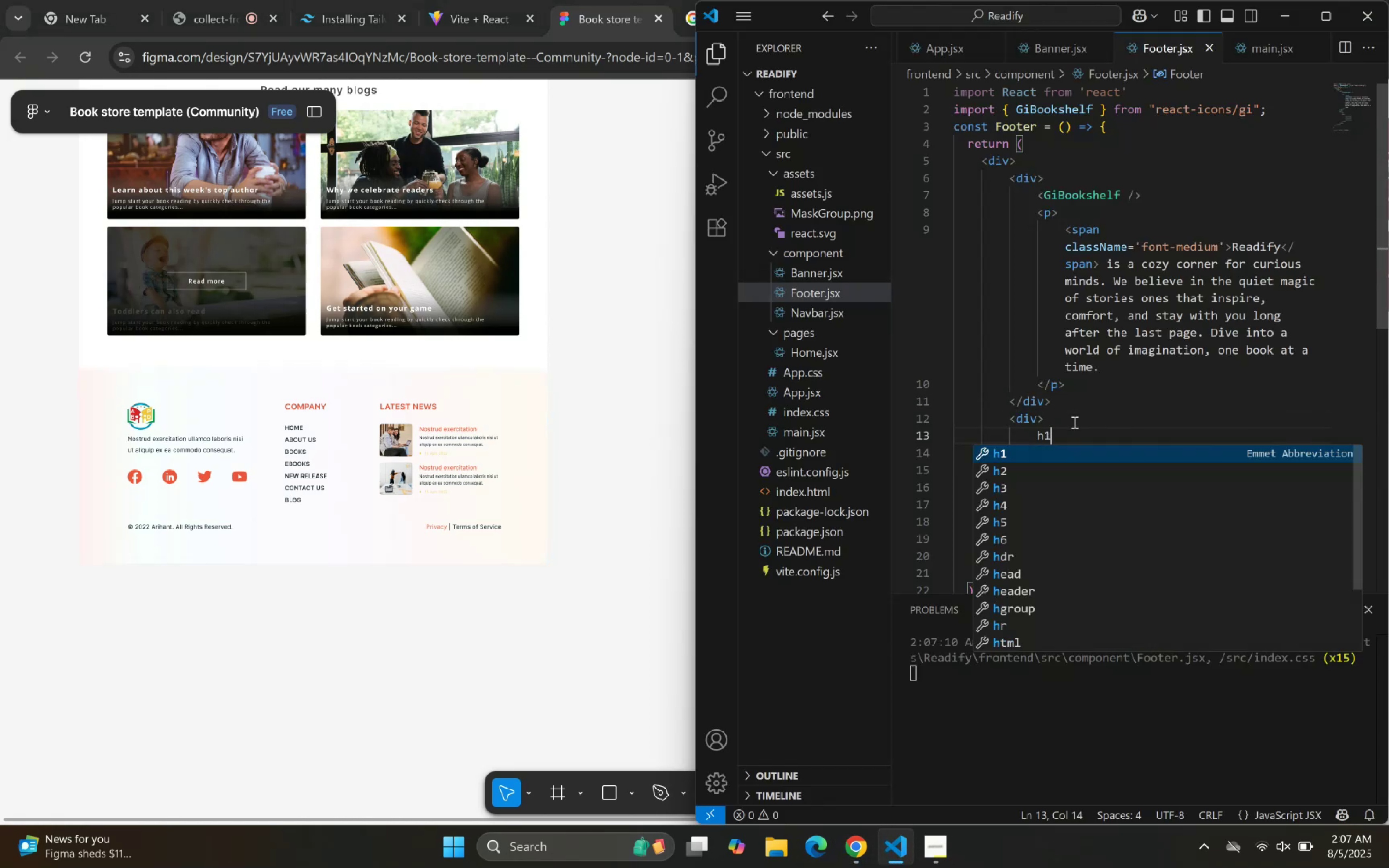 
key(Enter)
 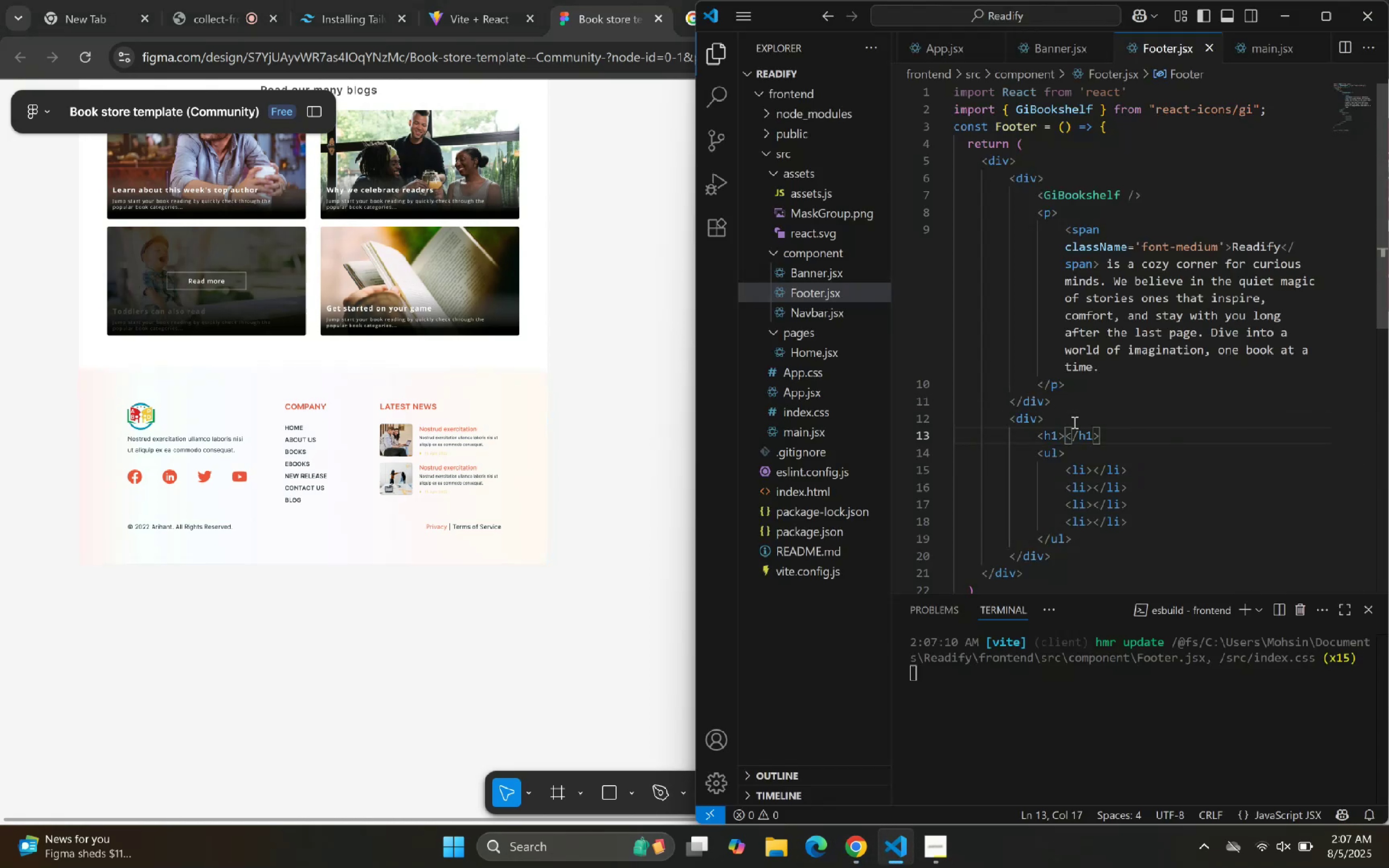 
type(COMPANY)
 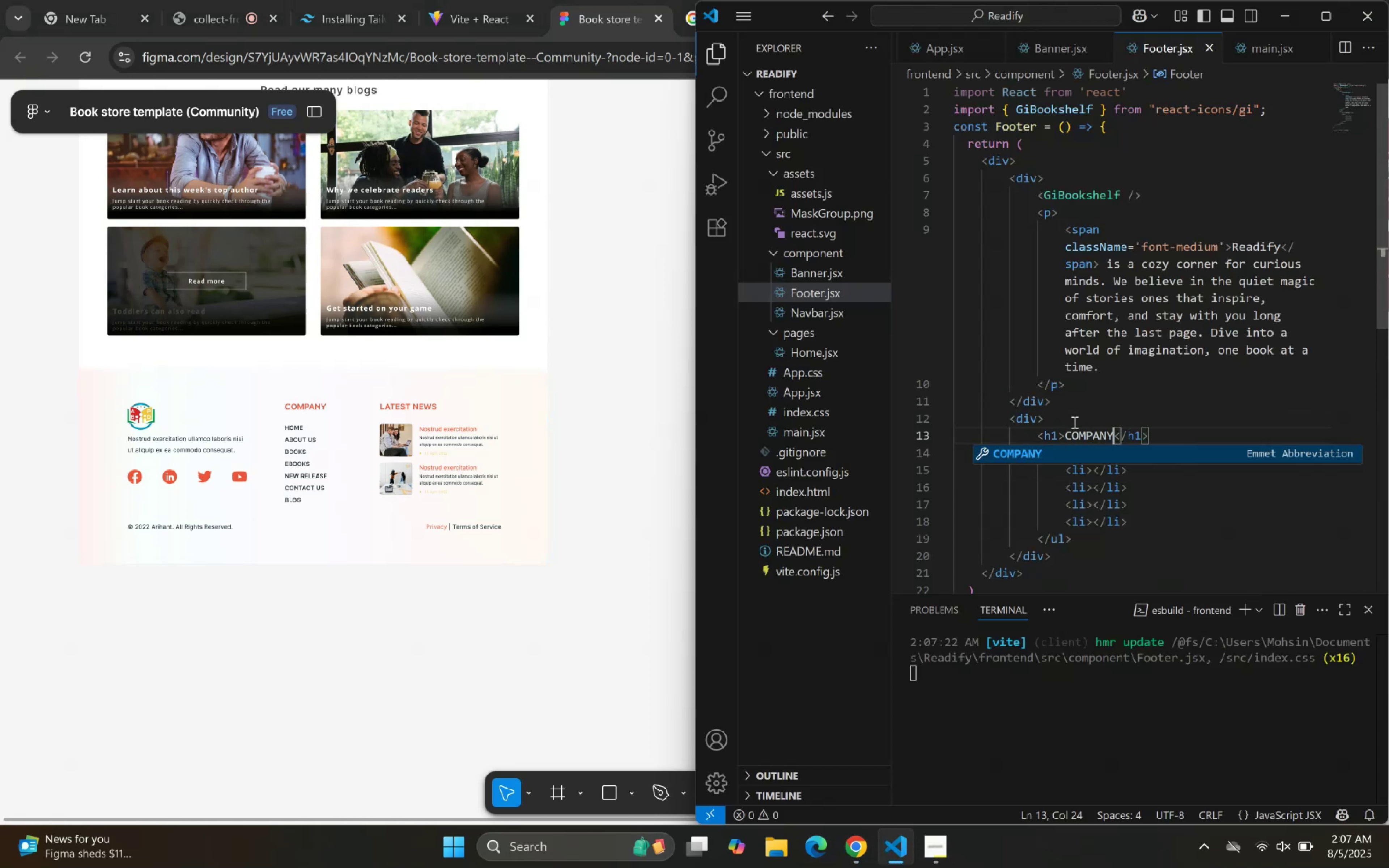 
key(ArrowRight)
 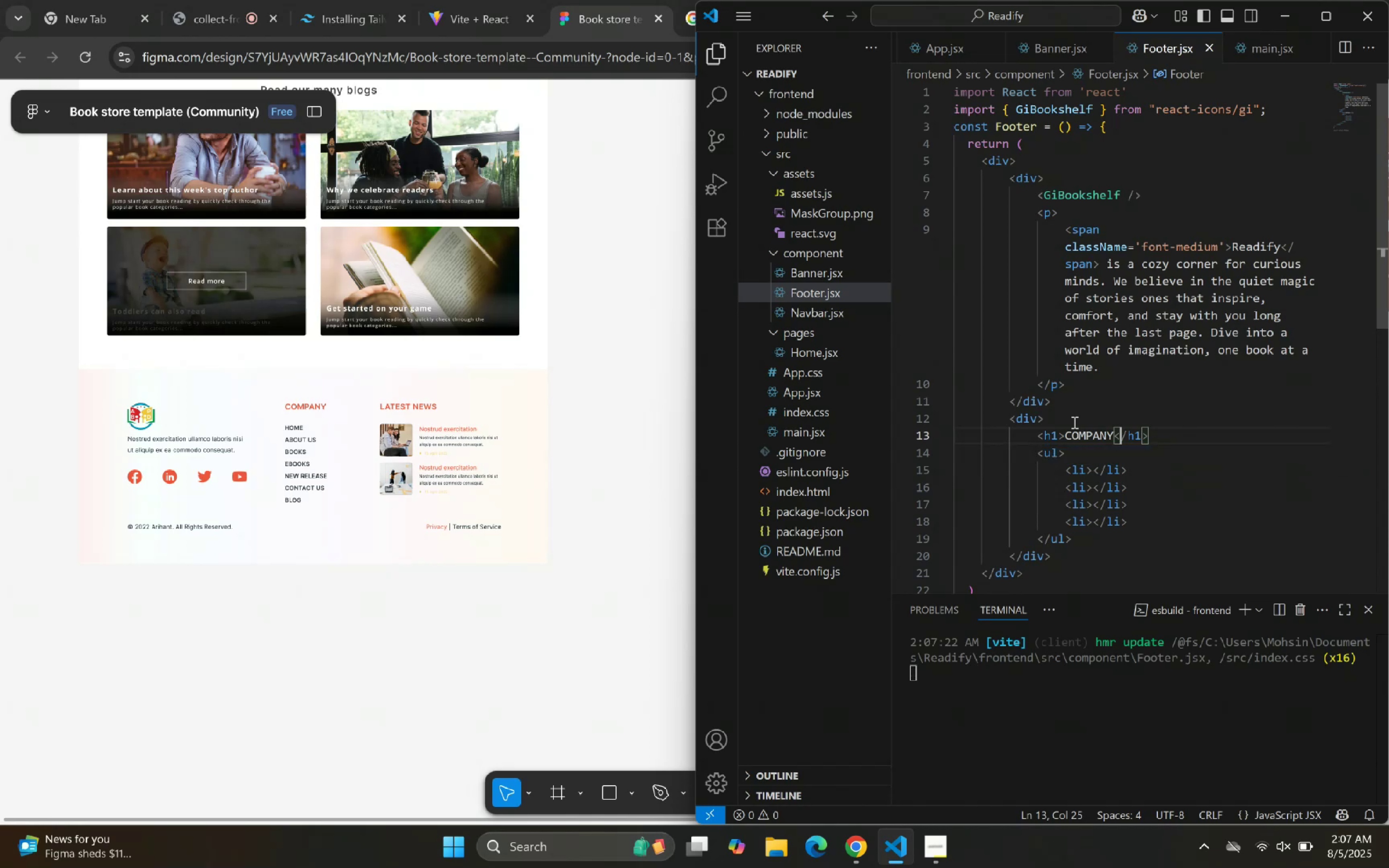 
key(ArrowDown)
 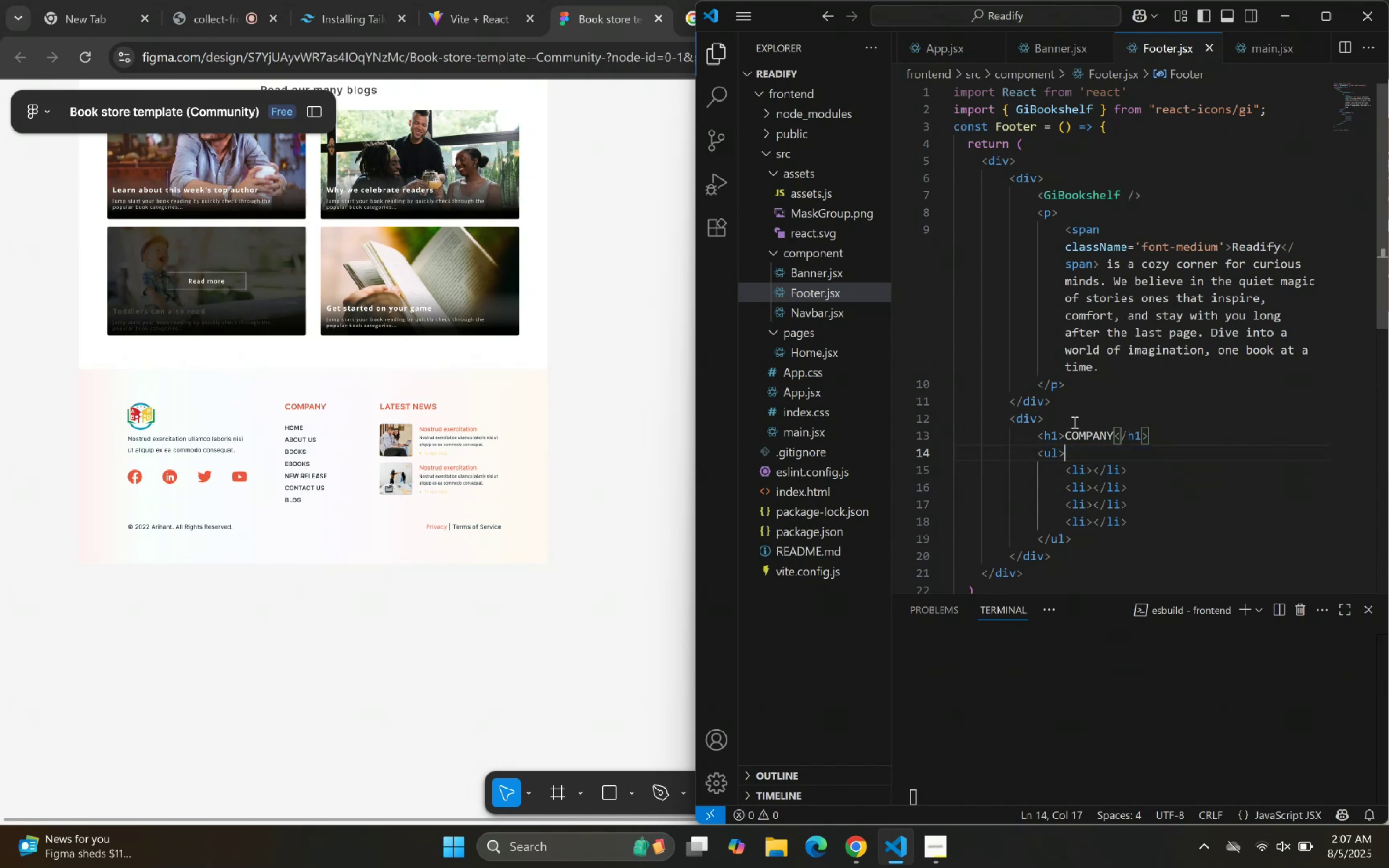 
key(ArrowDown)
 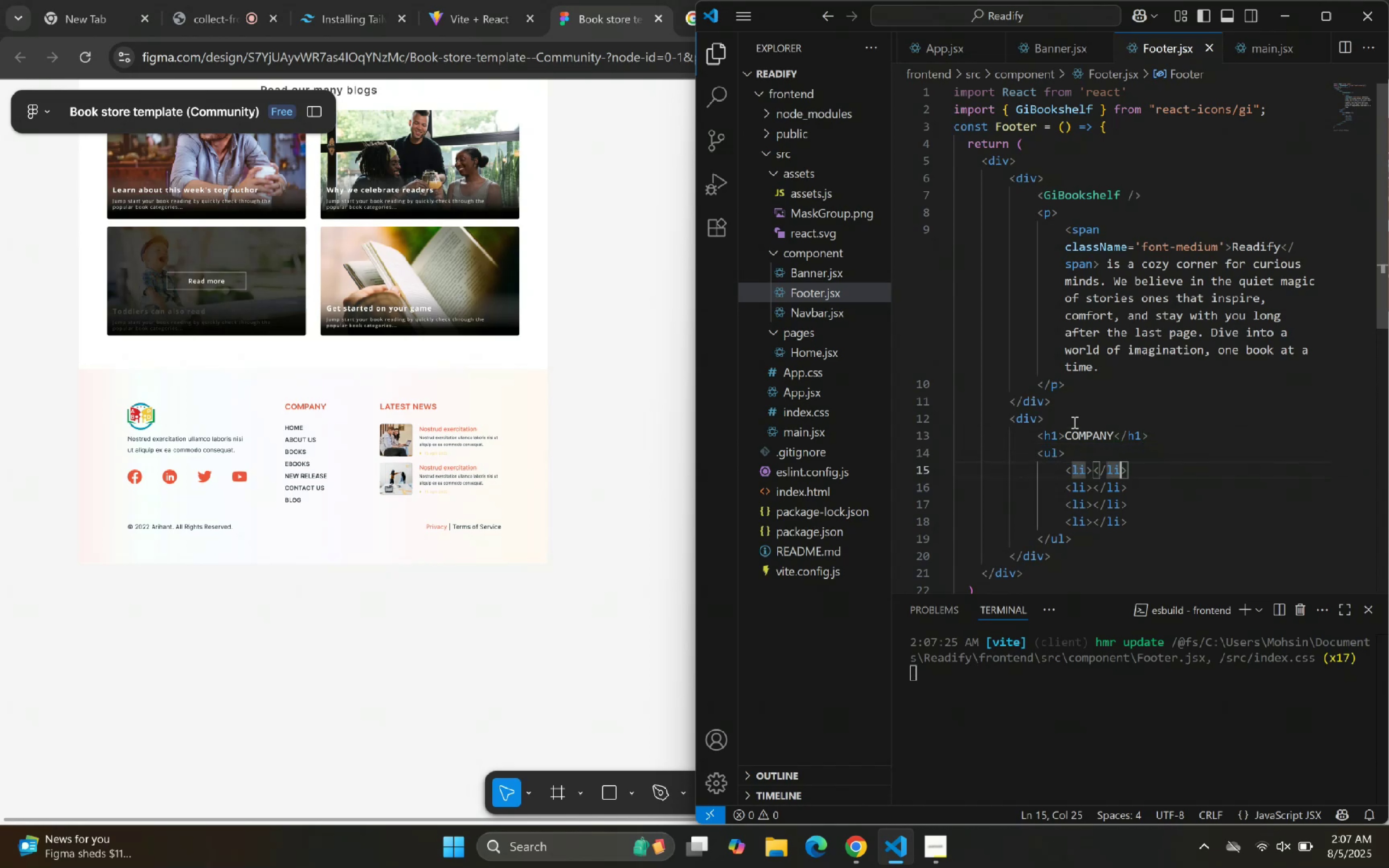 
key(ArrowLeft)
 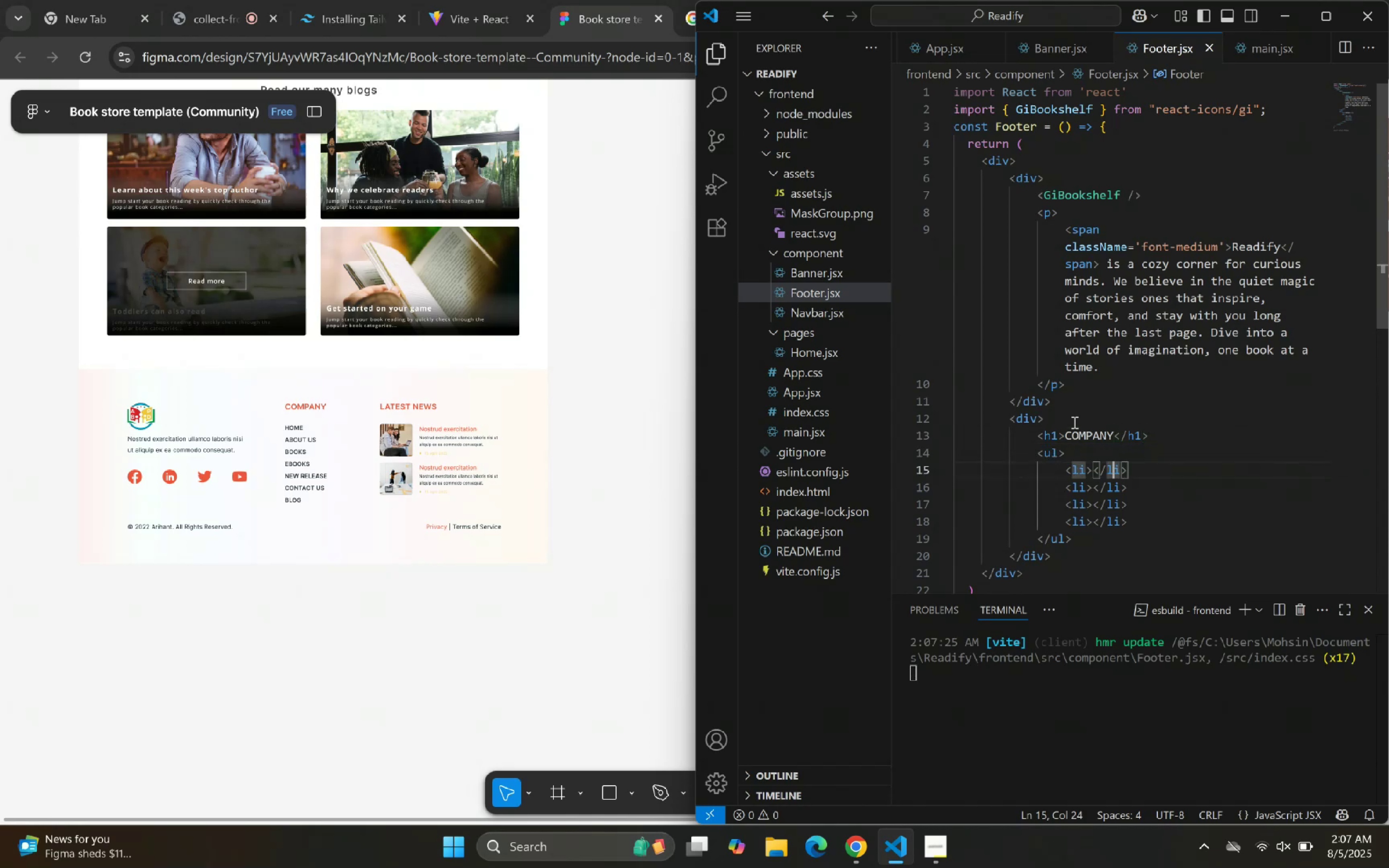 
key(ArrowLeft)
 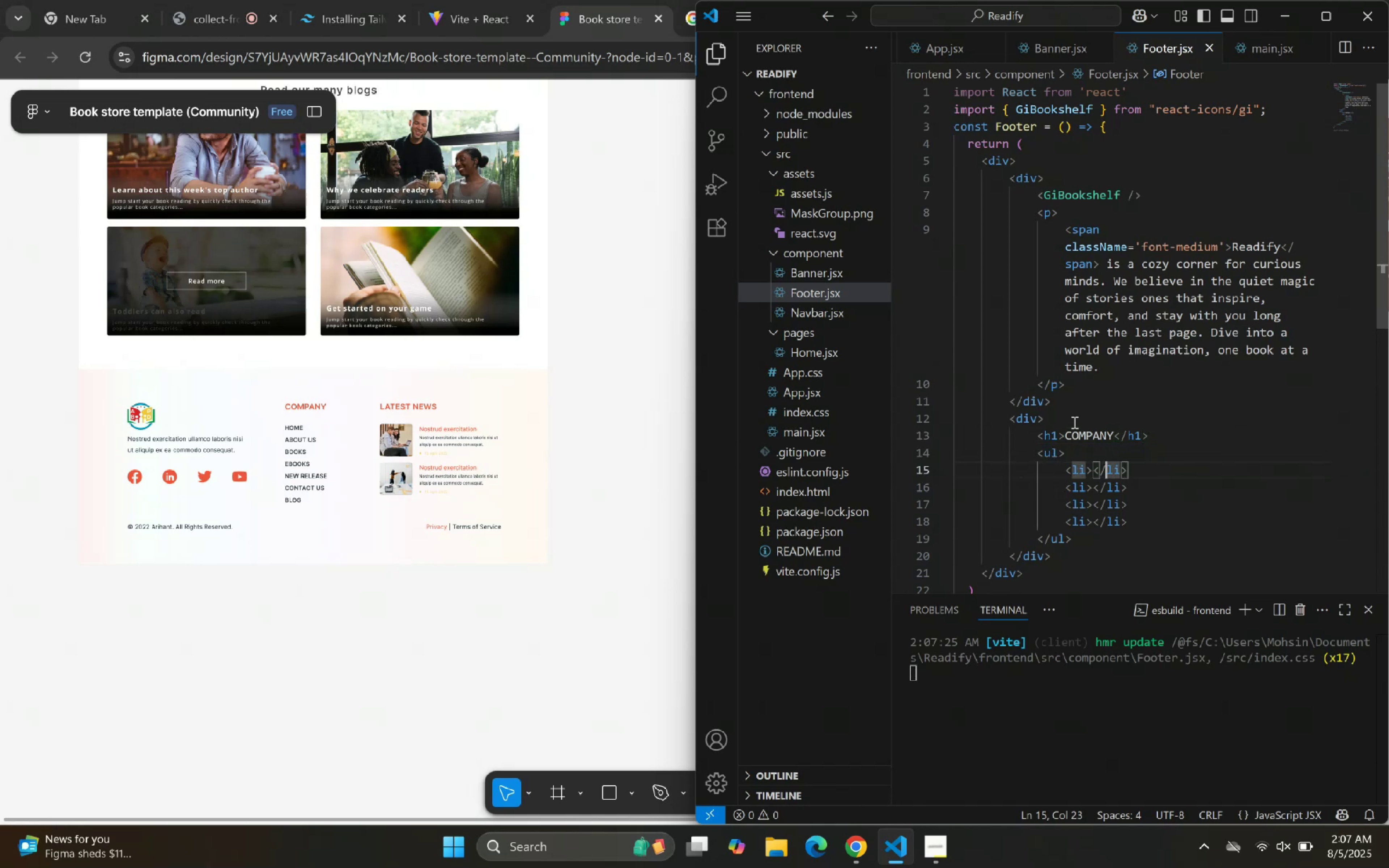 
key(ArrowLeft)
 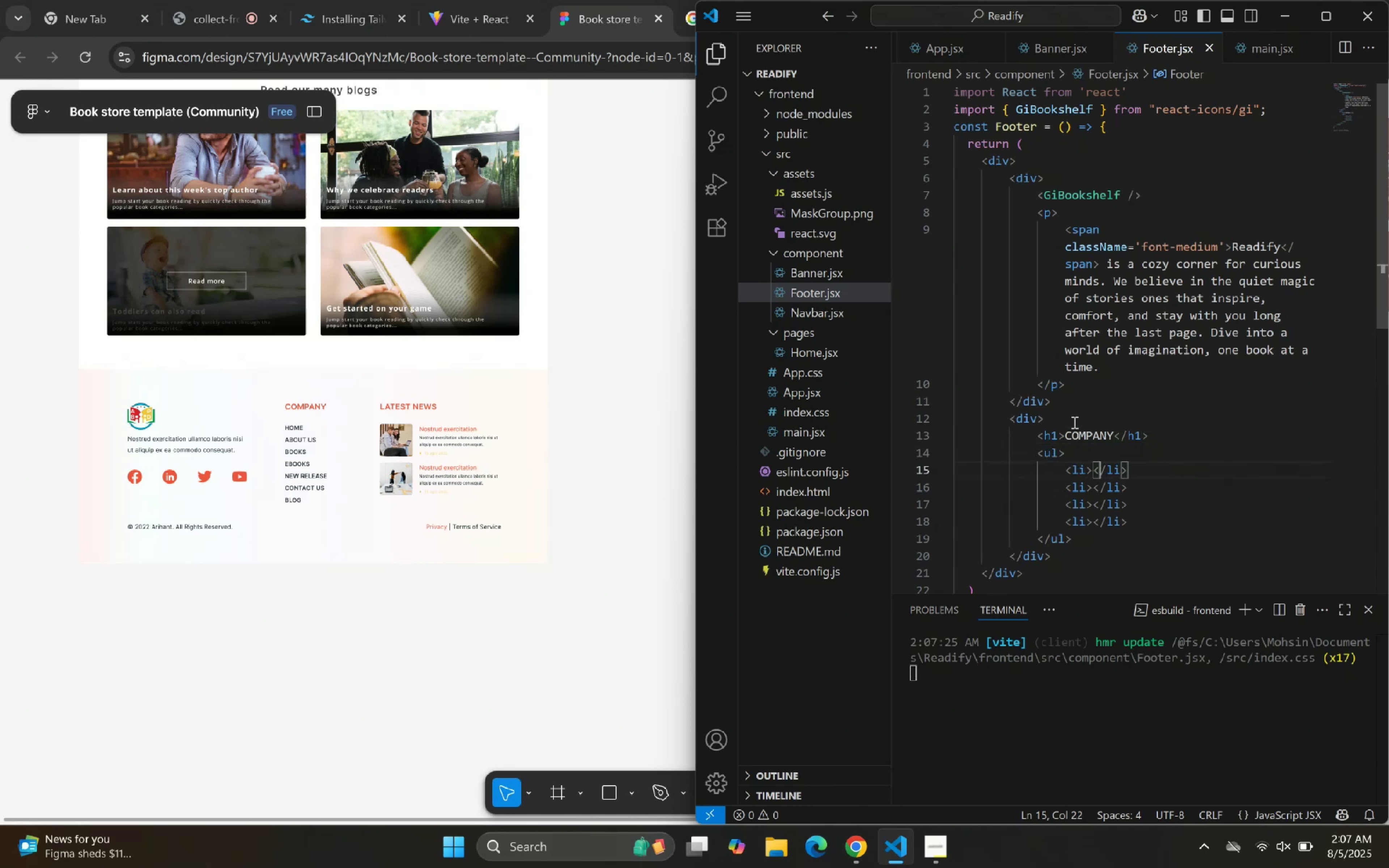 
key(ArrowLeft)
 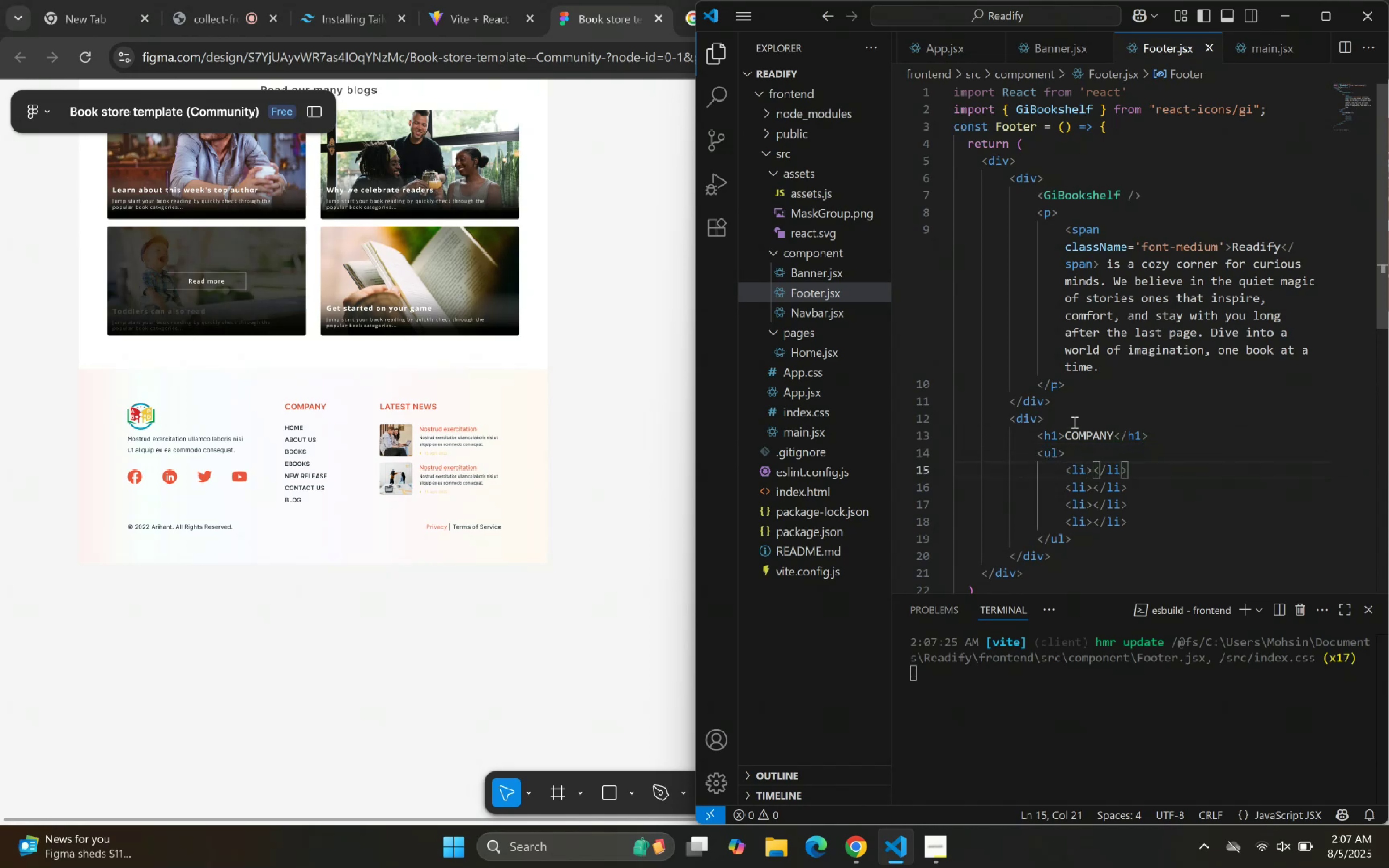 
type(Ho)
key(Backspace)
type(OME)
 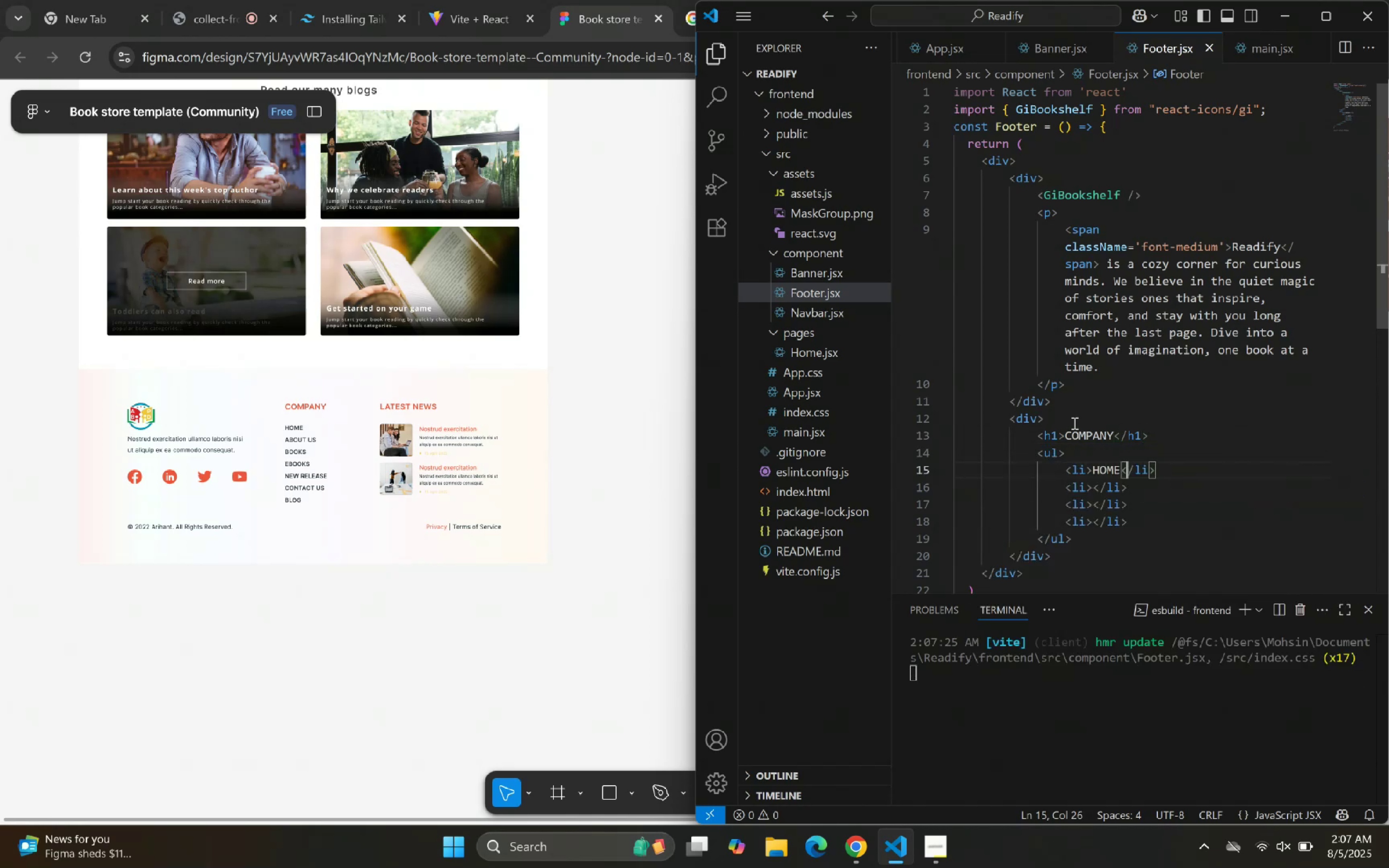 
 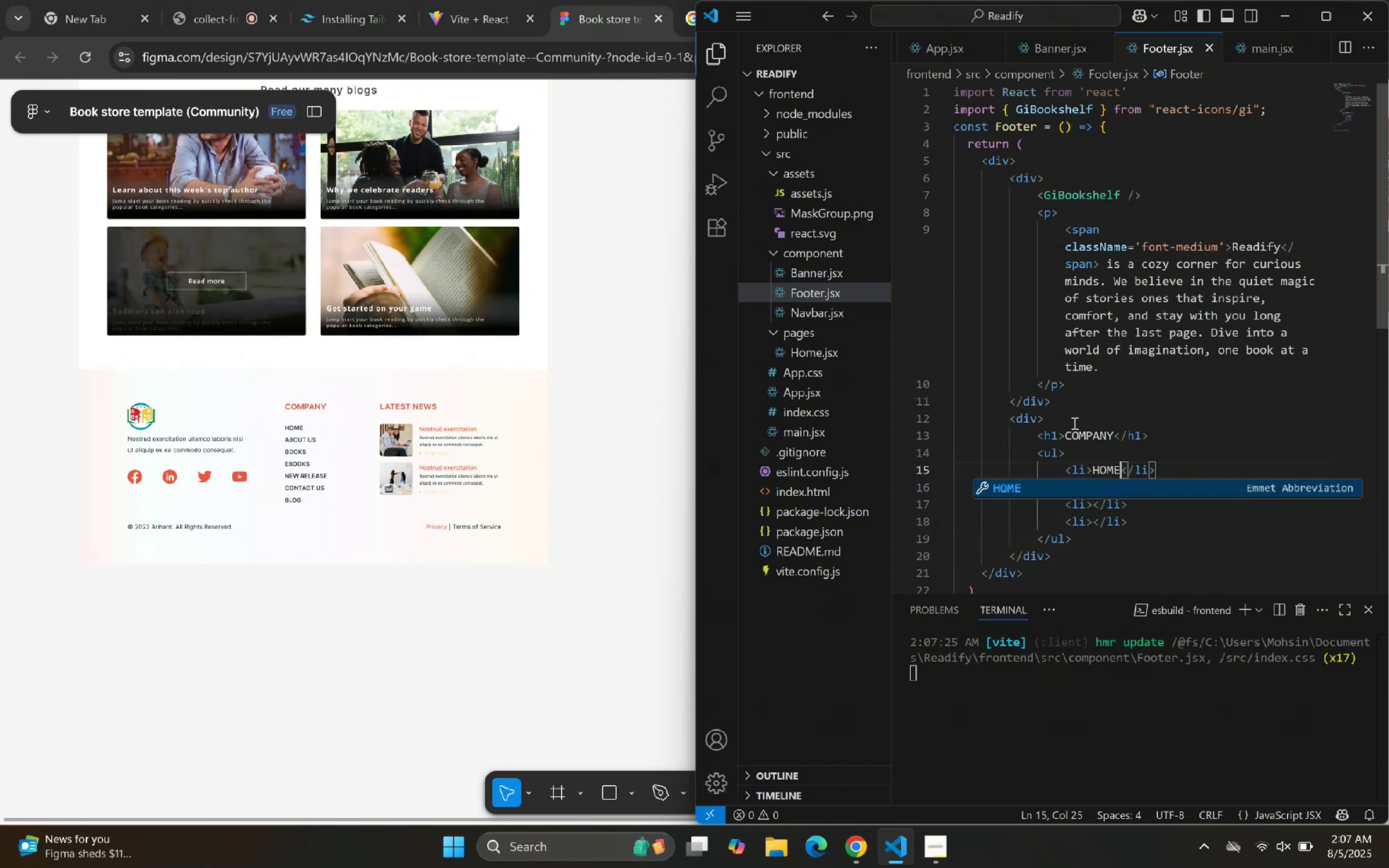 
key(ArrowRight)
 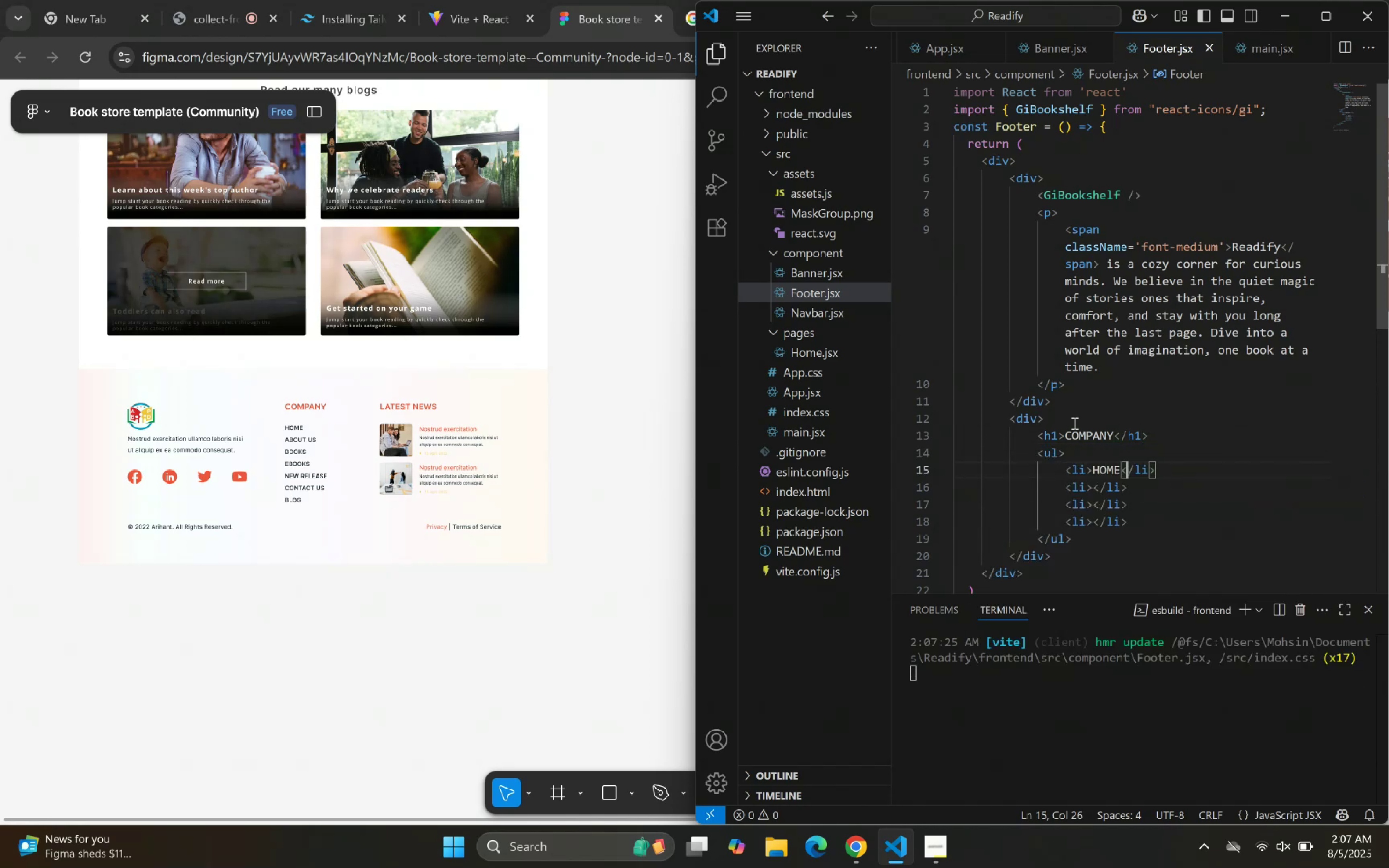 
key(ArrowDown)
 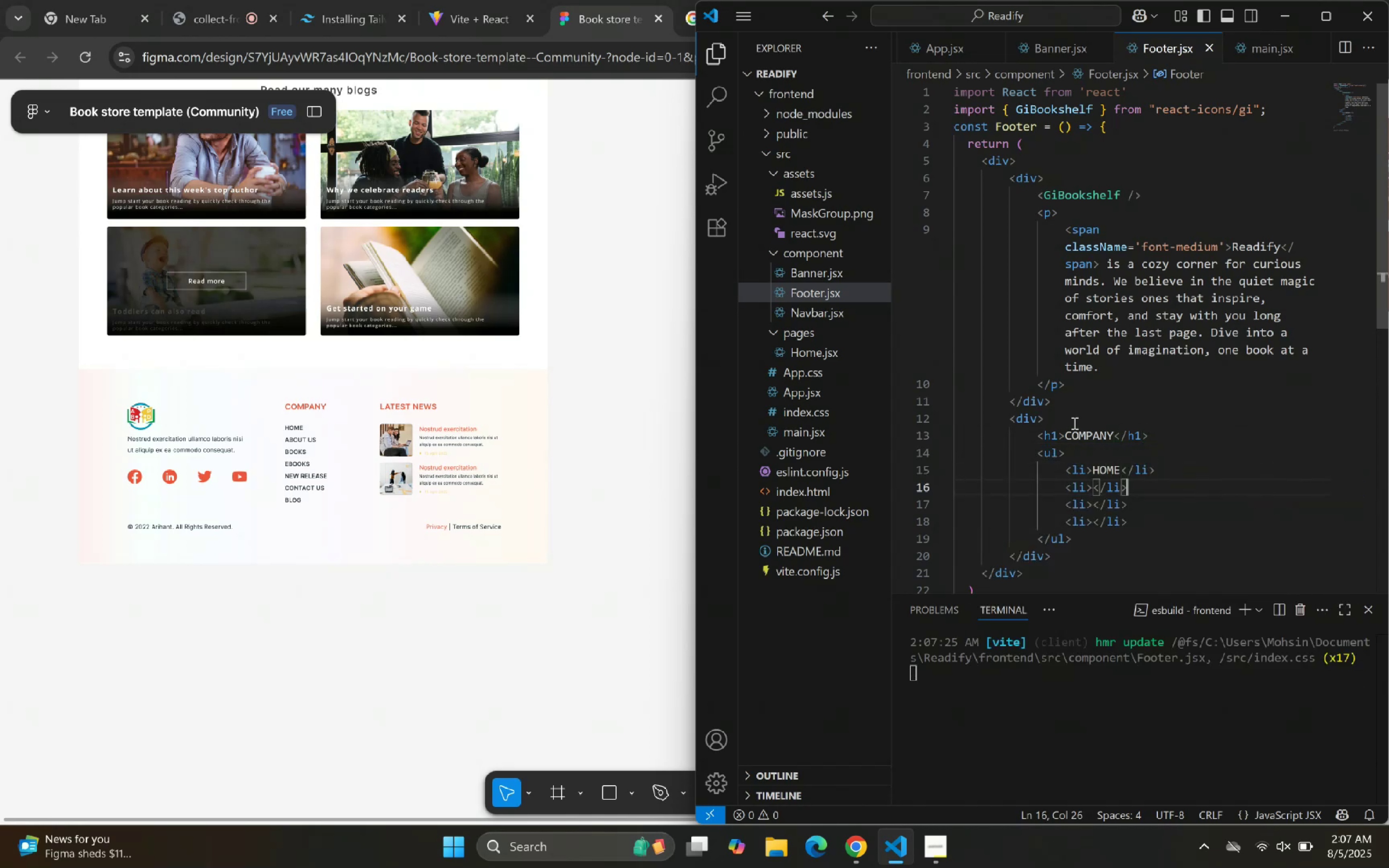 
key(ArrowLeft)
 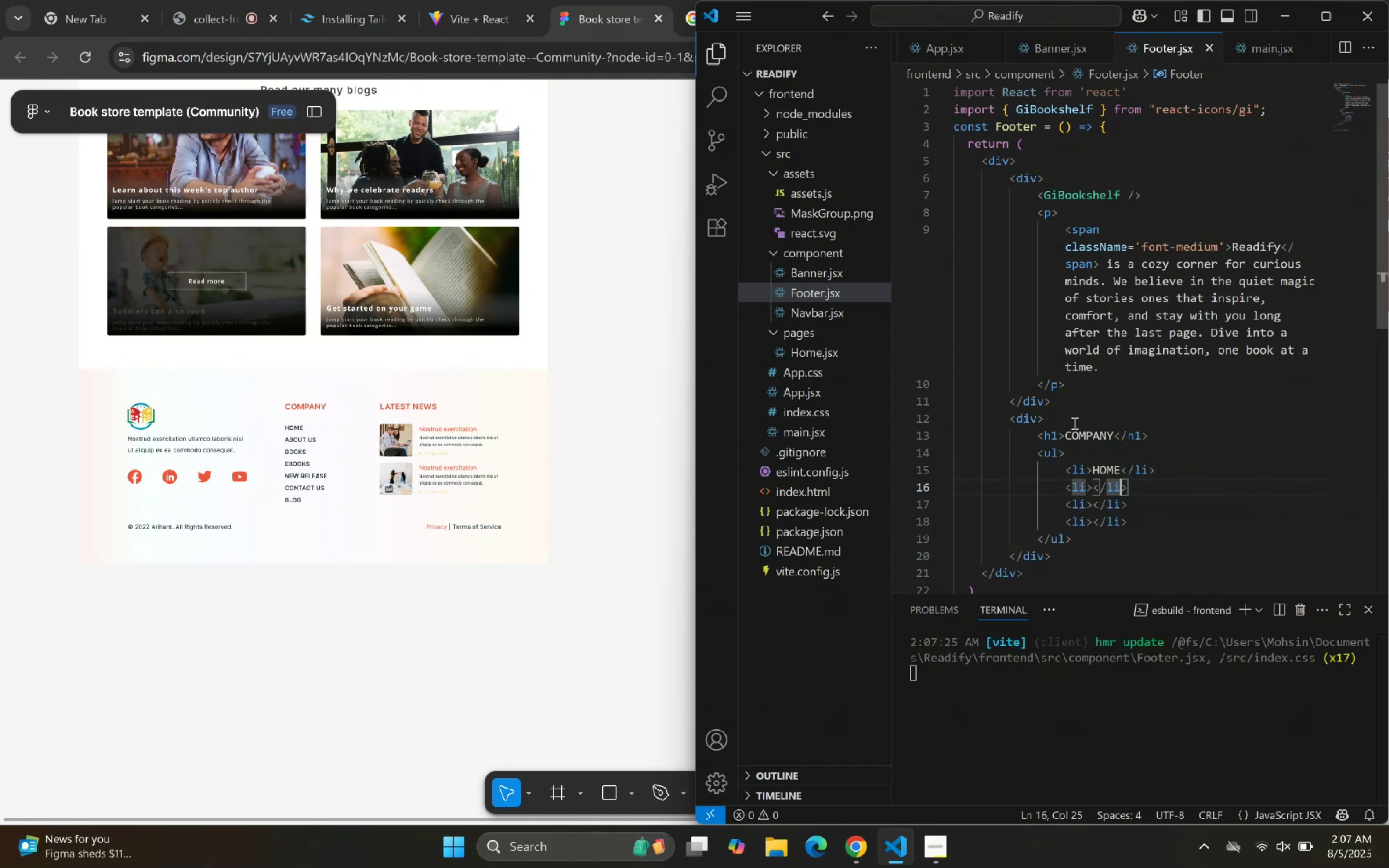 
key(ArrowLeft)
 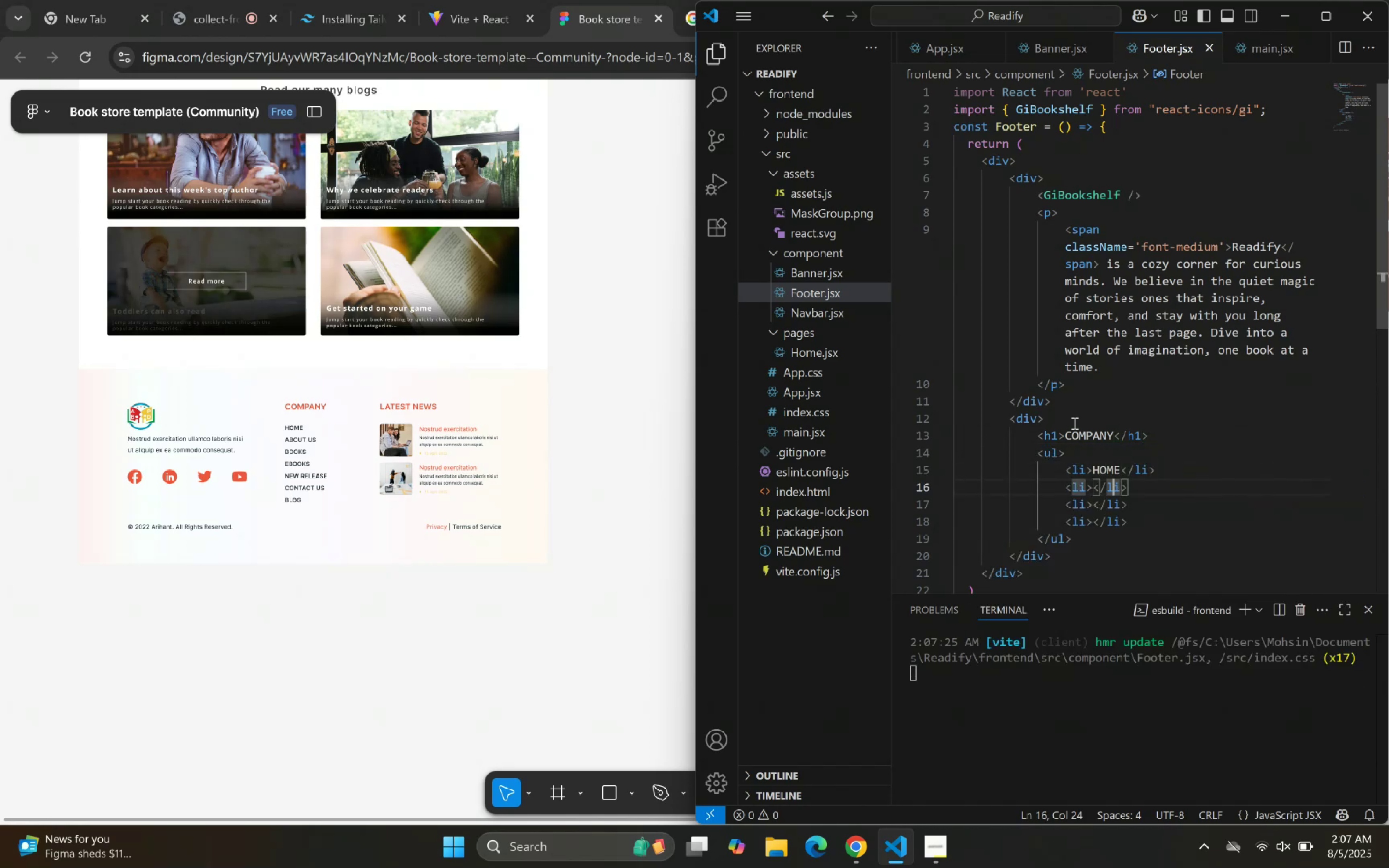 
key(ArrowLeft)
 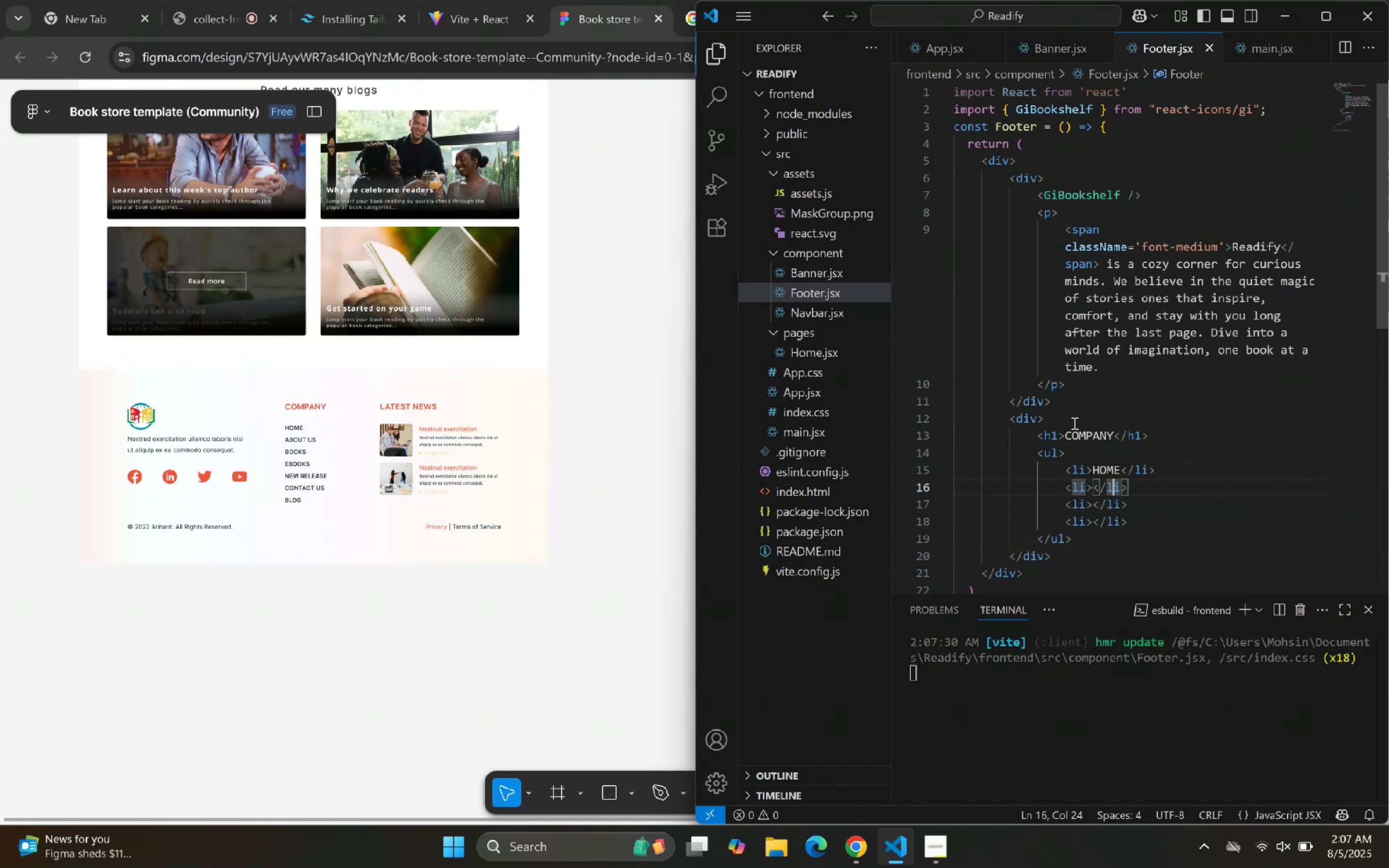 
key(ArrowLeft)
 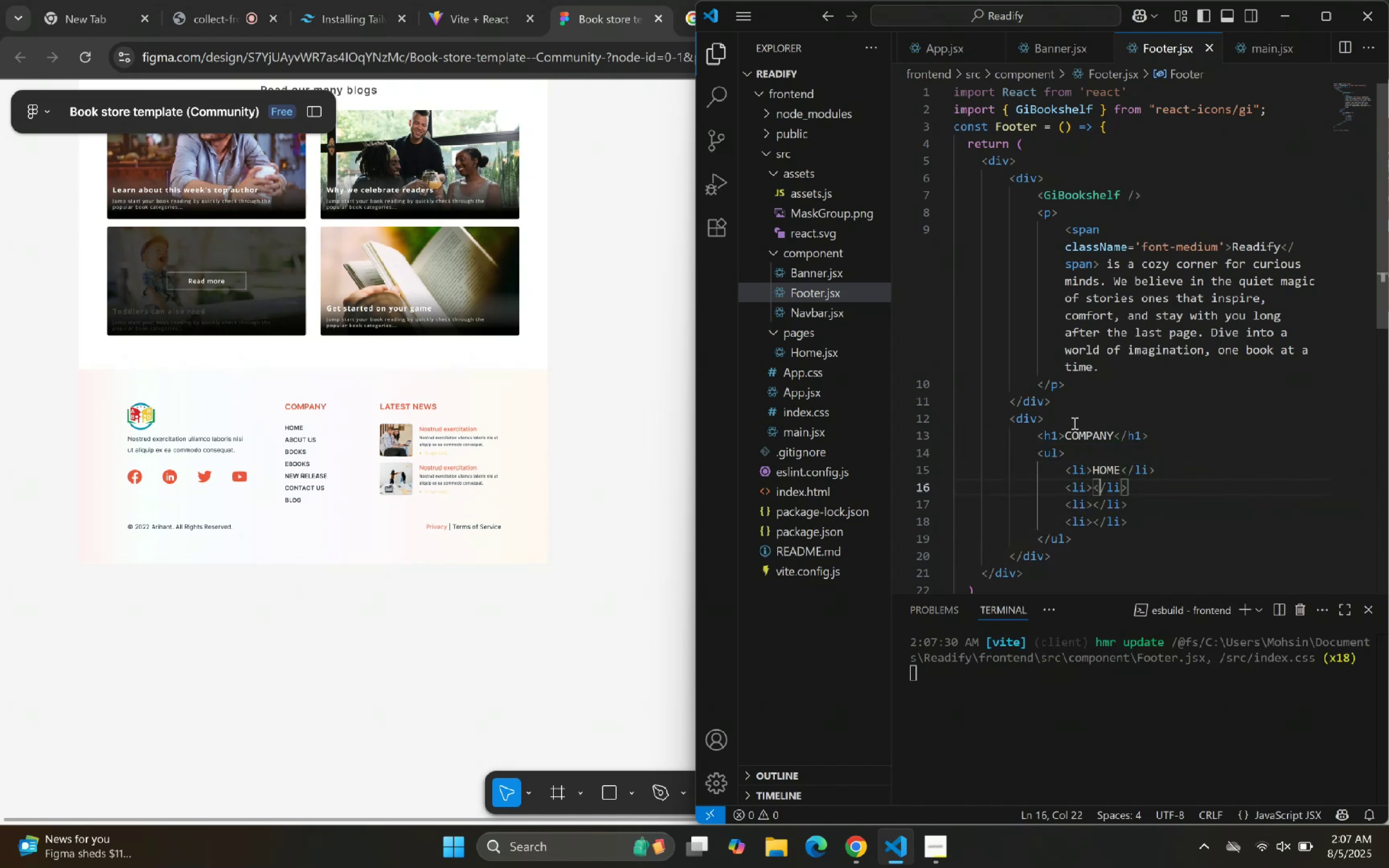 
key(ArrowLeft)
 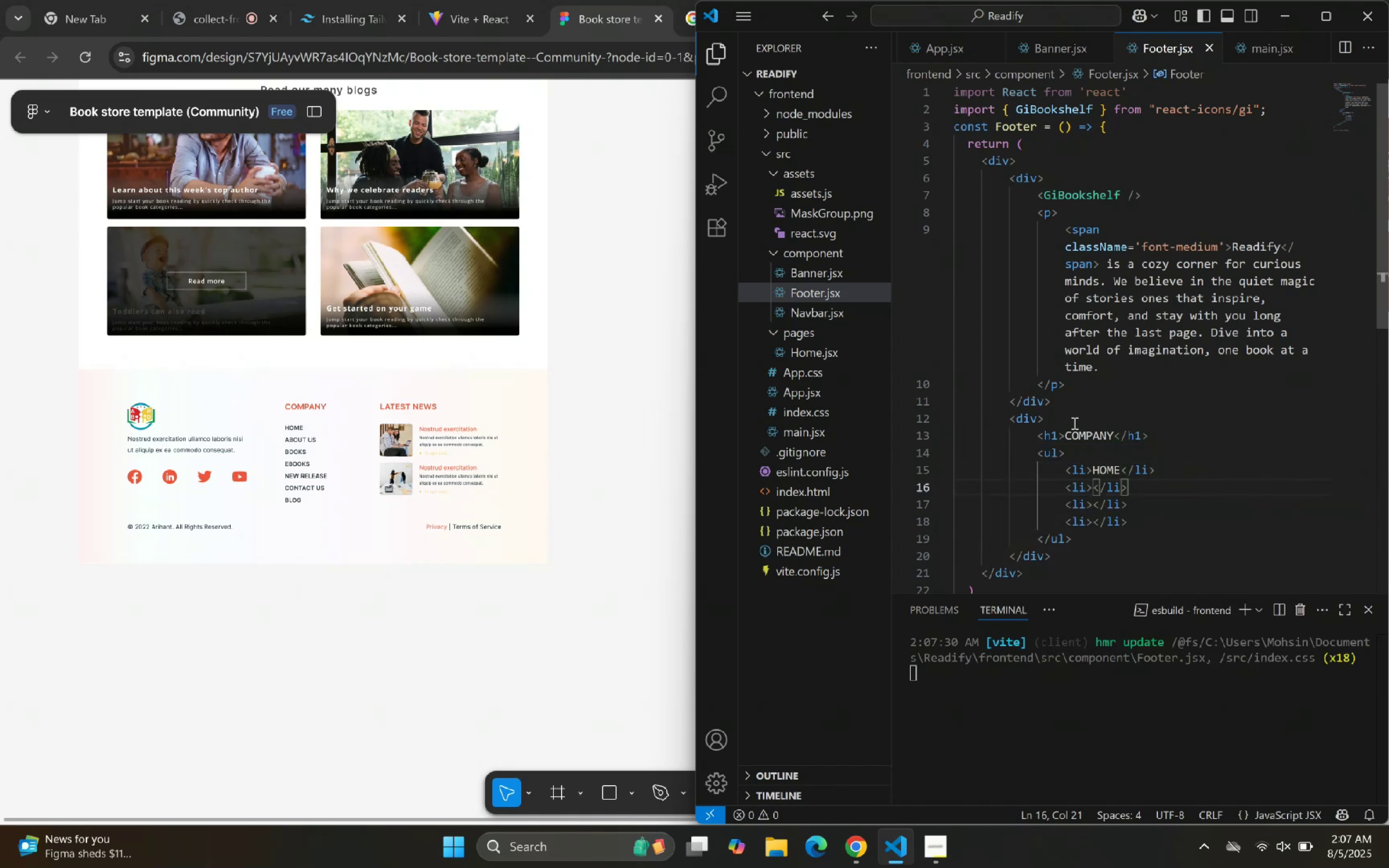 
type(ABOUT us)
 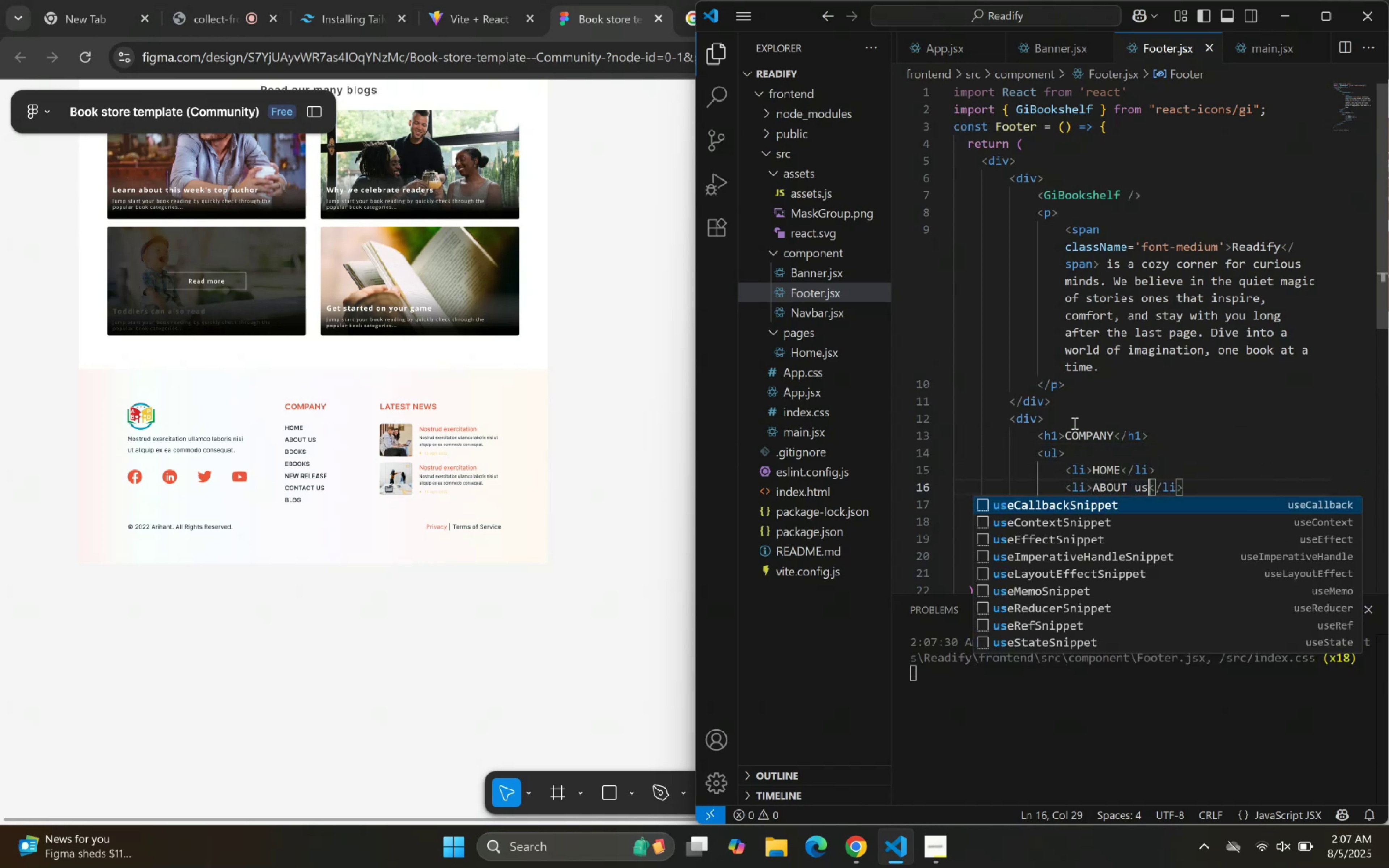 
key(ArrowRight)
 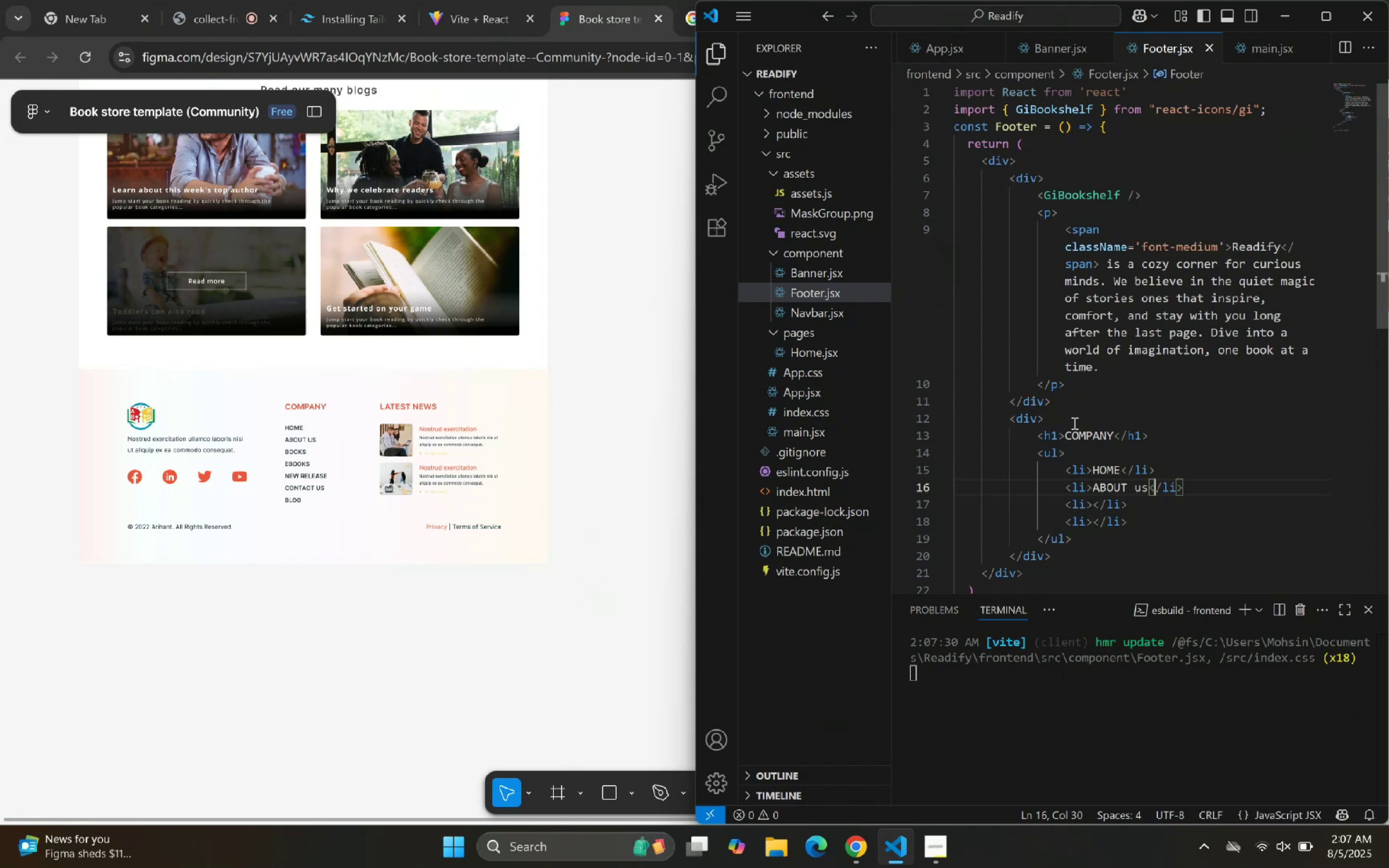 
key(ArrowLeft)
 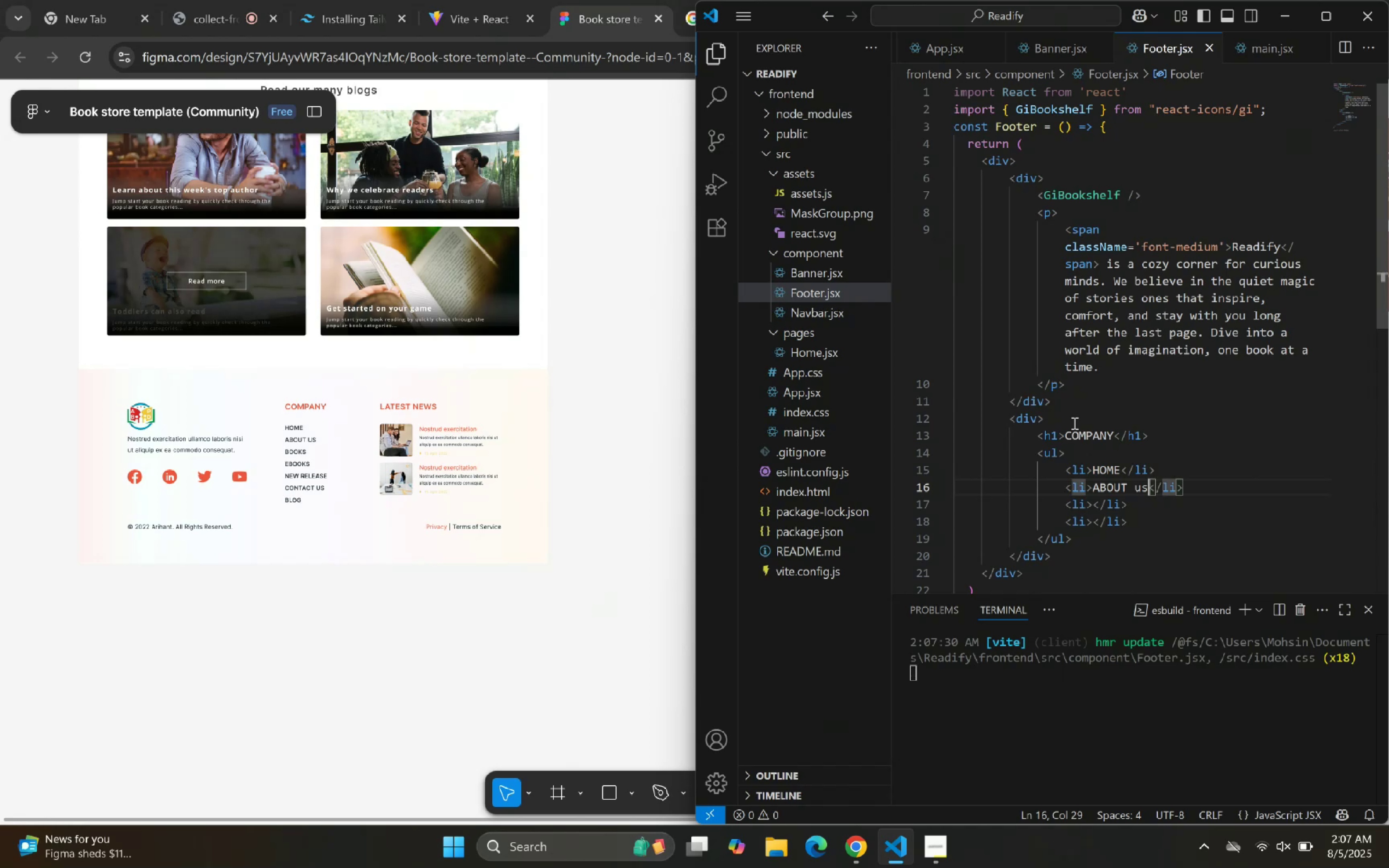 
key(ArrowLeft)
 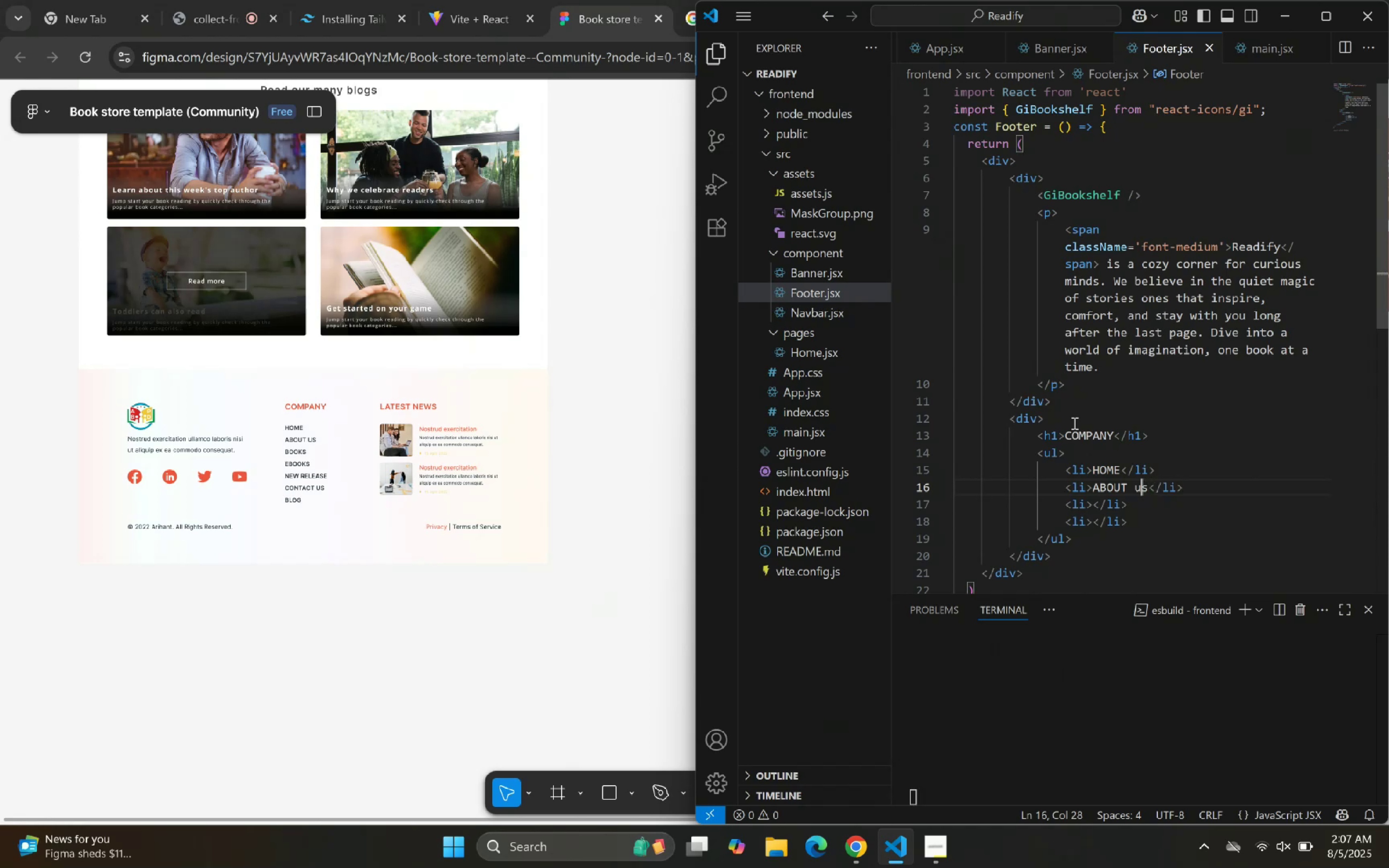 
key(Backspace)
 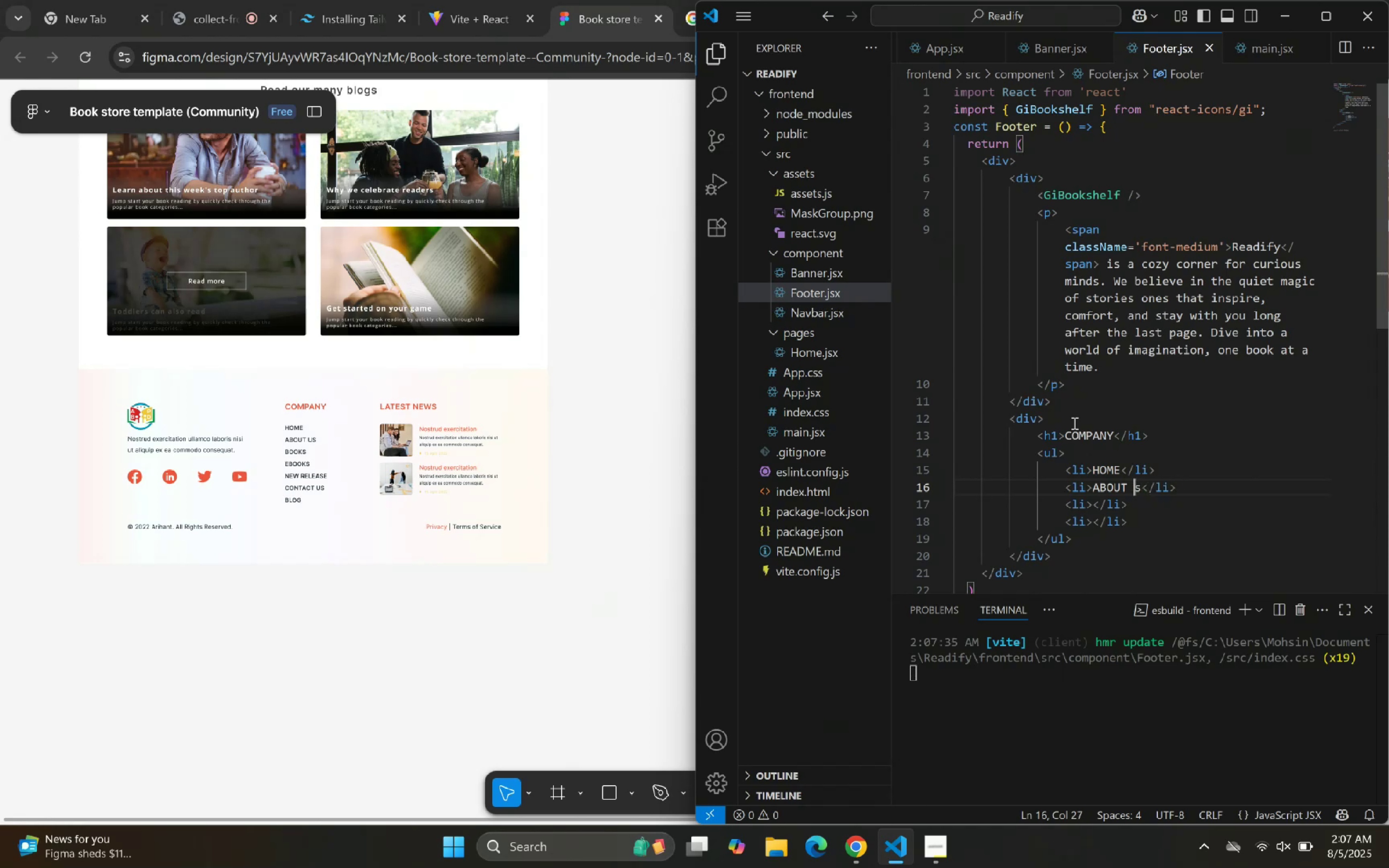 
key(Shift+U)
 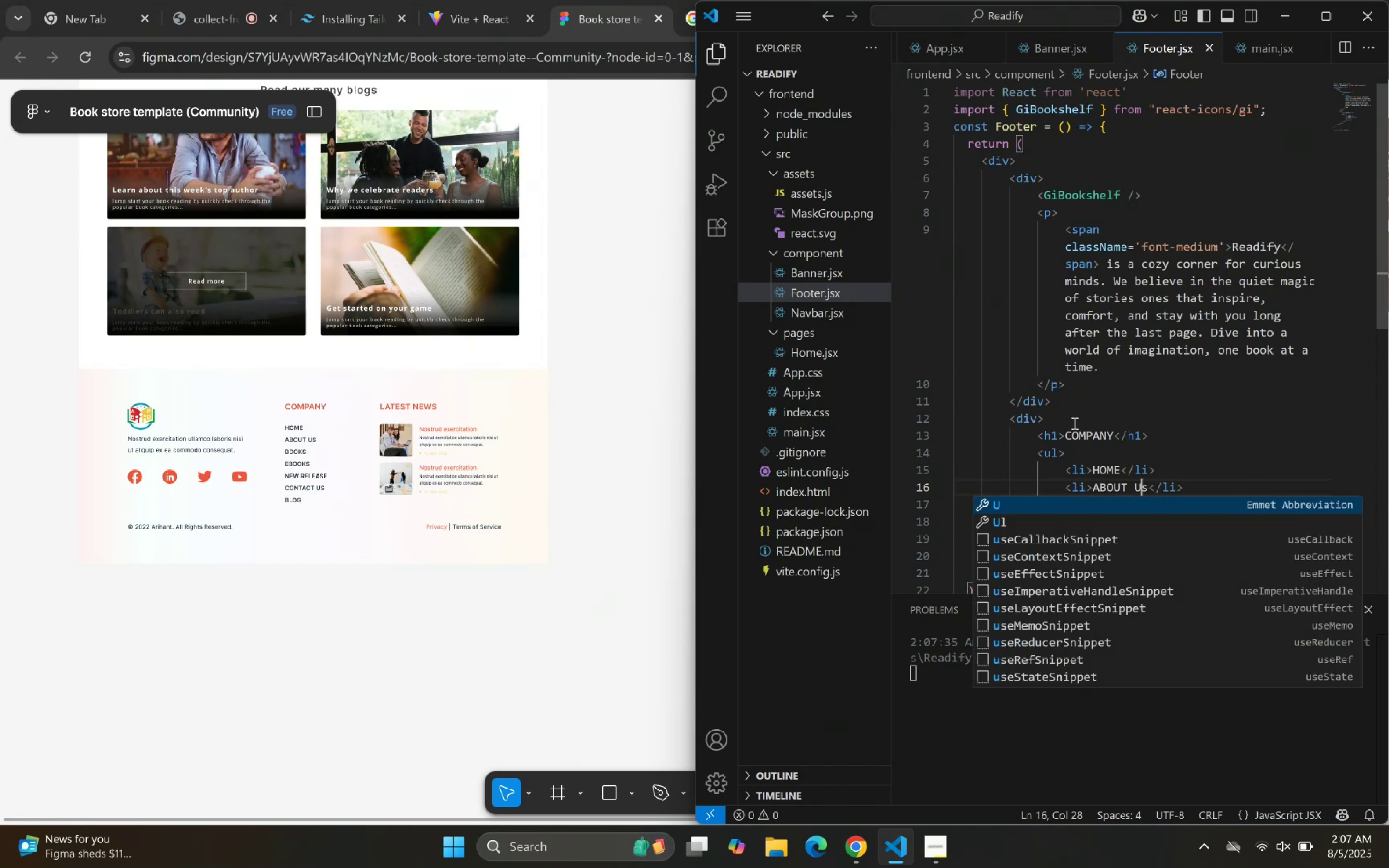 
key(ArrowRight)
 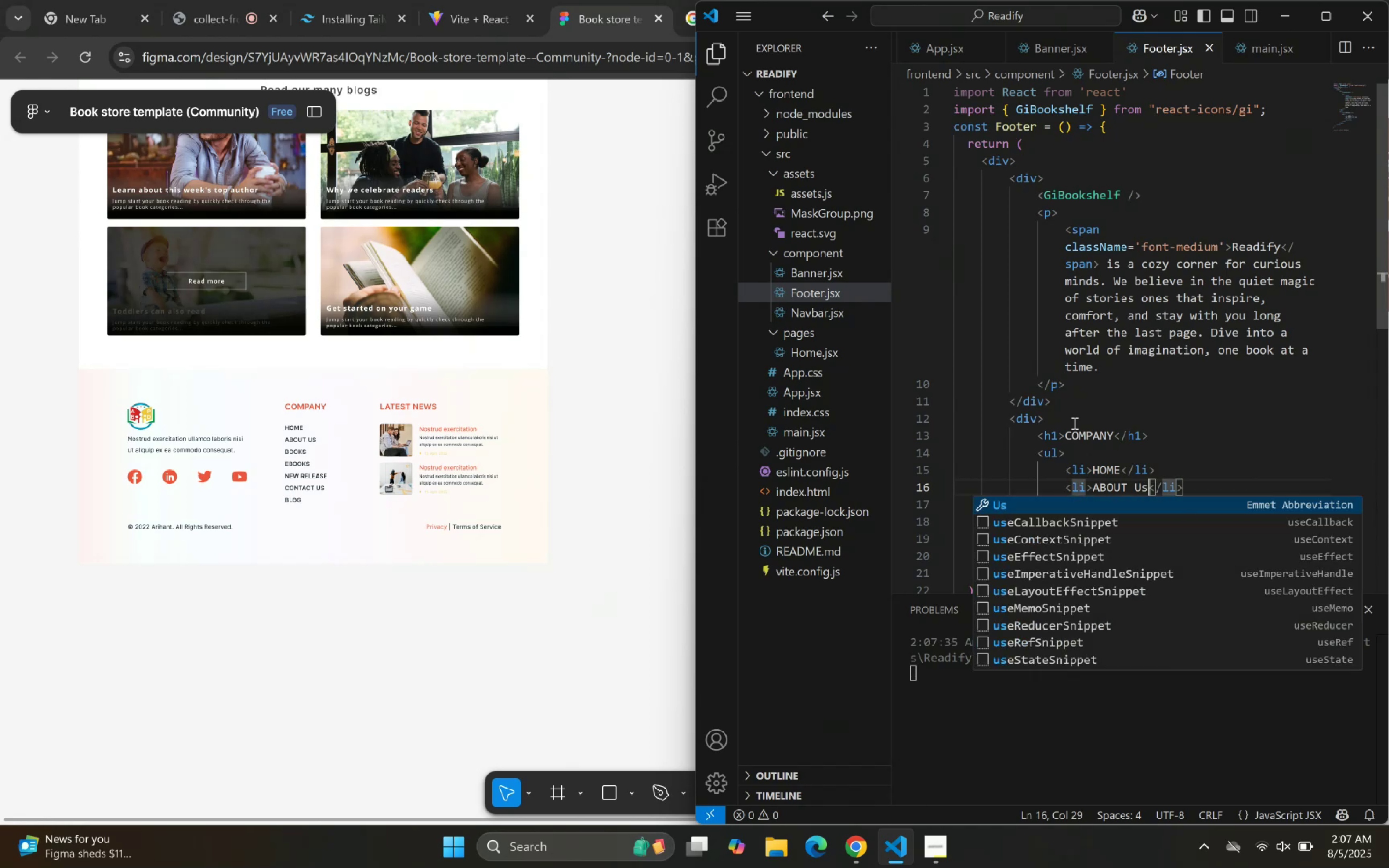 
key(ArrowDown)
 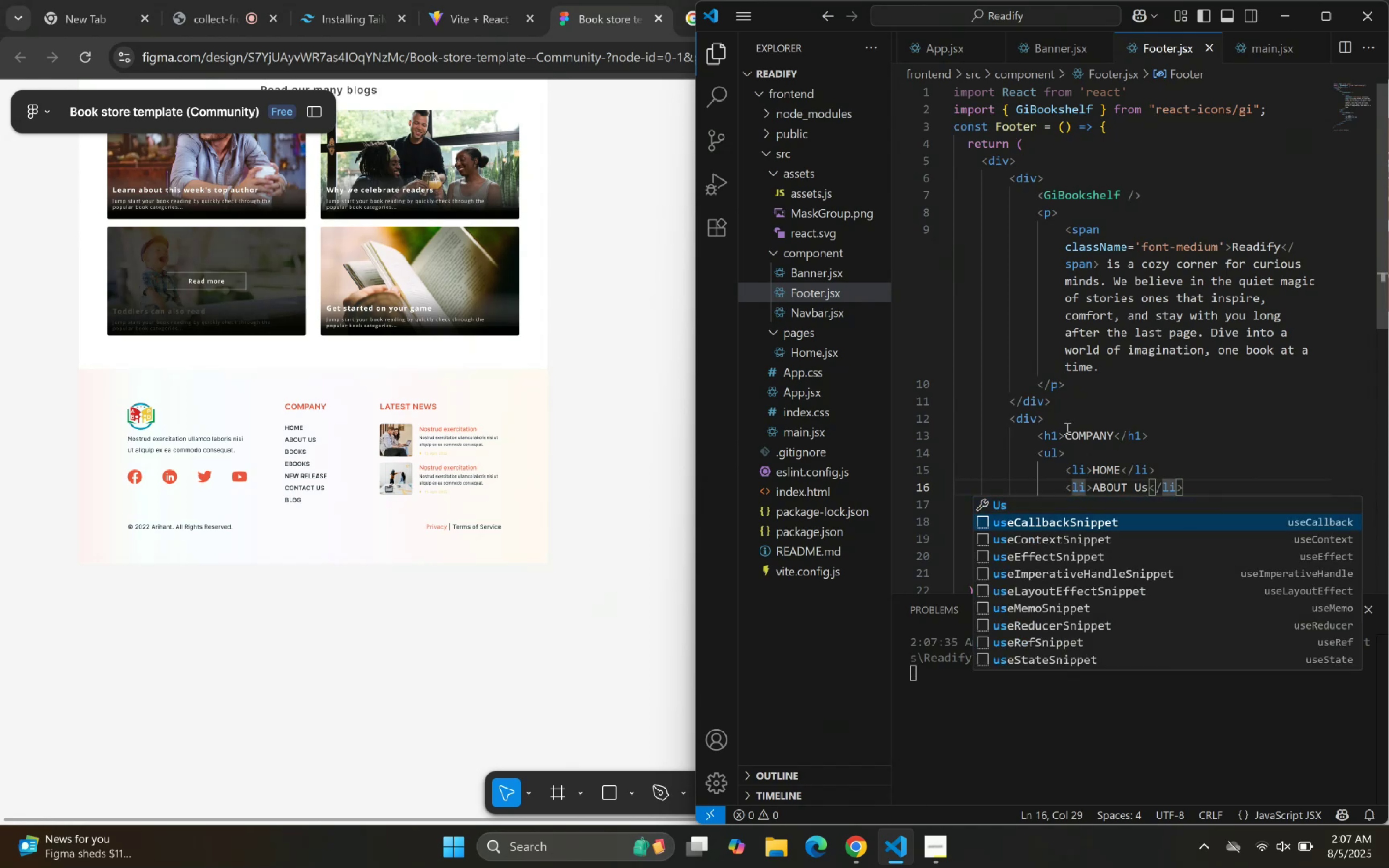 
key(ArrowRight)
 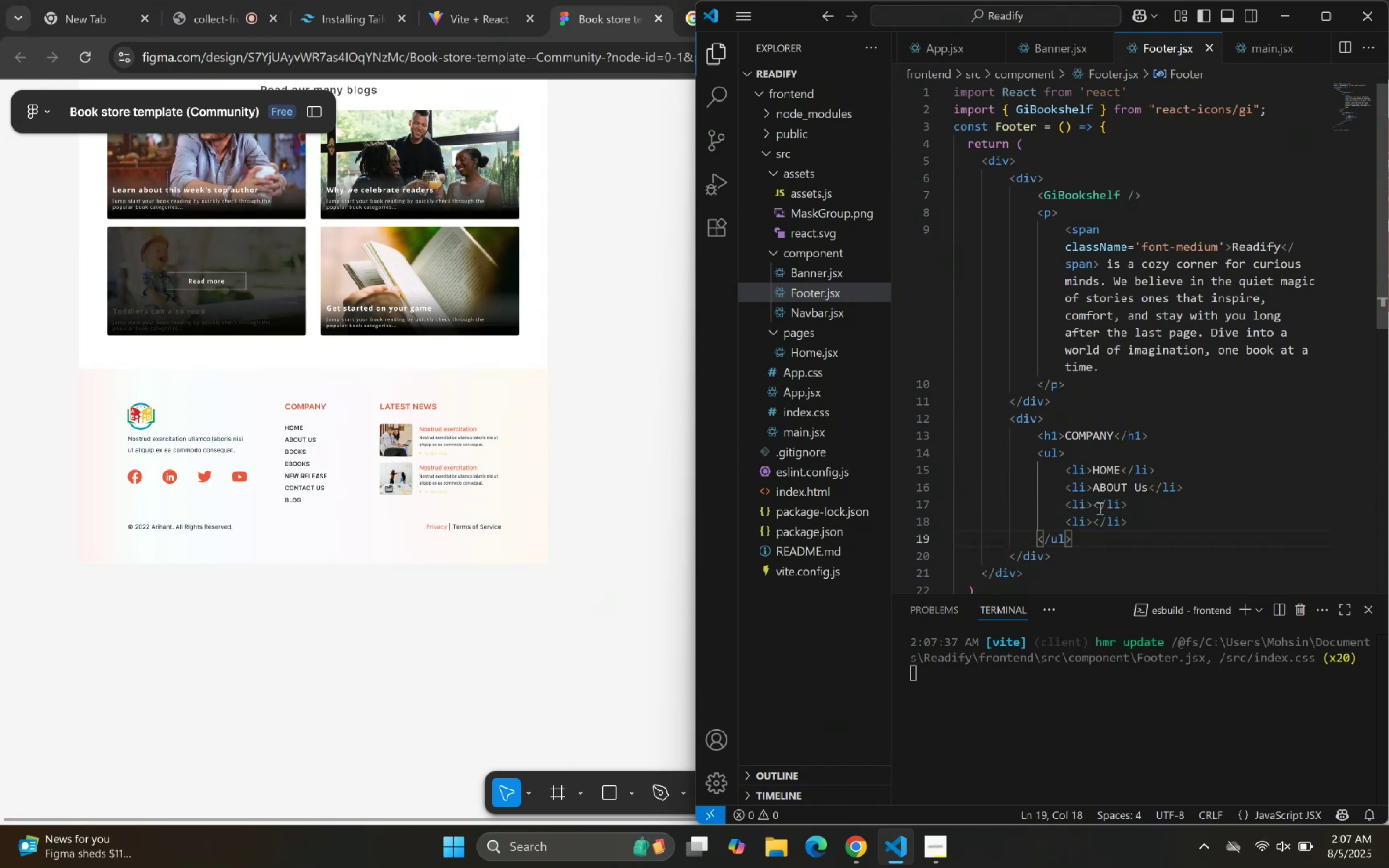 
type(N)
key(Backspace)
type(Pri)
key(Backspace)
key(Backspace)
 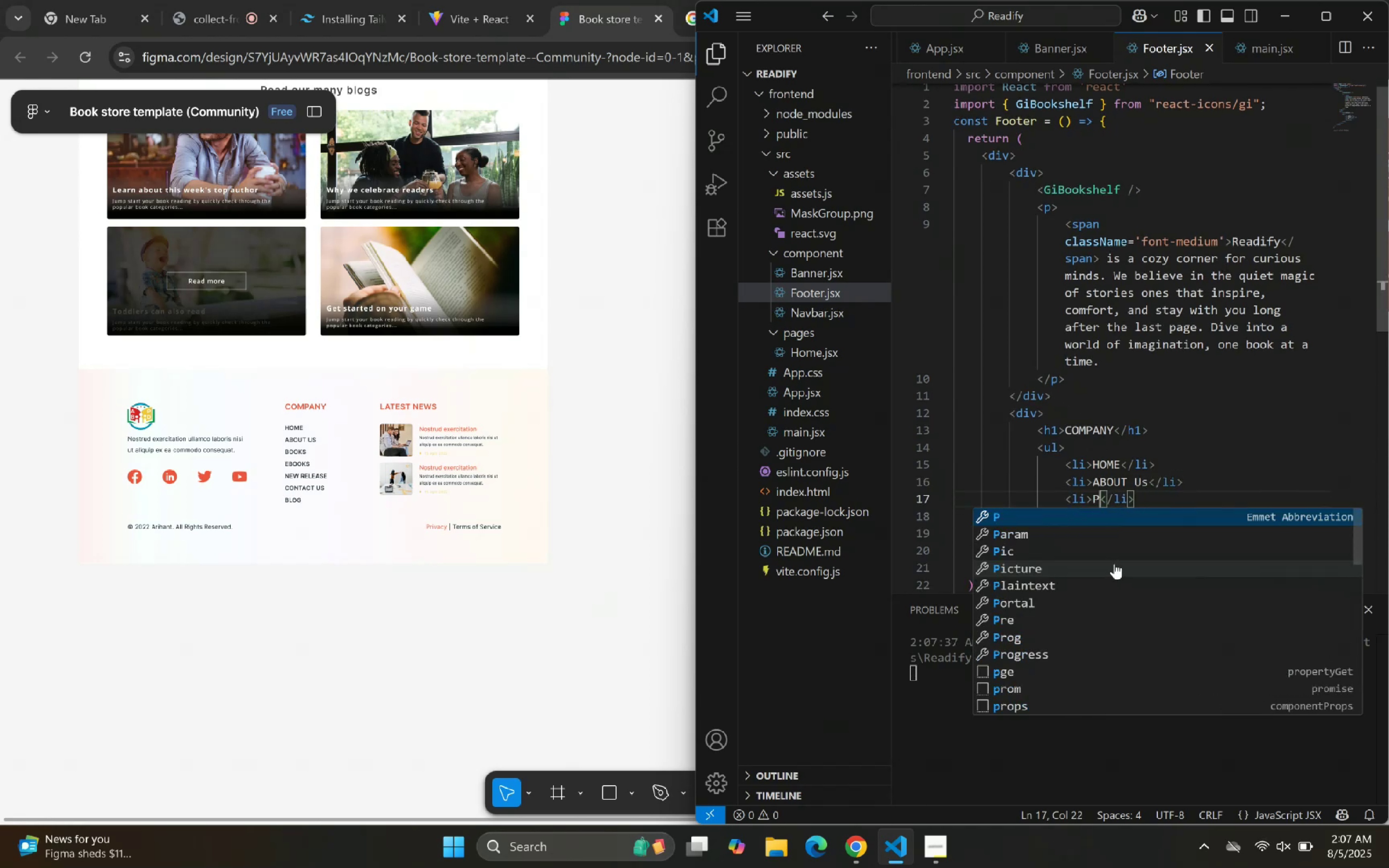 
key(ArrowUp)
 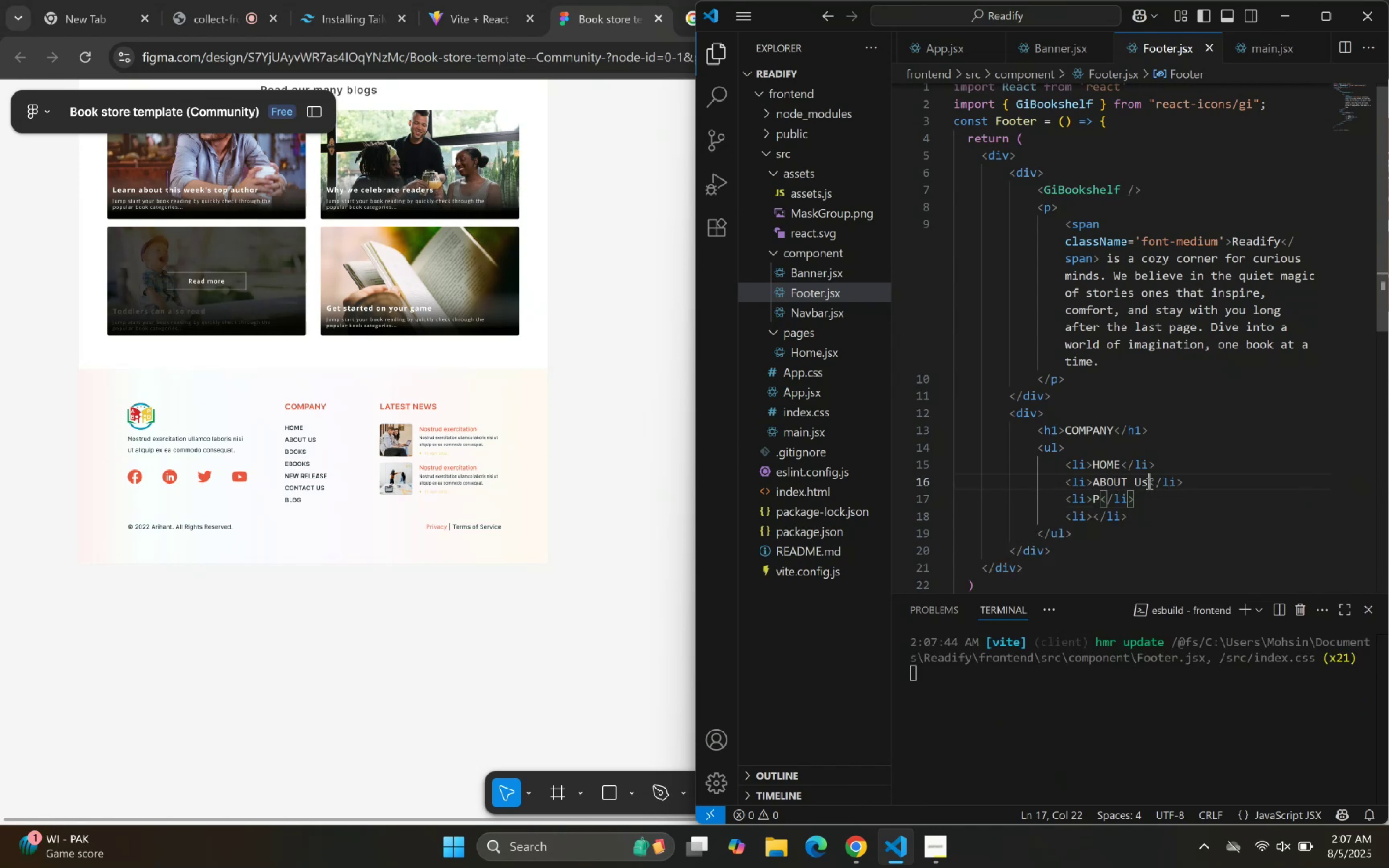 
key(Backspace)
 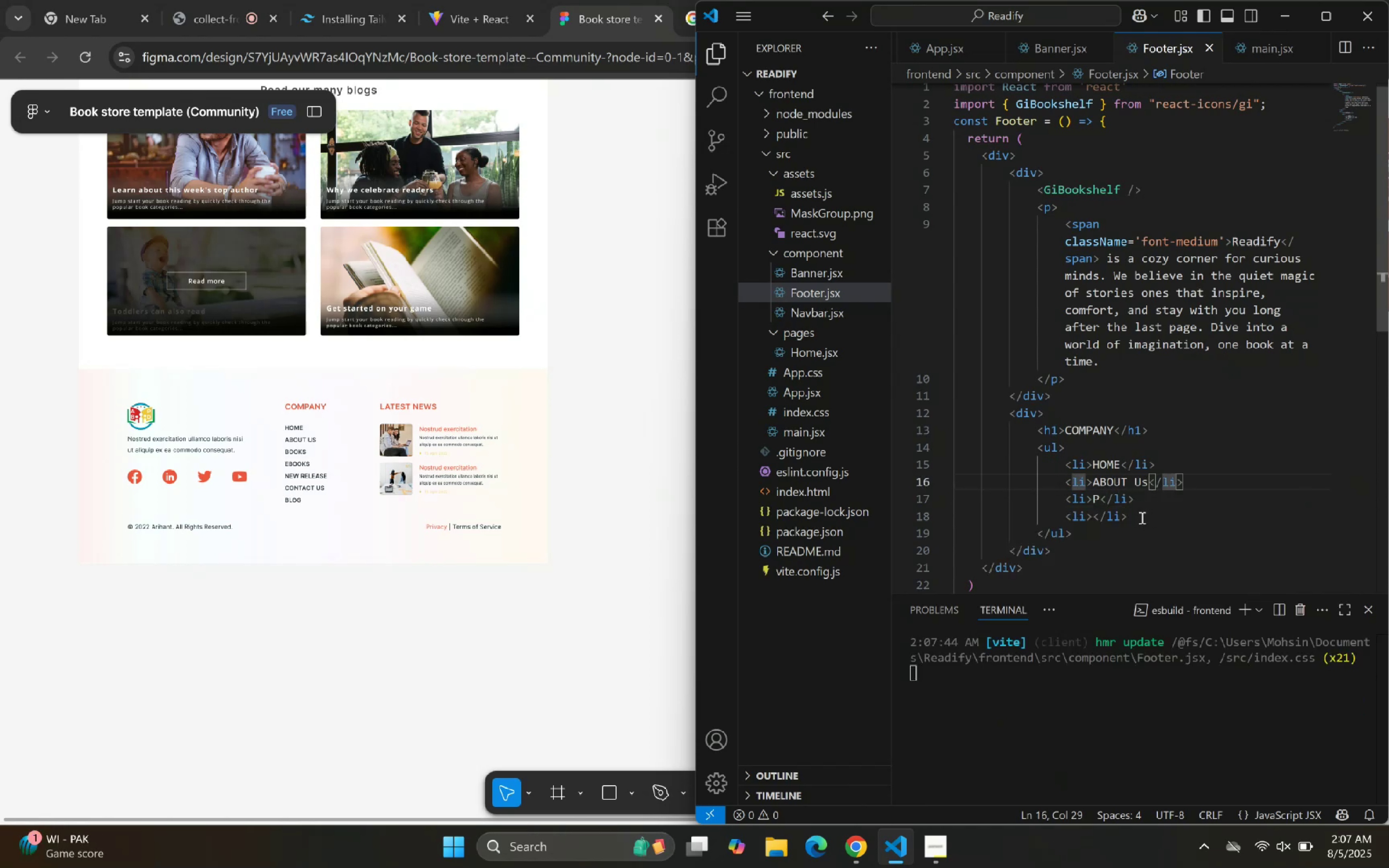 
key(Shift+ShiftLeft)
 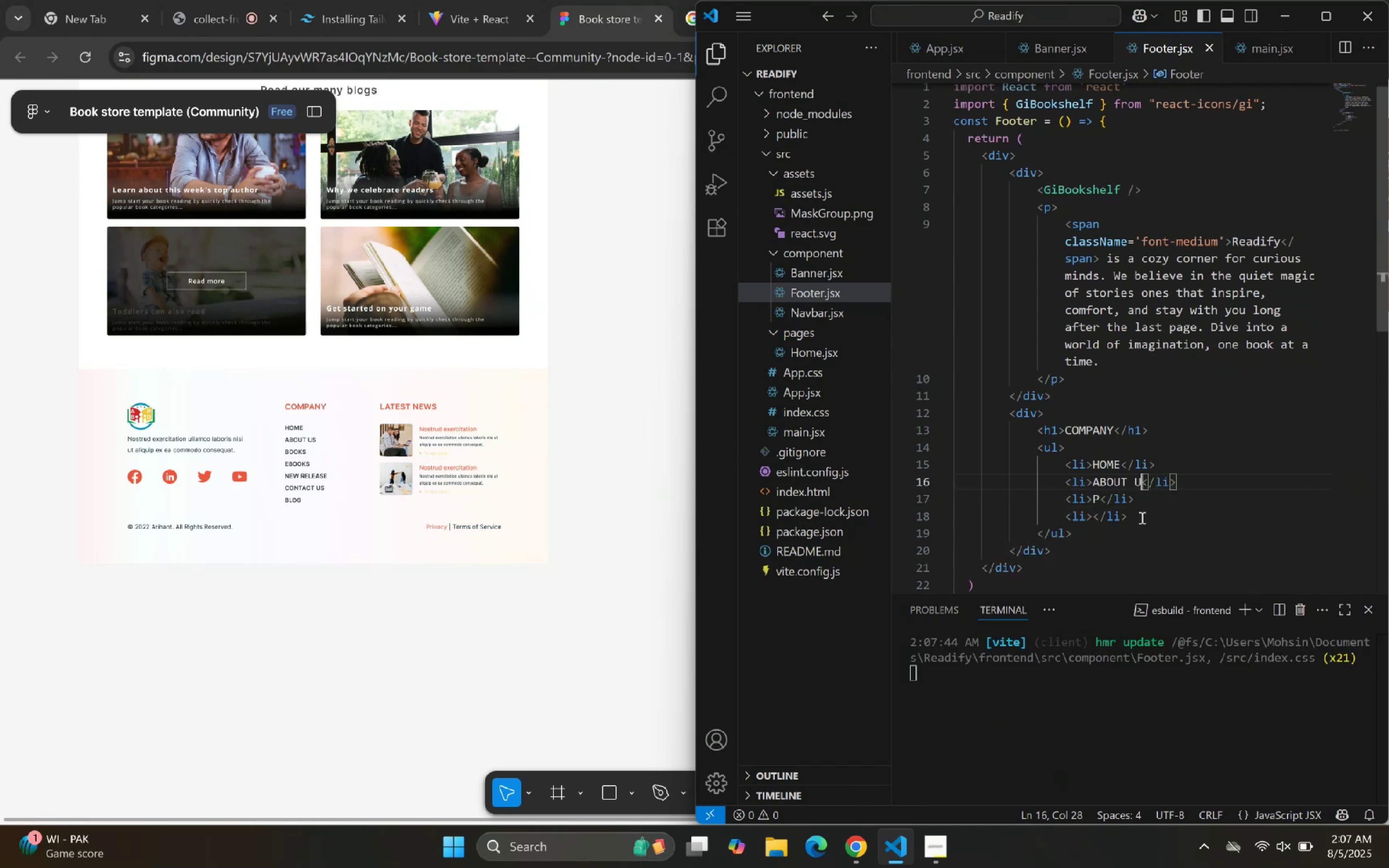 
key(Shift+S)
 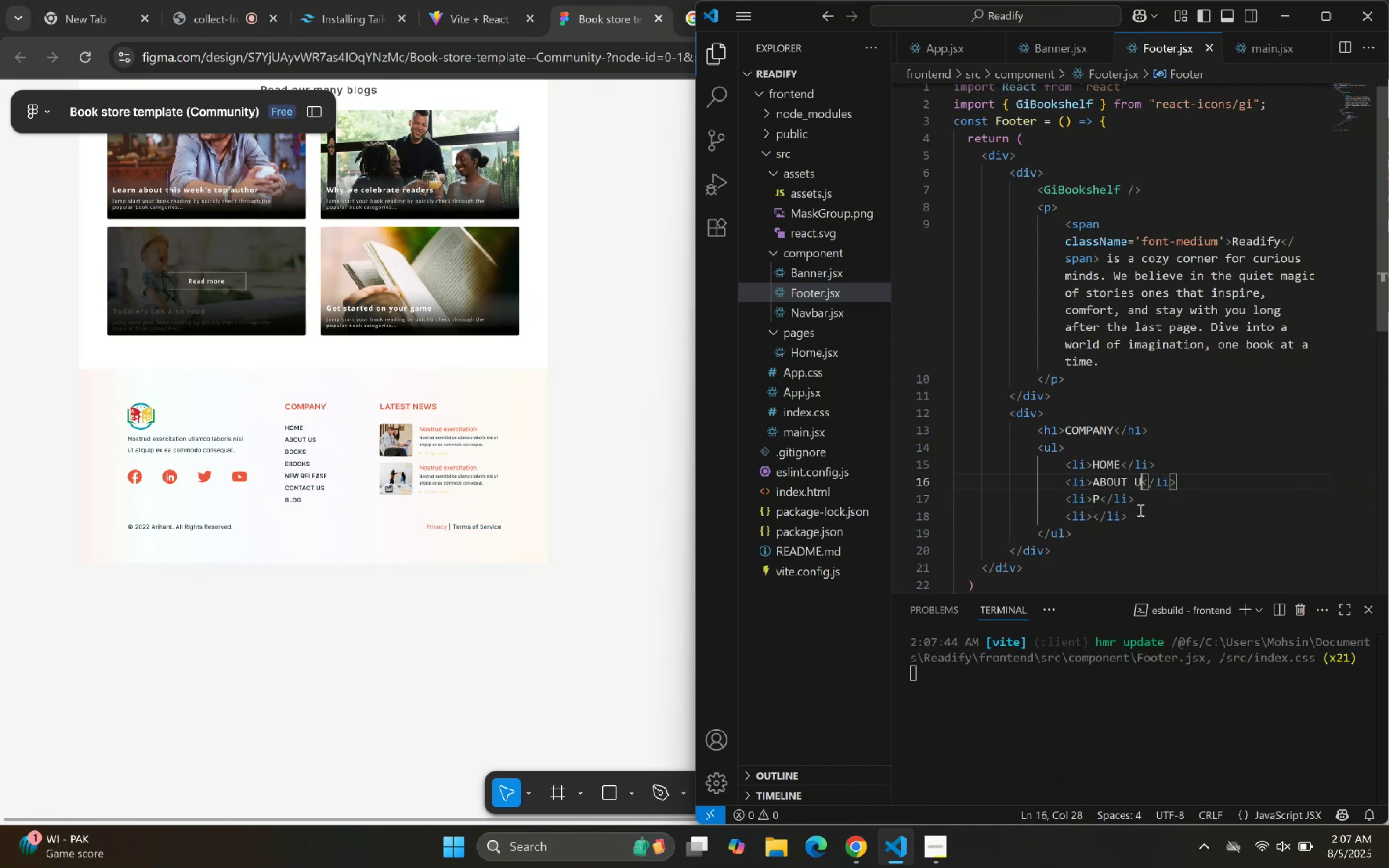 
key(ArrowRight)
 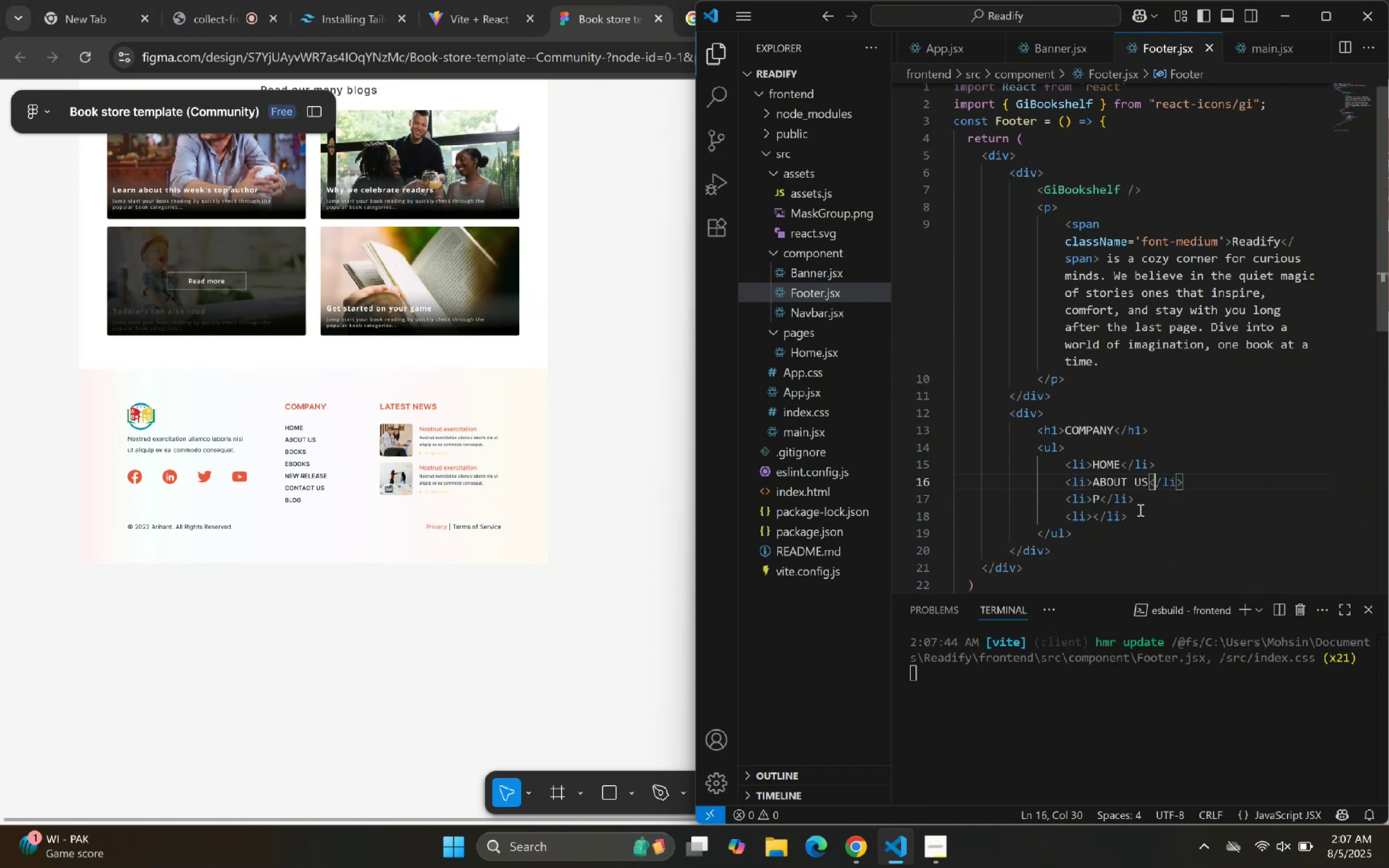 
key(ArrowDown)
 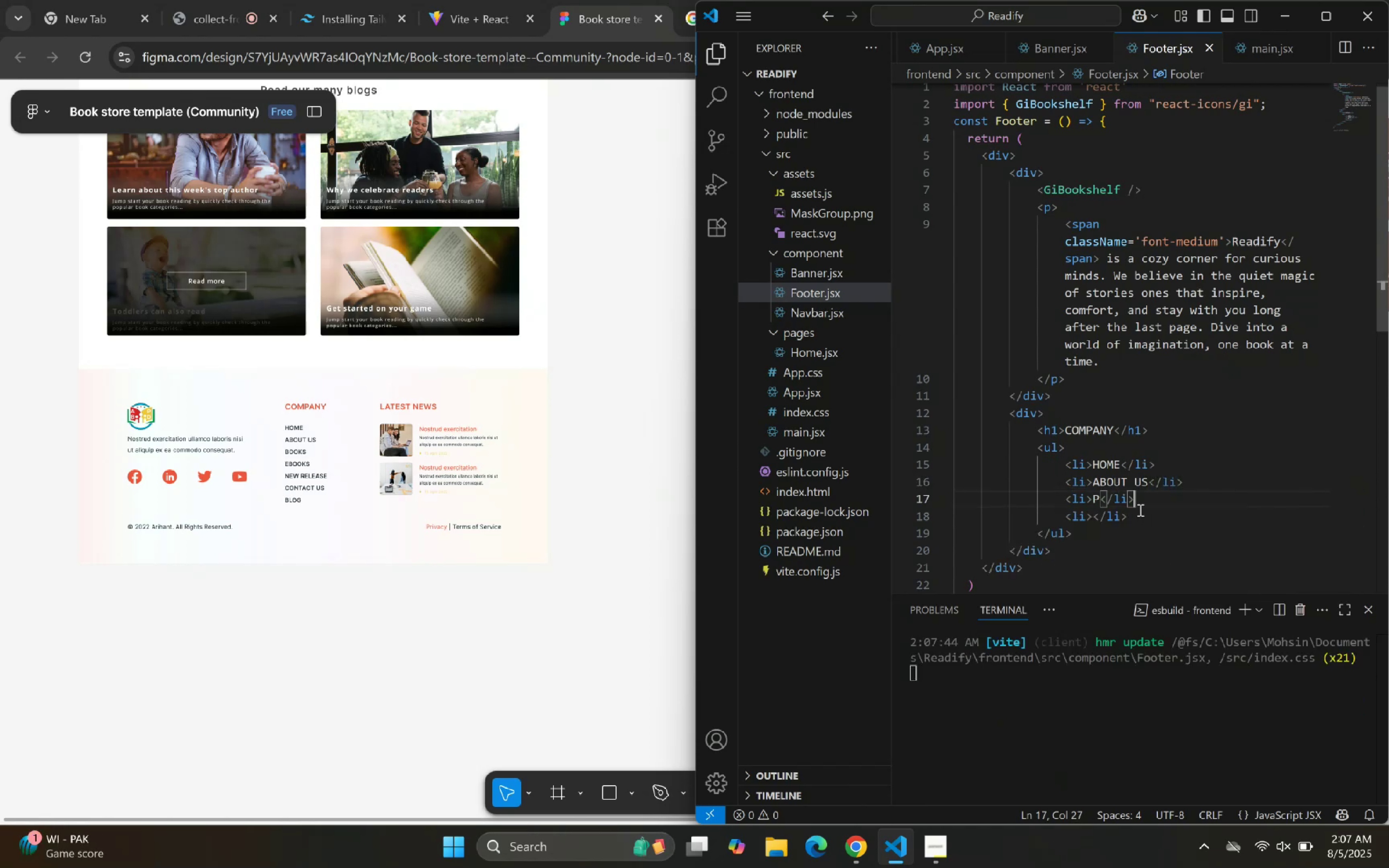 
hold_key(key=ArrowLeft, duration=0.61)
 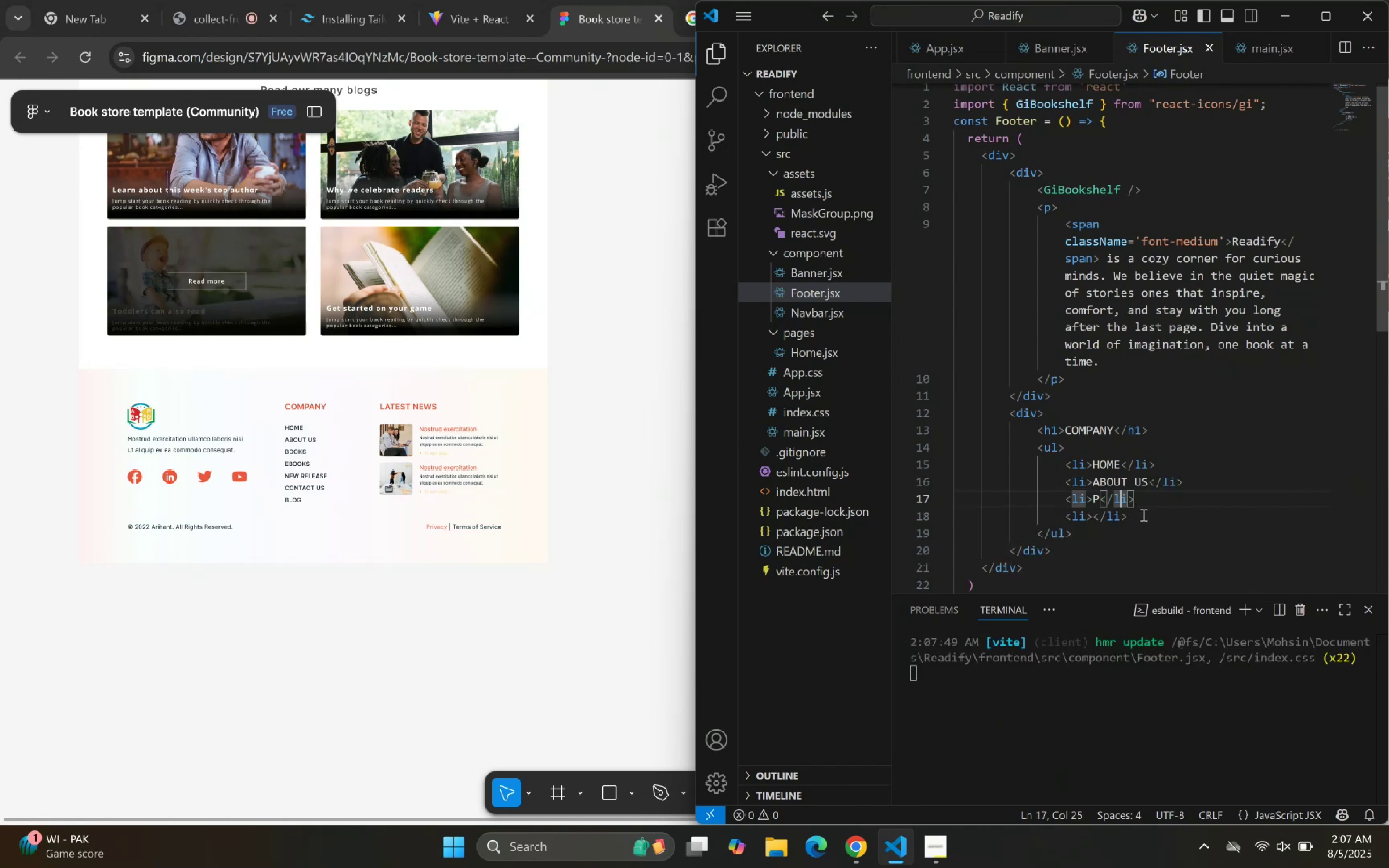 
key(ArrowLeft)
 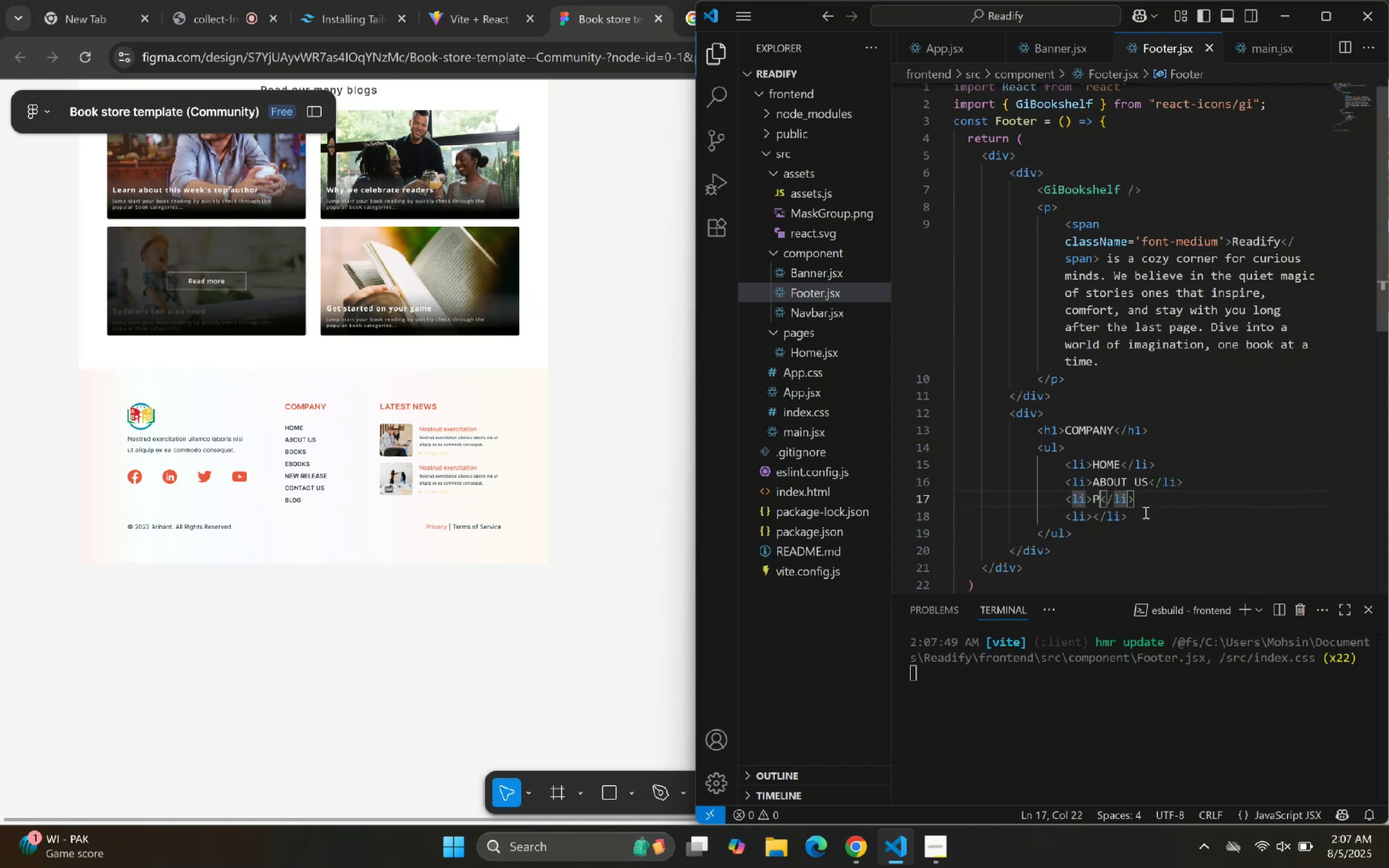 
type(RIVACY POLICY)
 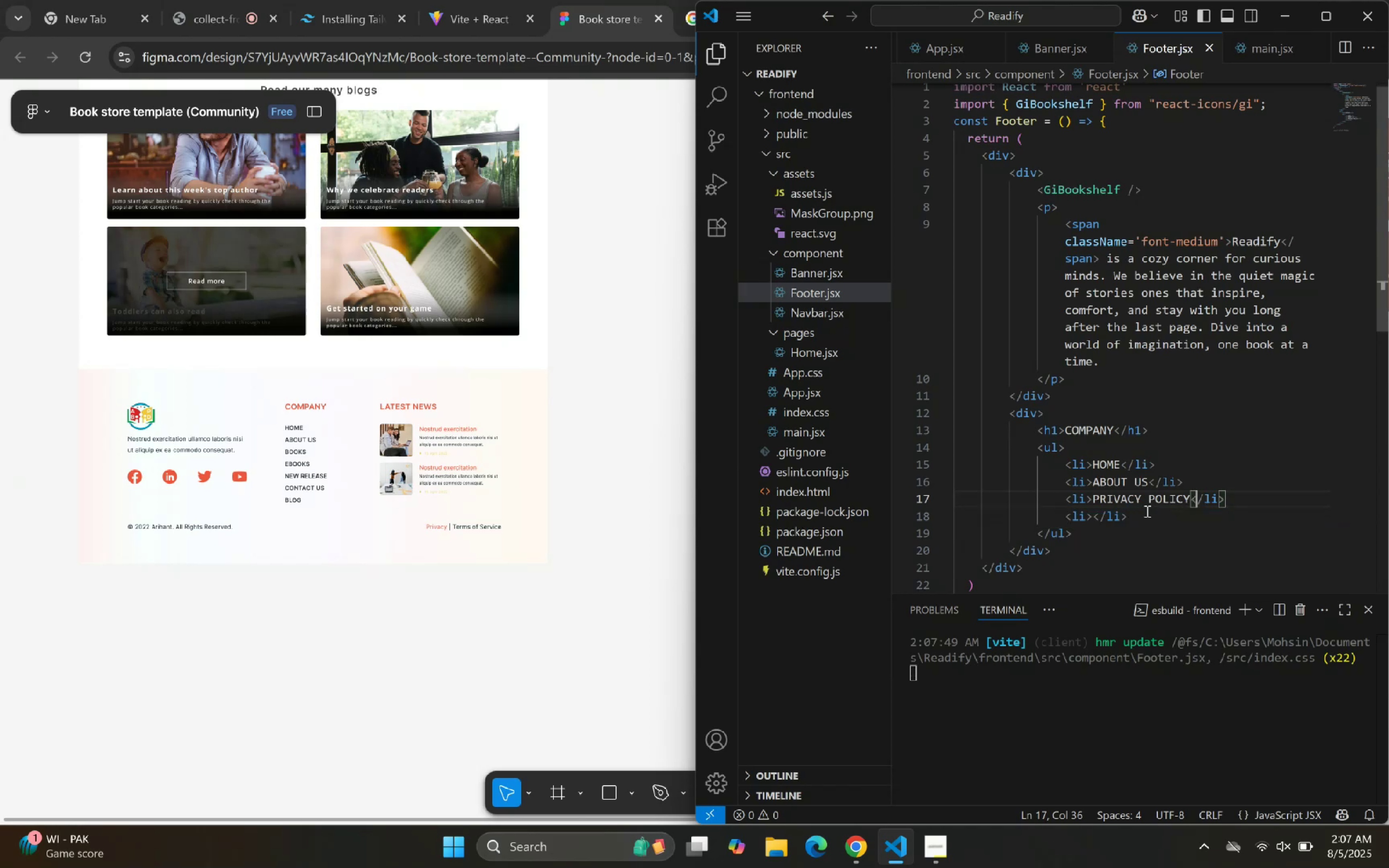 
 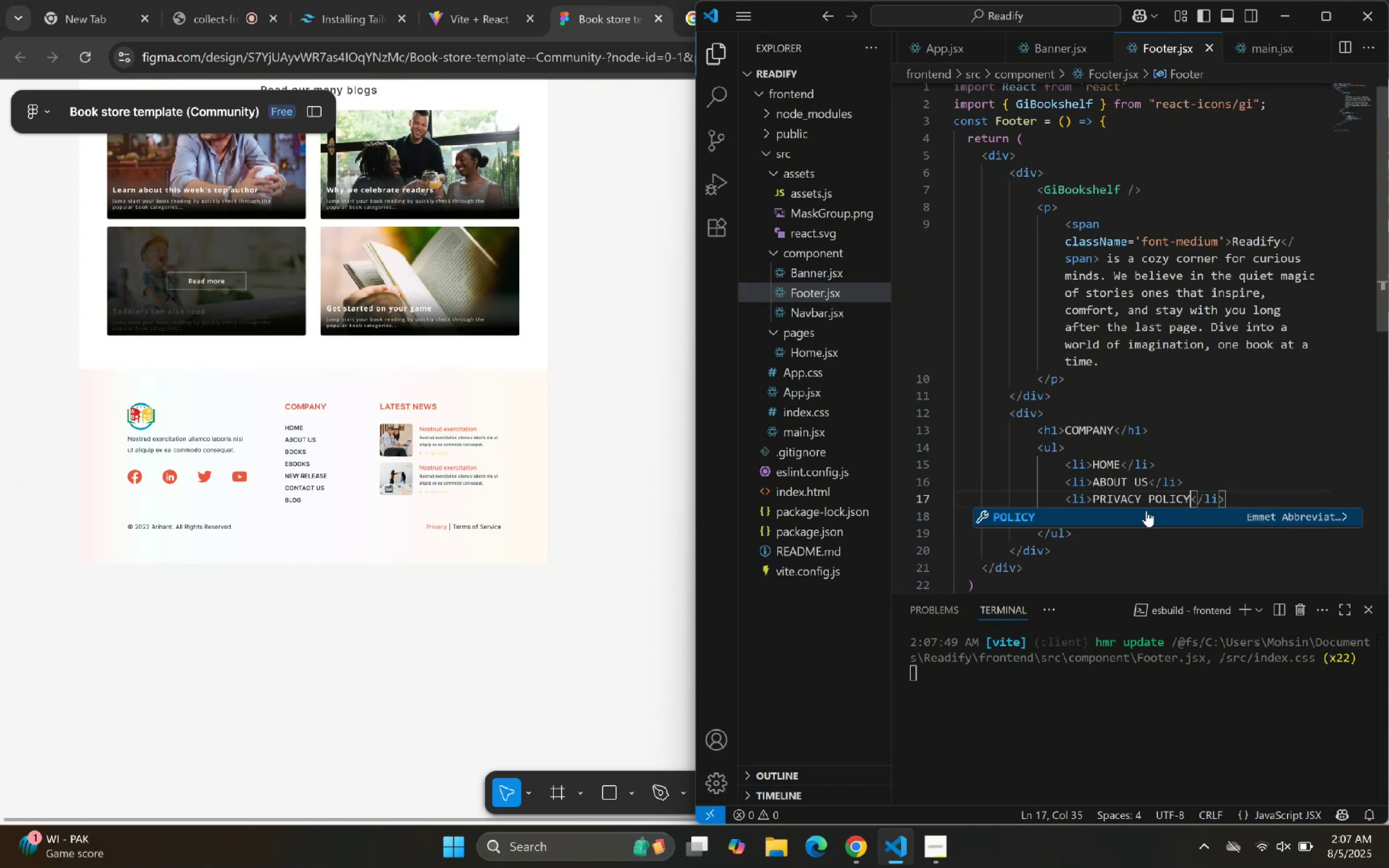 
key(ArrowRight)
 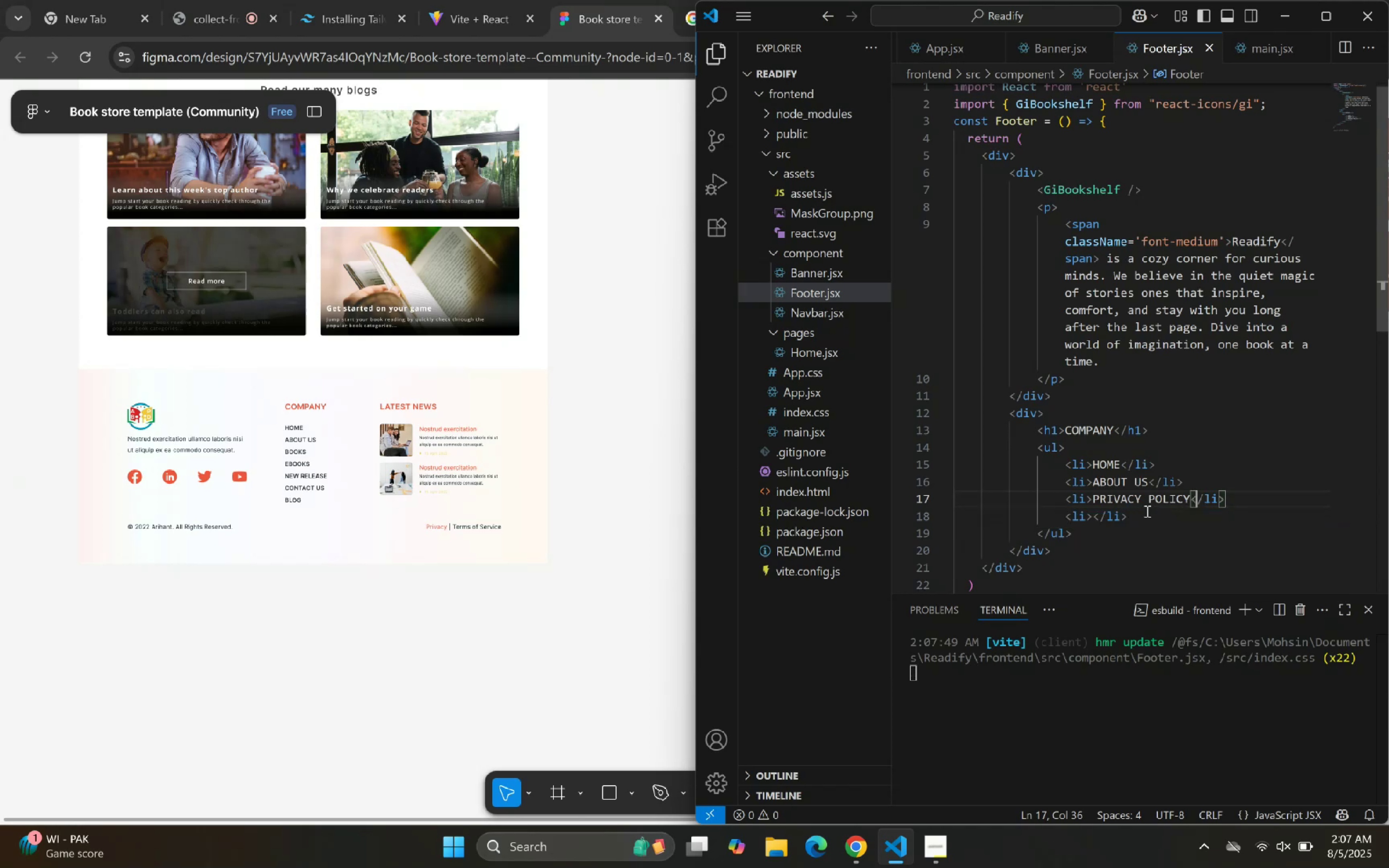 
key(ArrowDown)
 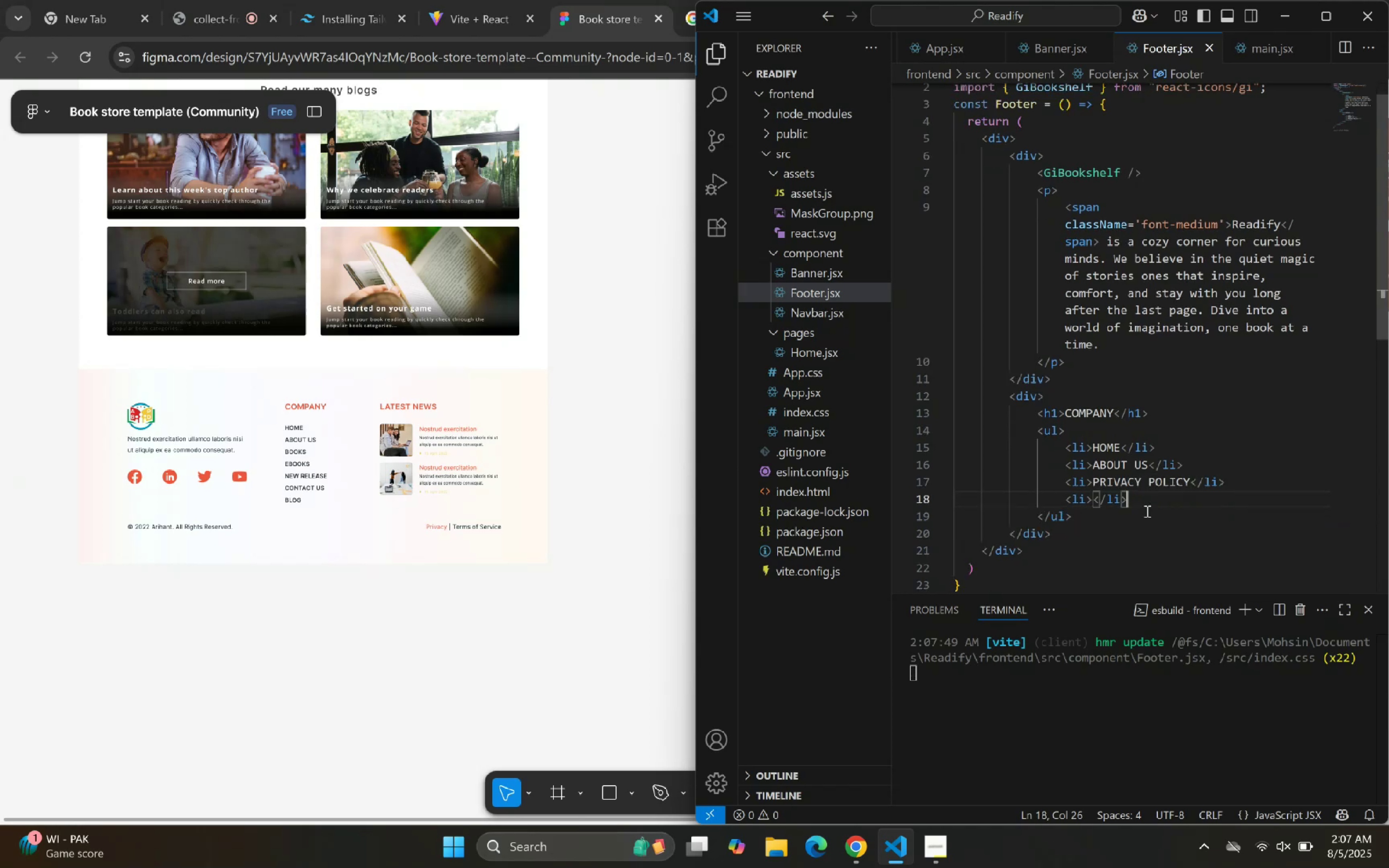 
hold_key(key=ArrowLeft, duration=0.61)
 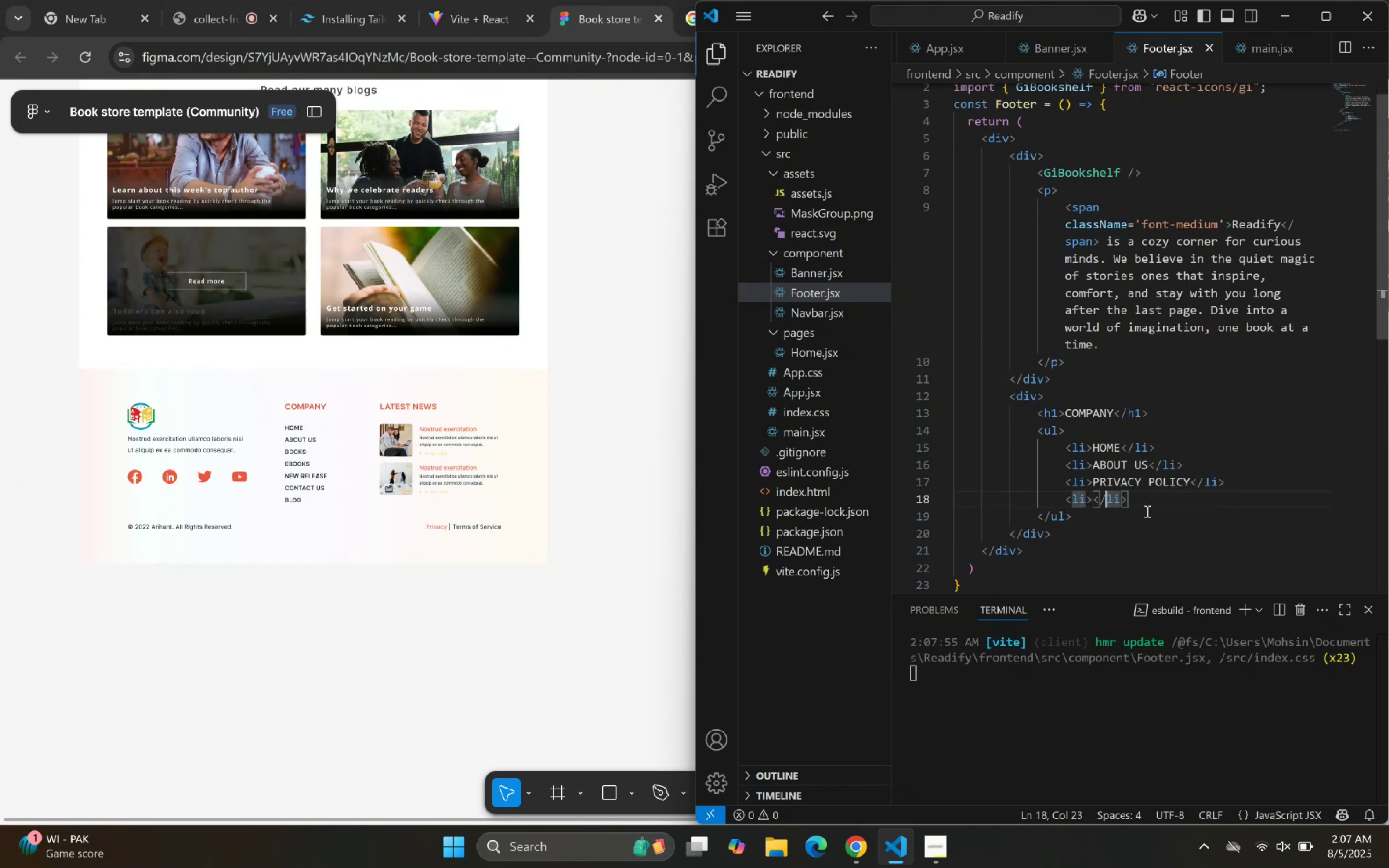 
key(ArrowLeft)
 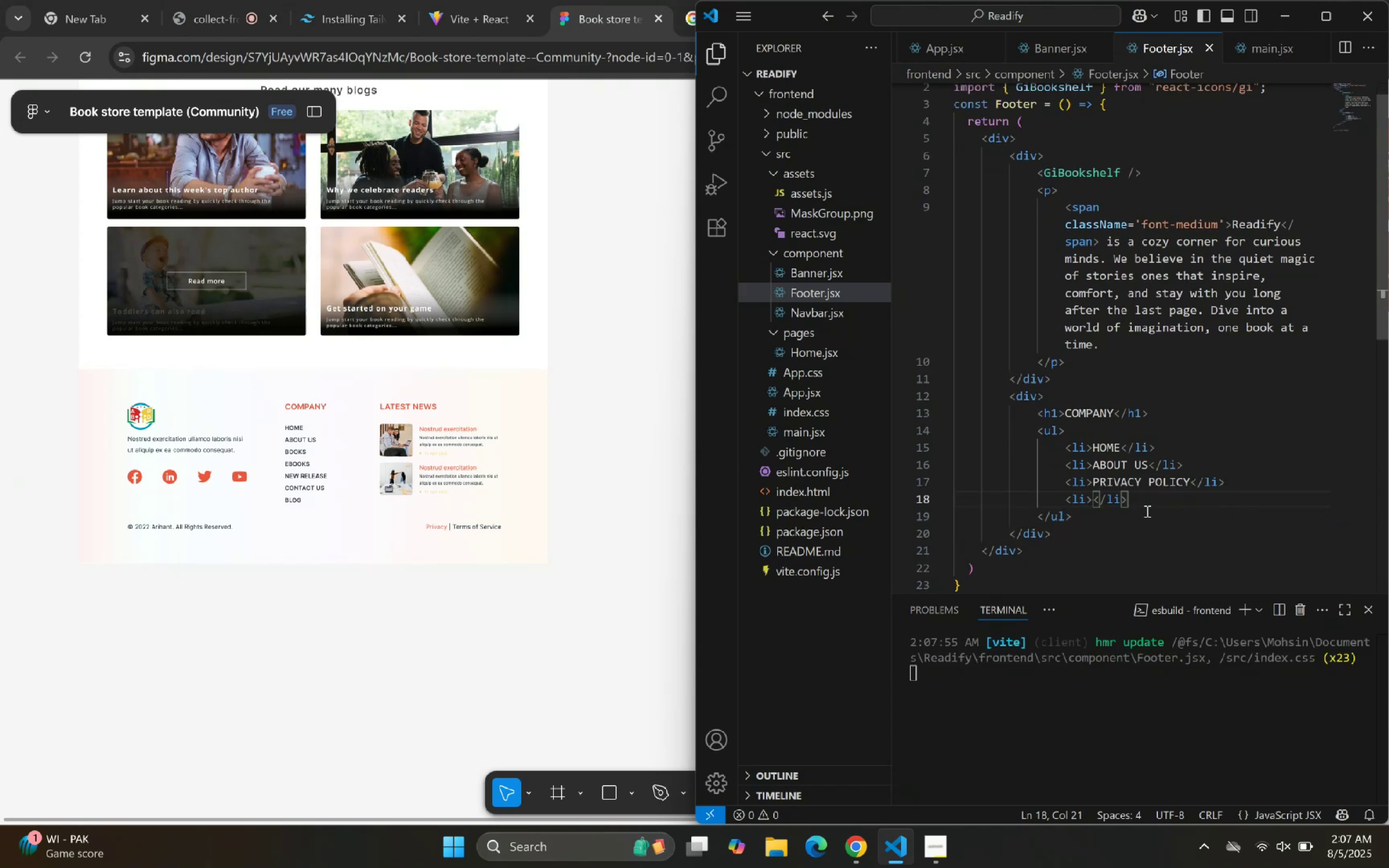 
wait(9.06)
 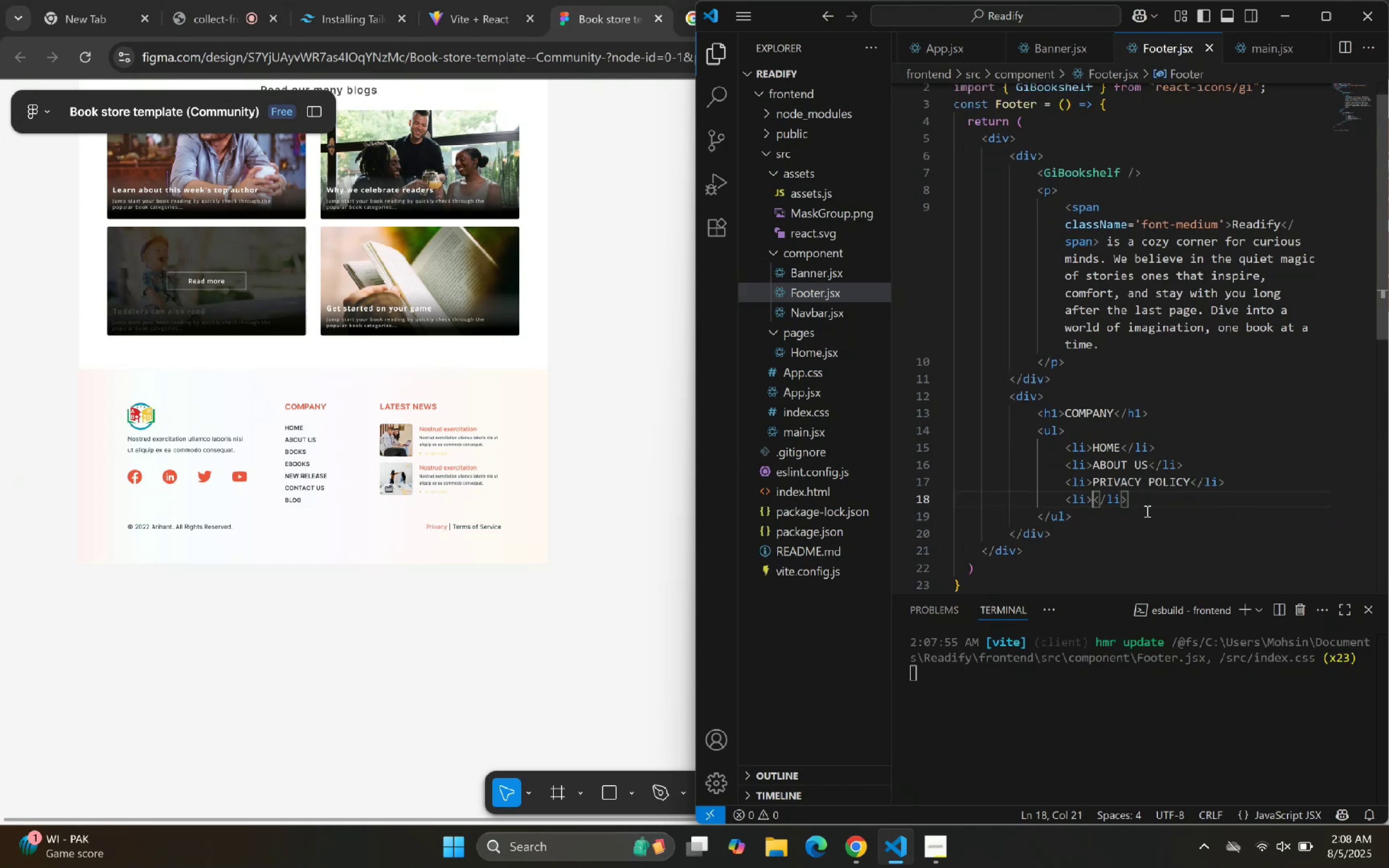 
type(Rights)
key(Backspace)
key(Backspace)
key(Backspace)
key(Backspace)
key(Backspace)
type(IGHTS Reser)
key(Backspace)
key(Backspace)
key(Backspace)
key(Backspace)
type(ESERVED)
 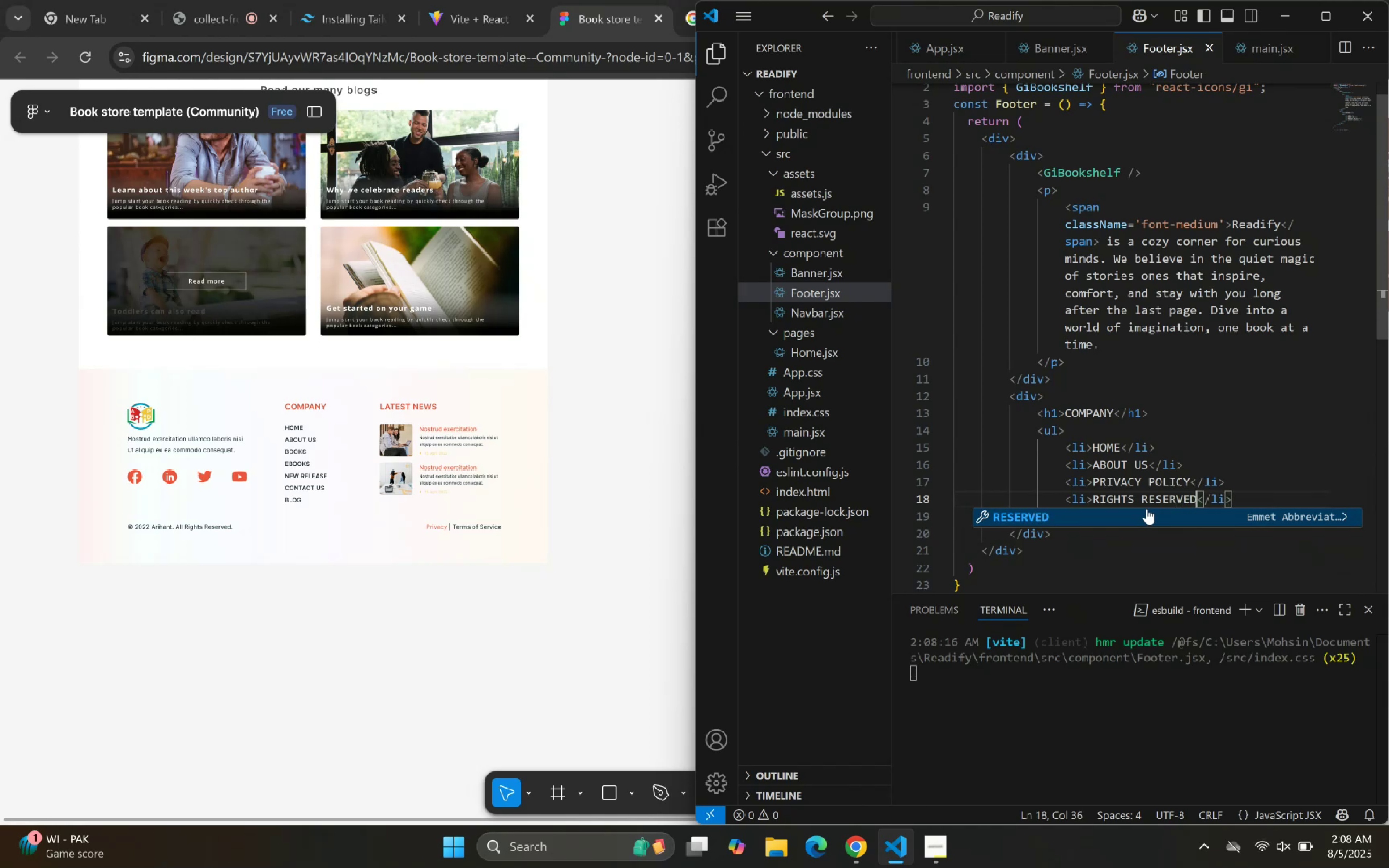 
left_click([1092, 390])
 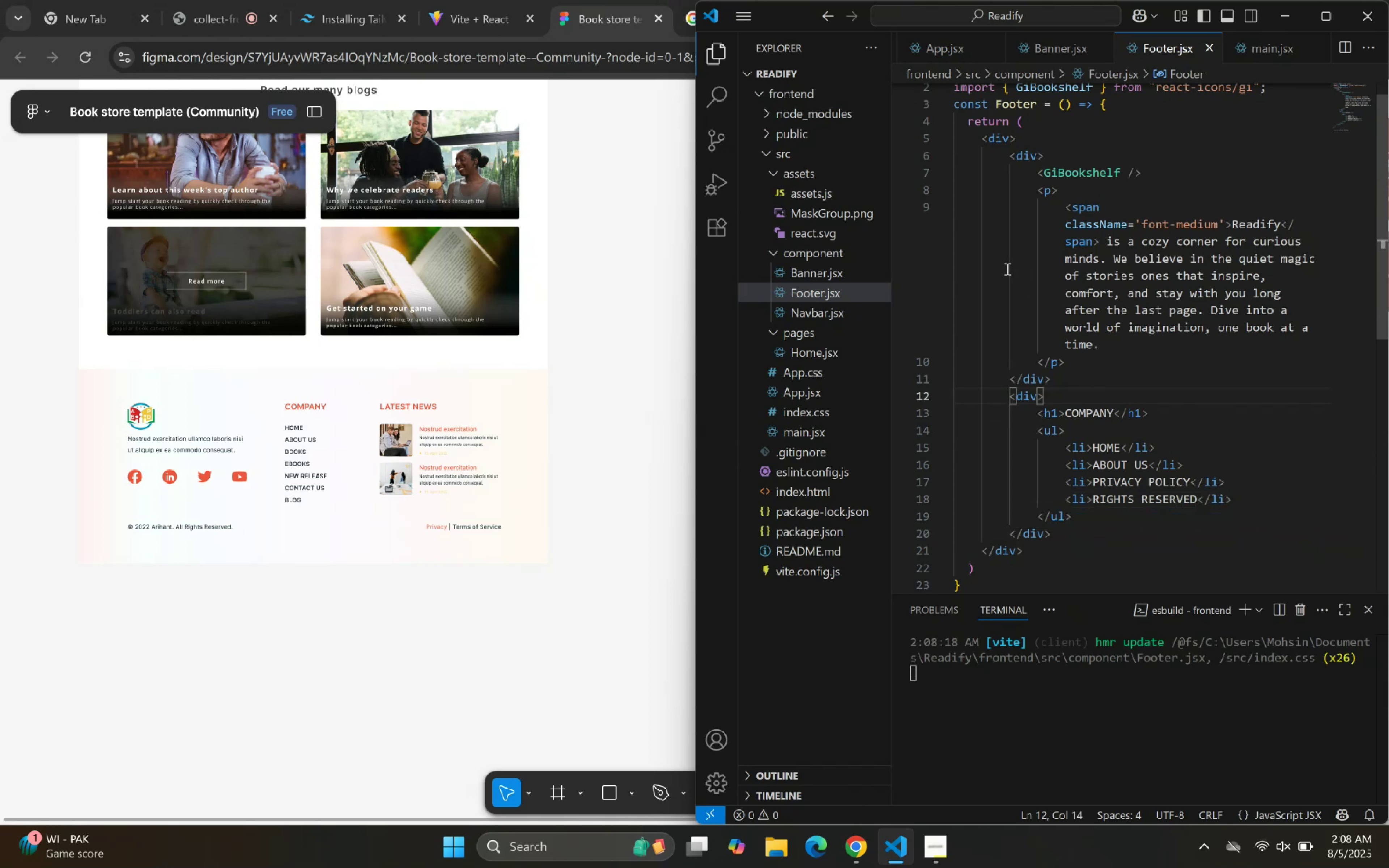 
scroll: coordinate [1046, 258], scroll_direction: up, amount: 4.0
 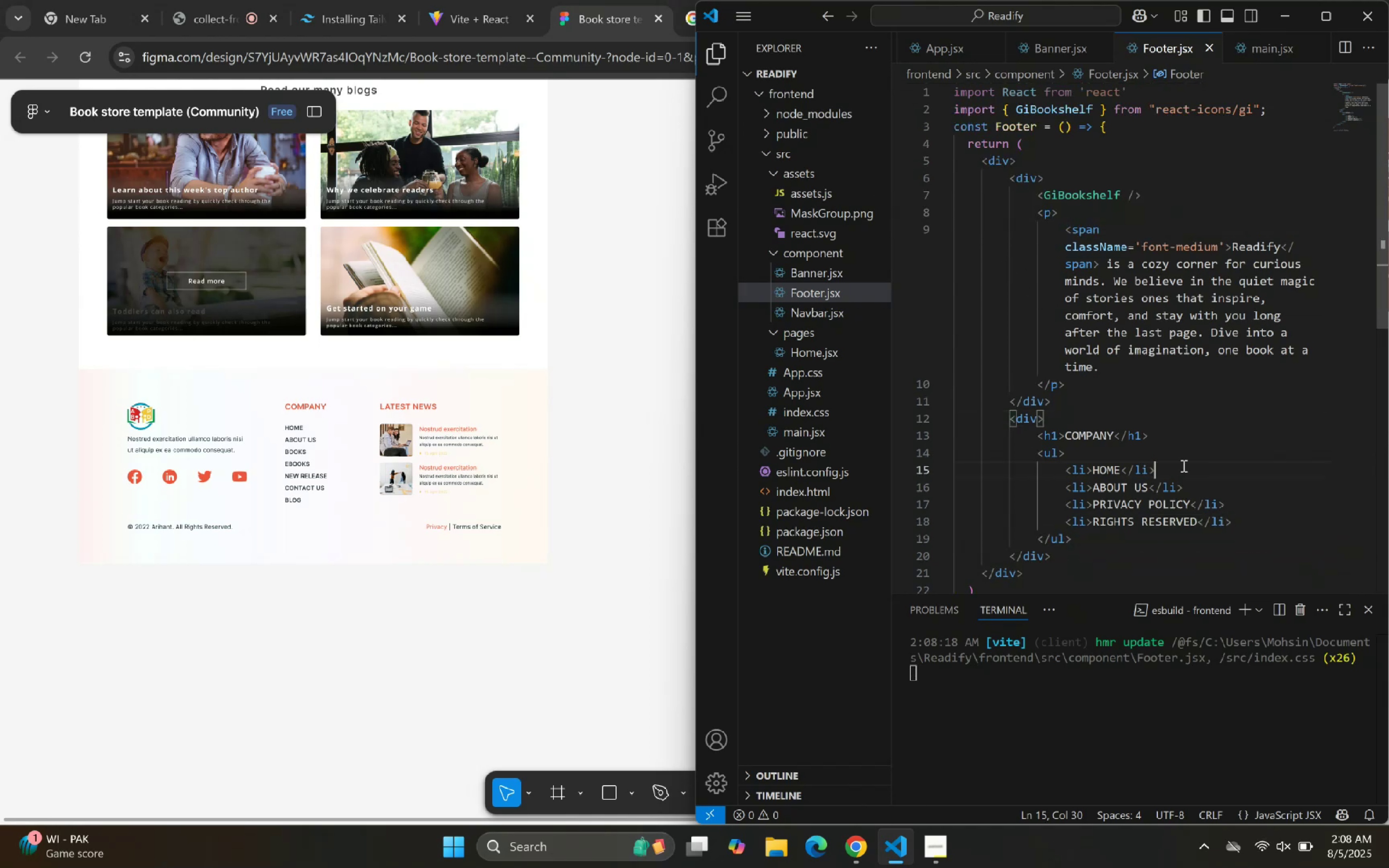 
double_click([1227, 481])
 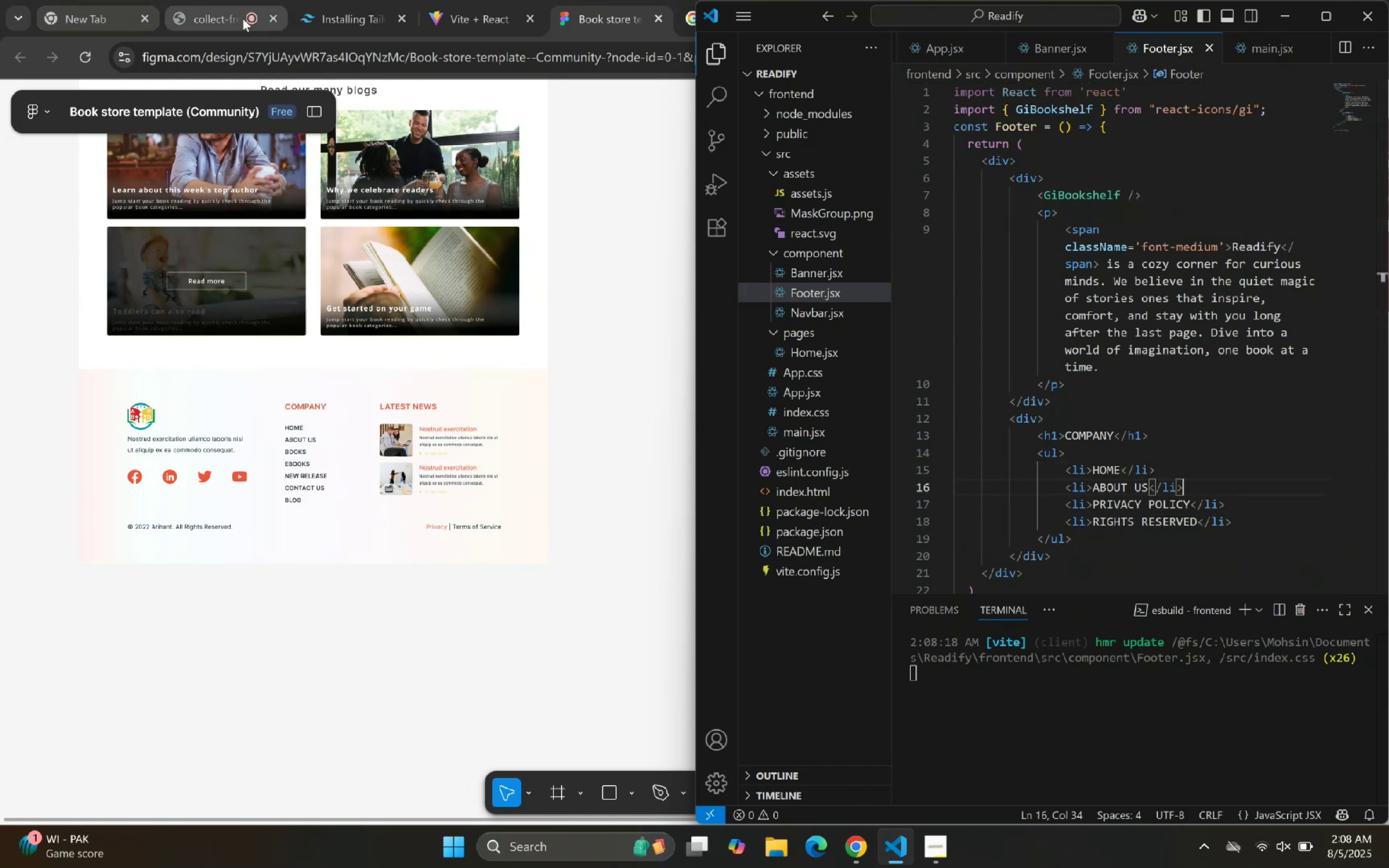 
left_click([453, 25])
 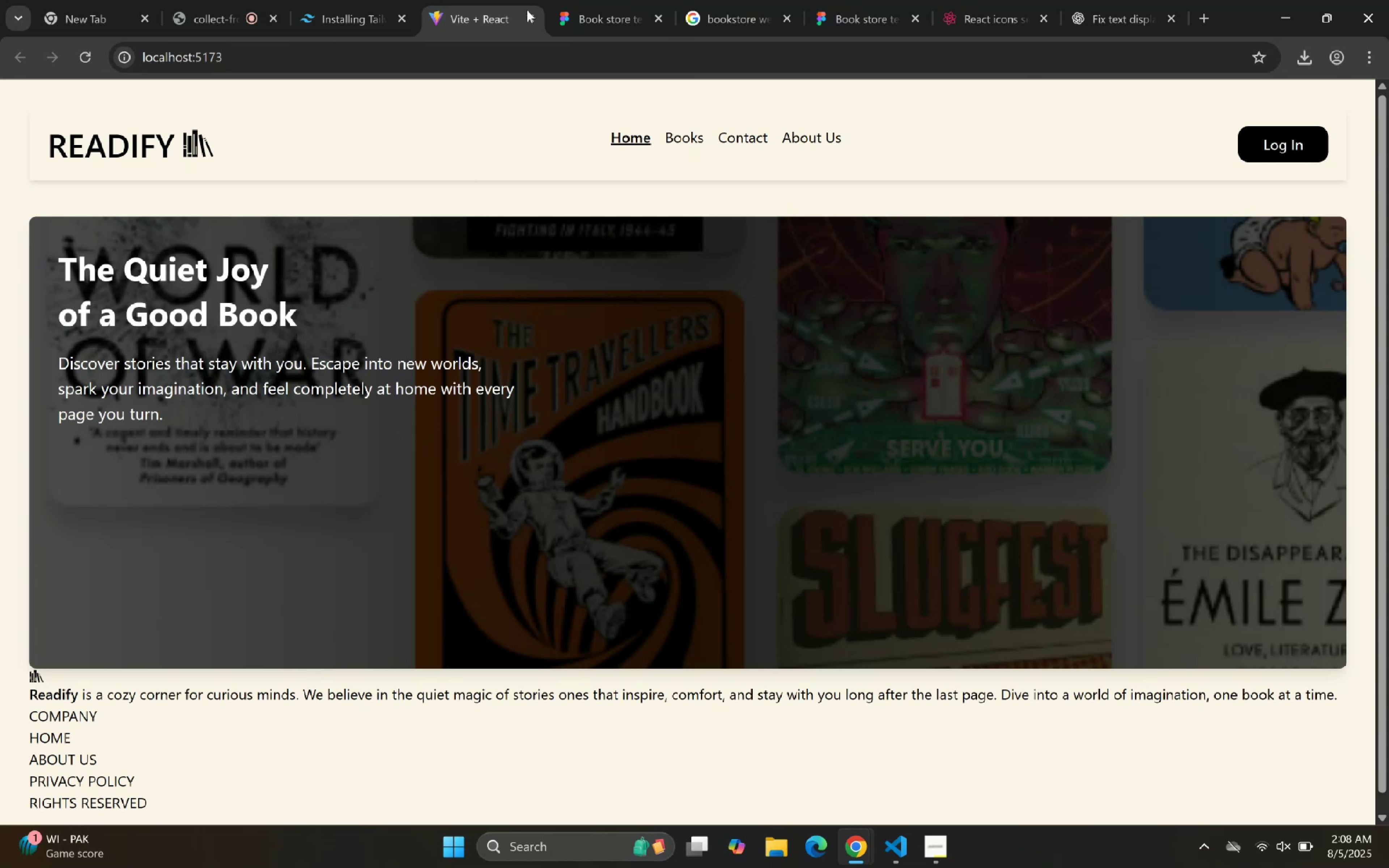 
left_click([794, 0])
 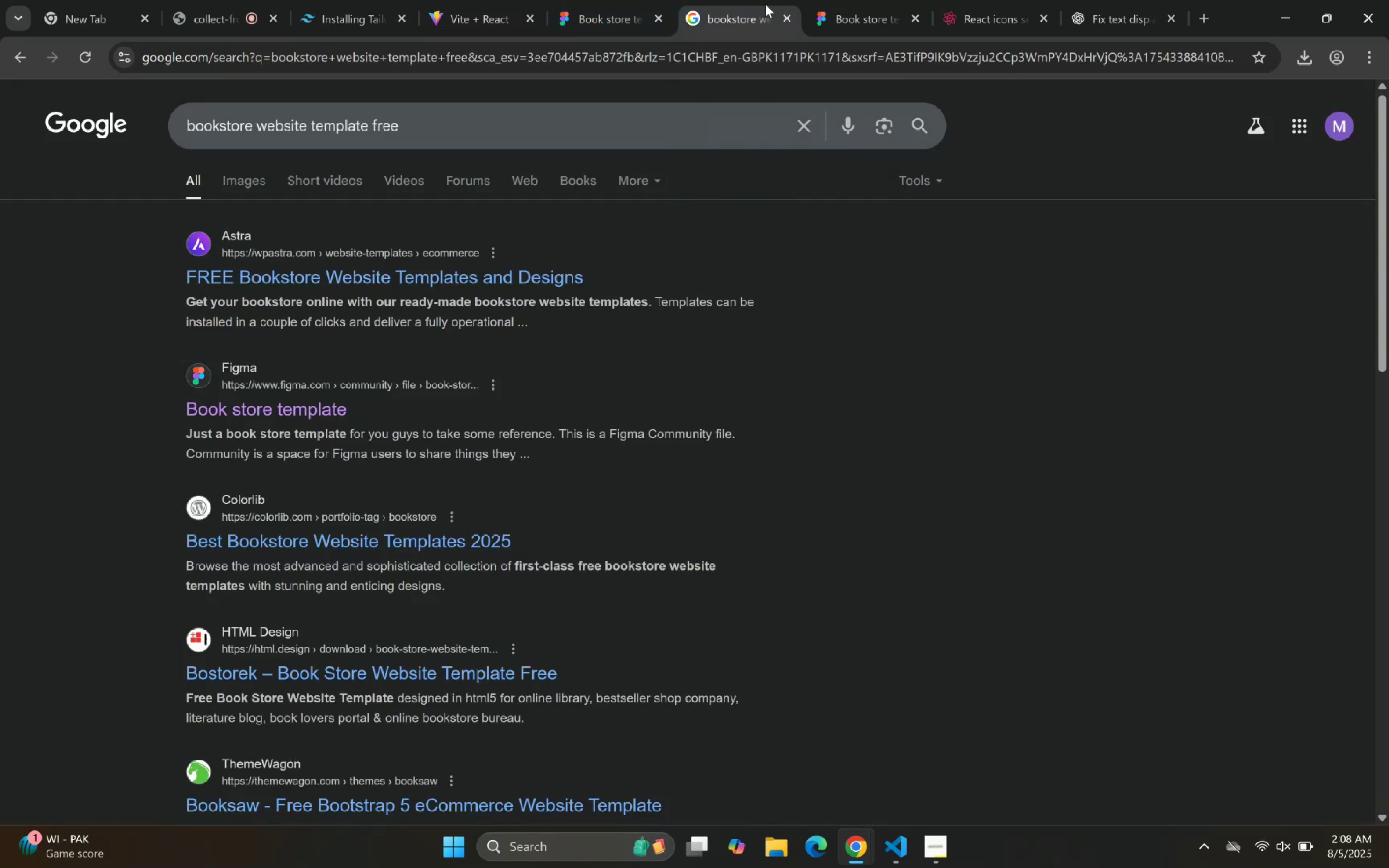 
left_click([646, 0])
 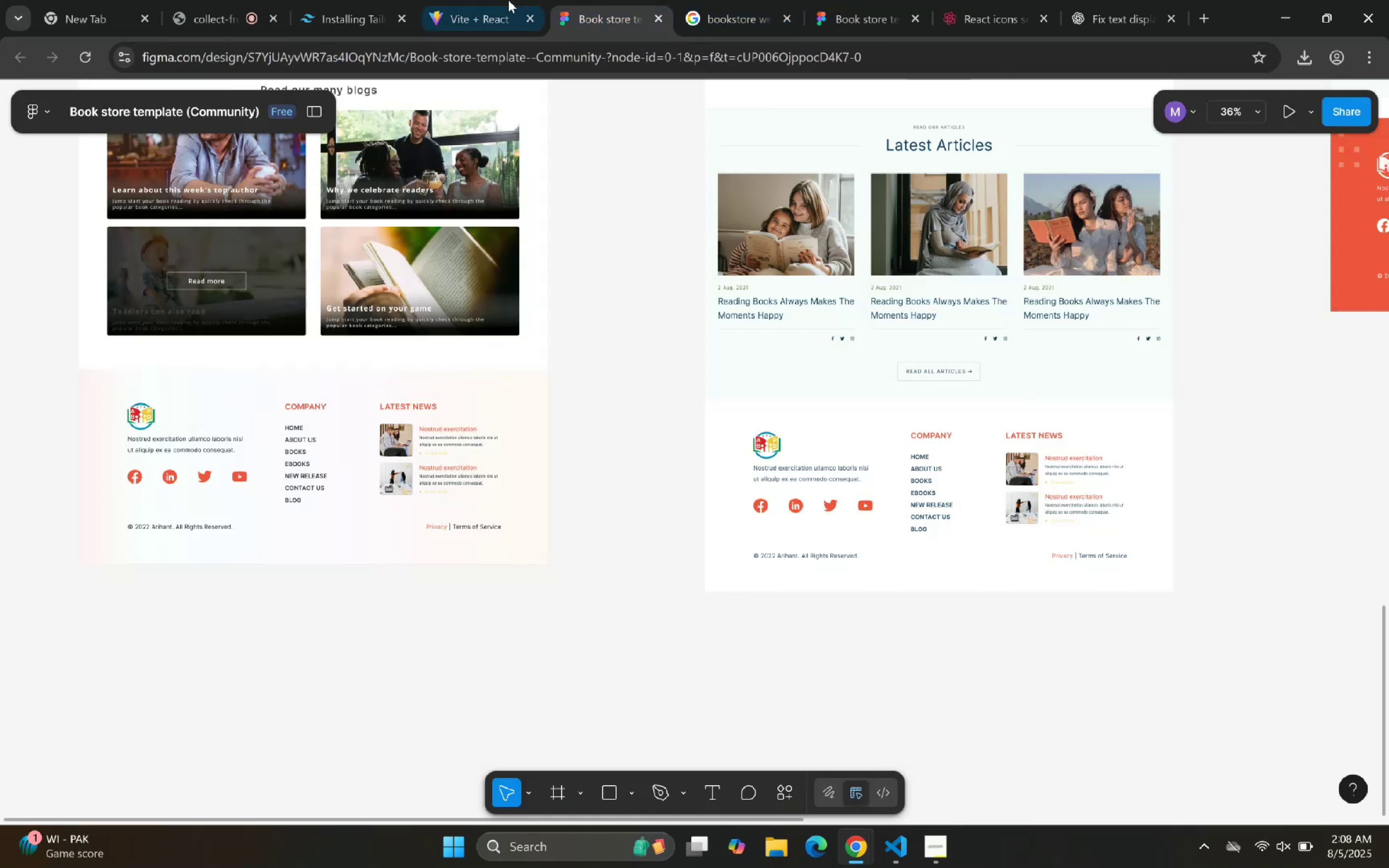 
left_click([495, 0])
 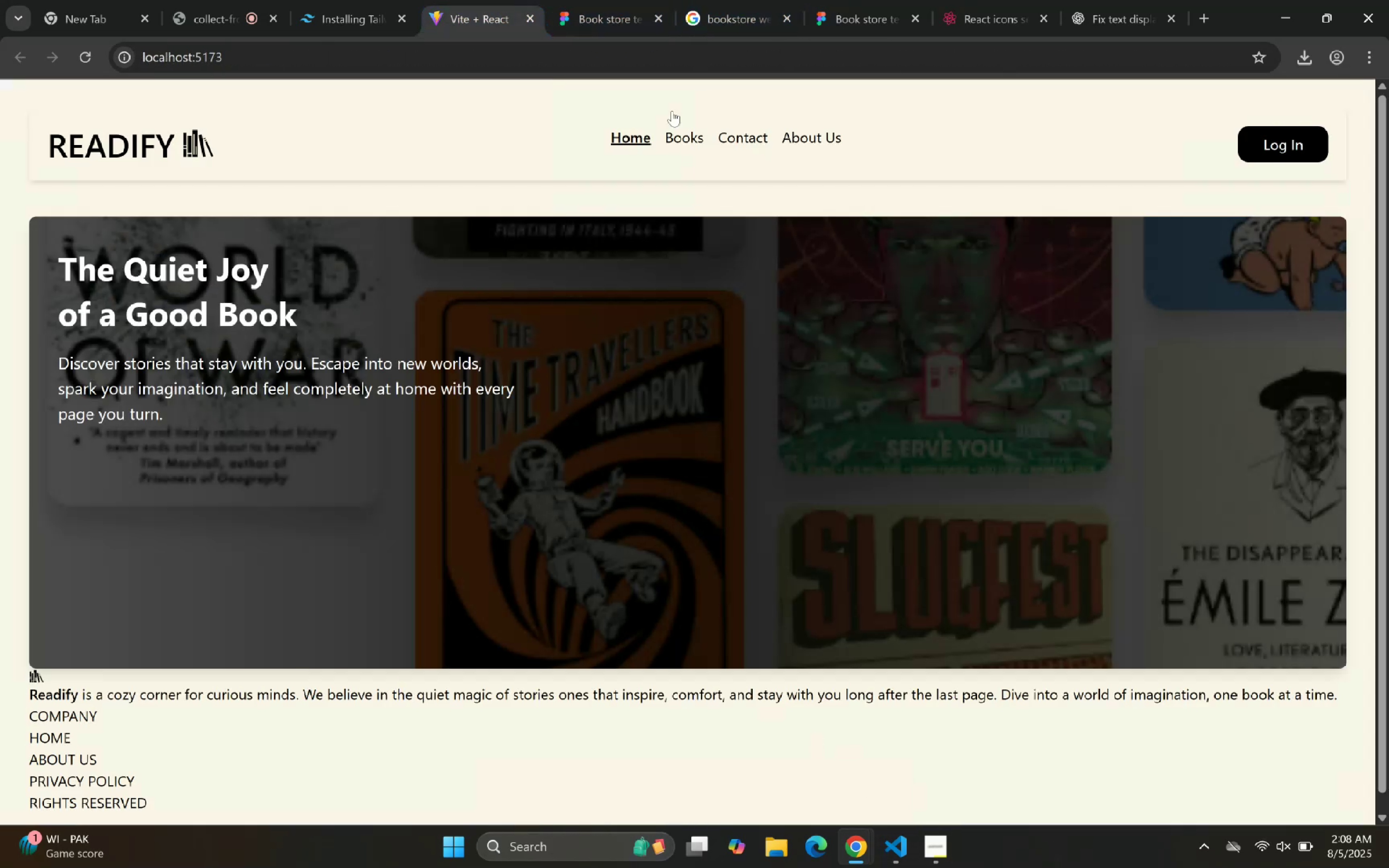 
left_click([609, 0])
 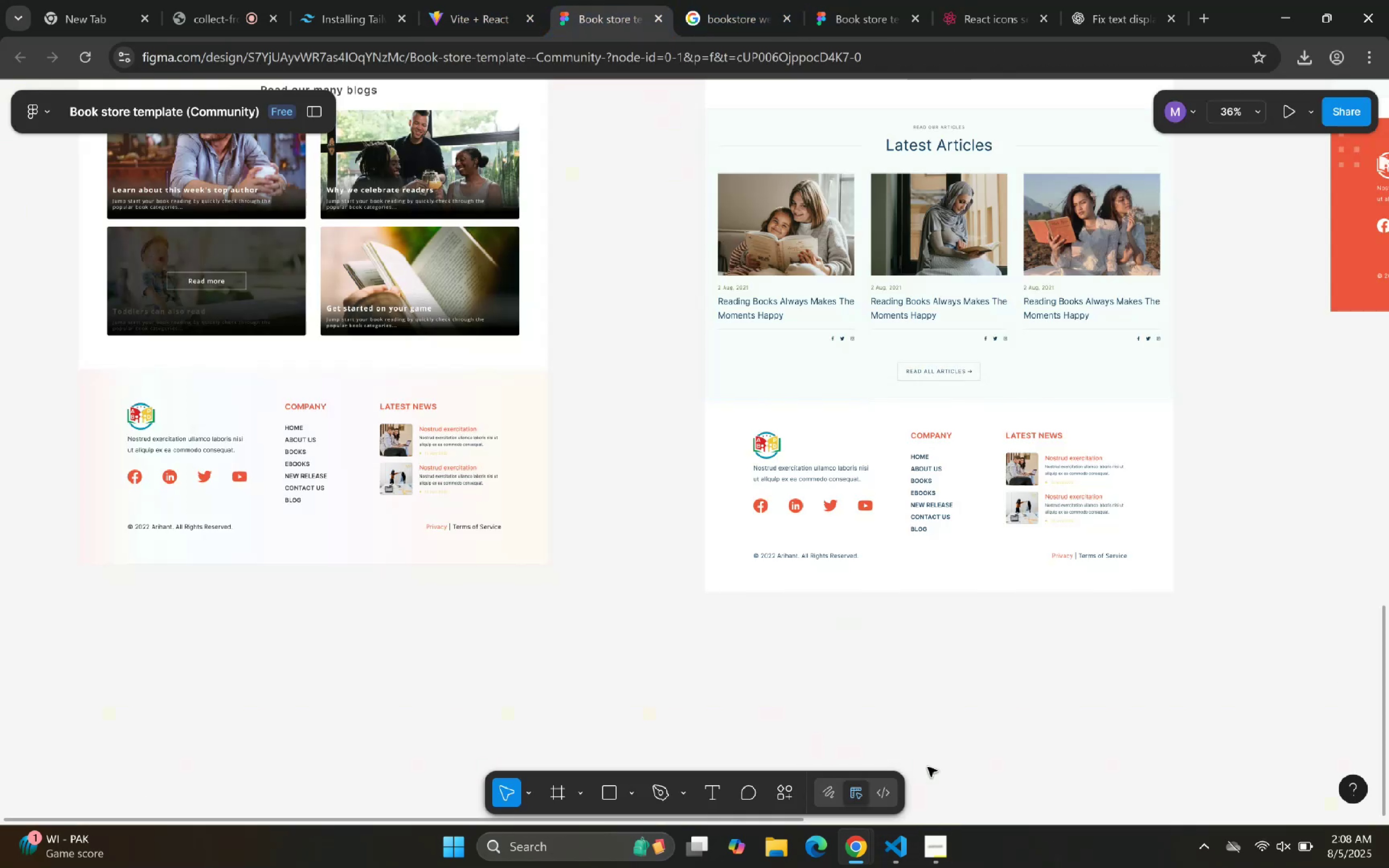 
left_click([906, 852])
 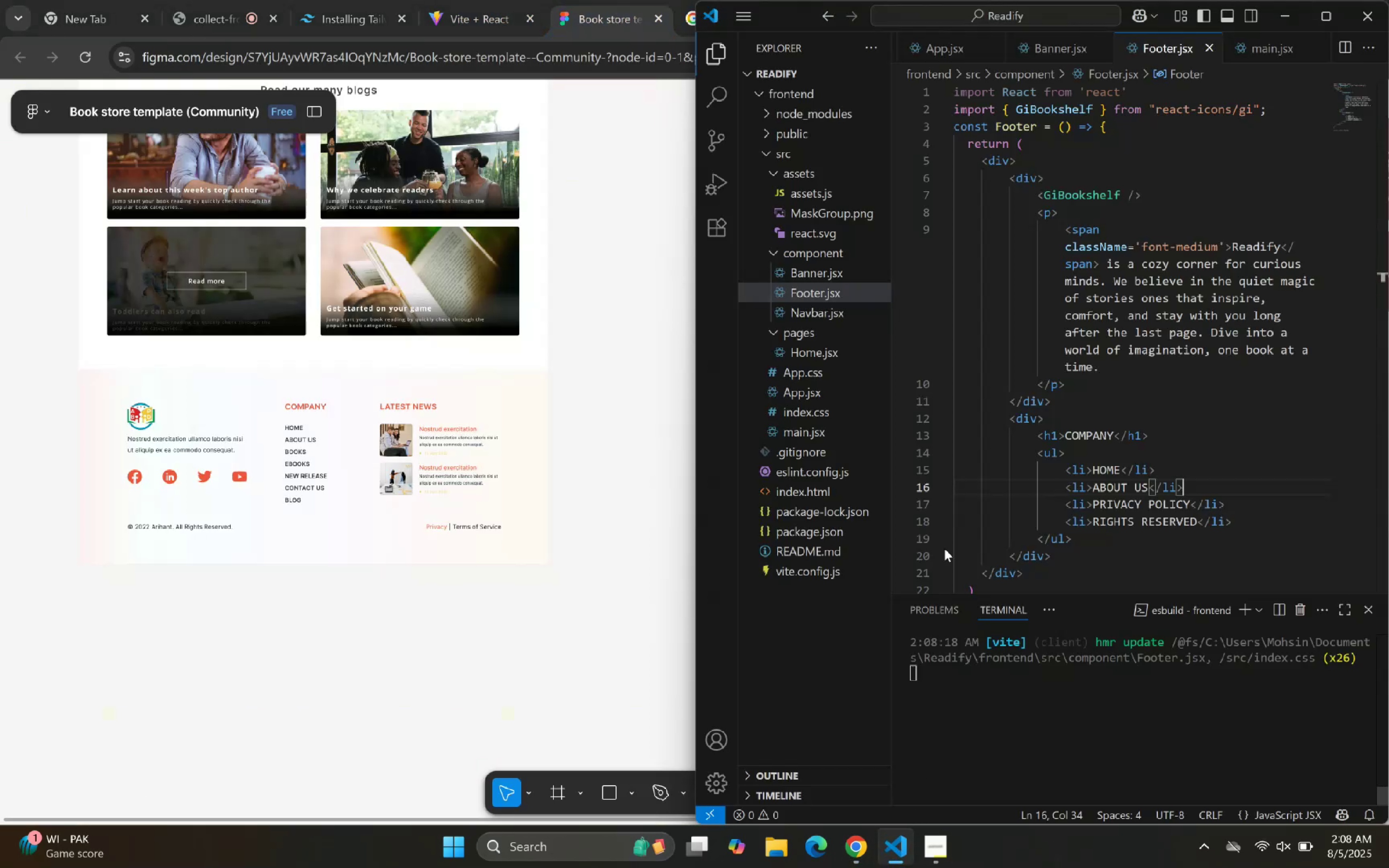 
scroll: coordinate [1063, 354], scroll_direction: down, amount: 4.0
 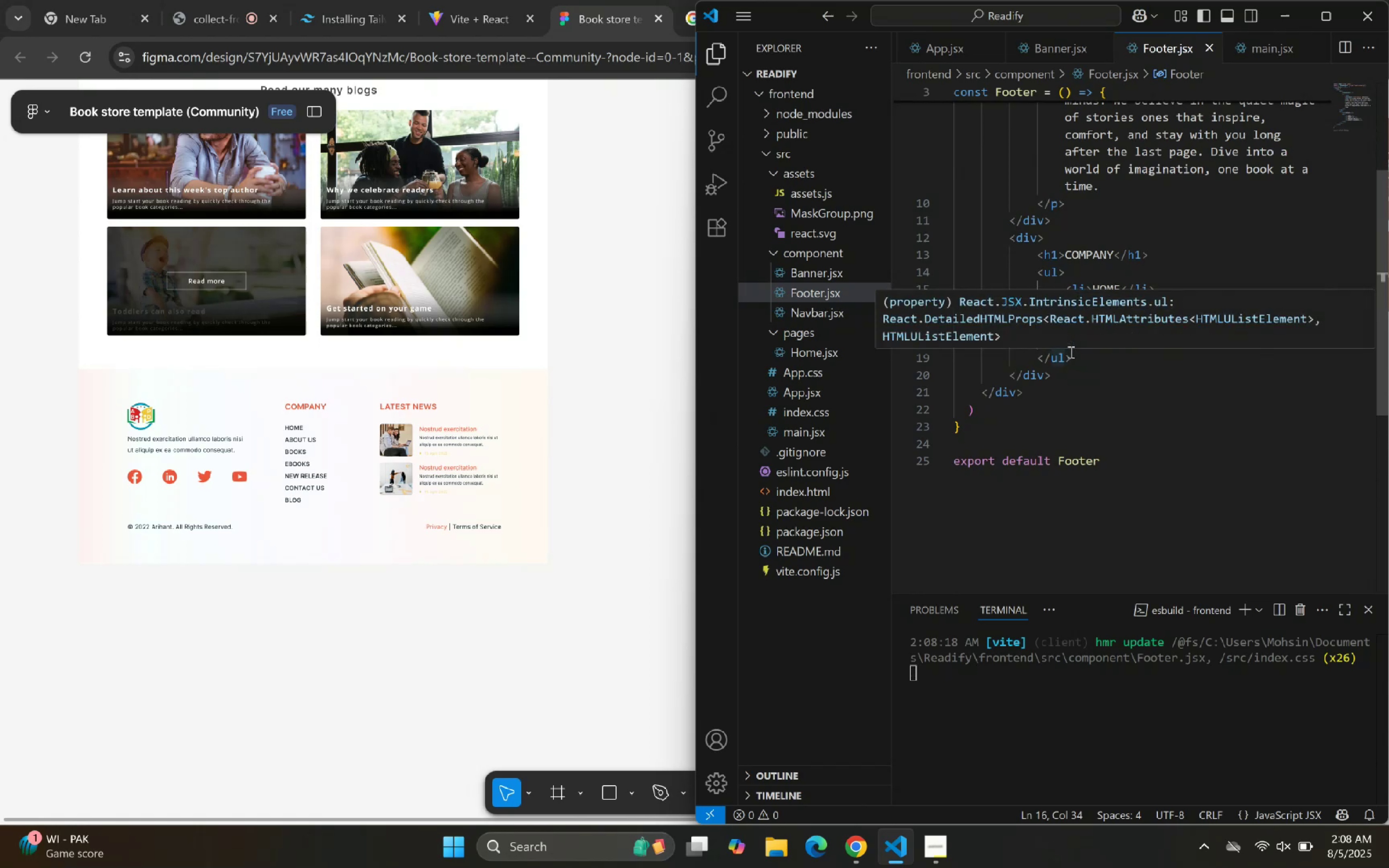 
scroll: coordinate [1067, 362], scroll_direction: up, amount: 2.0
 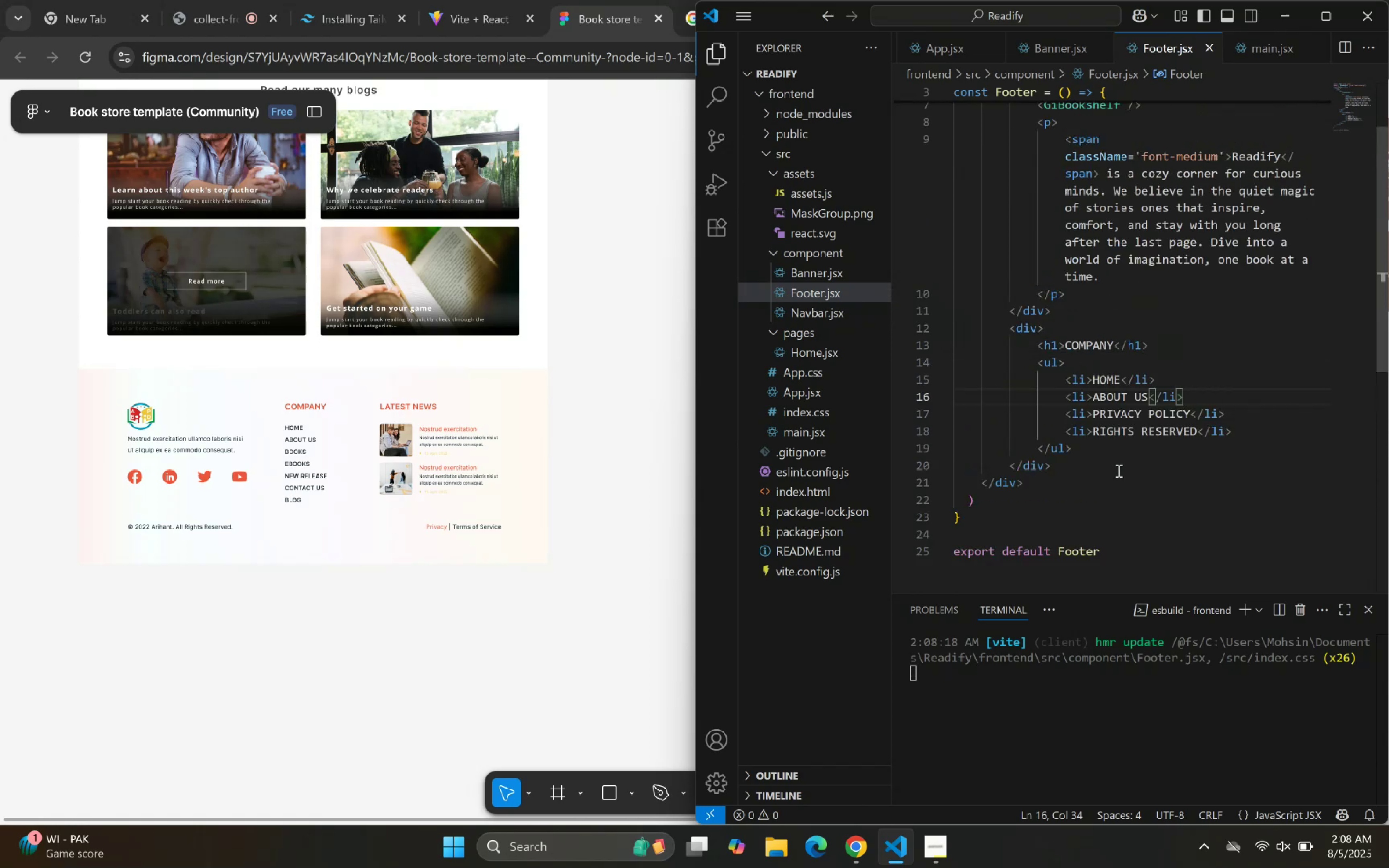 
scroll: coordinate [1100, 426], scroll_direction: down, amount: 2.0
 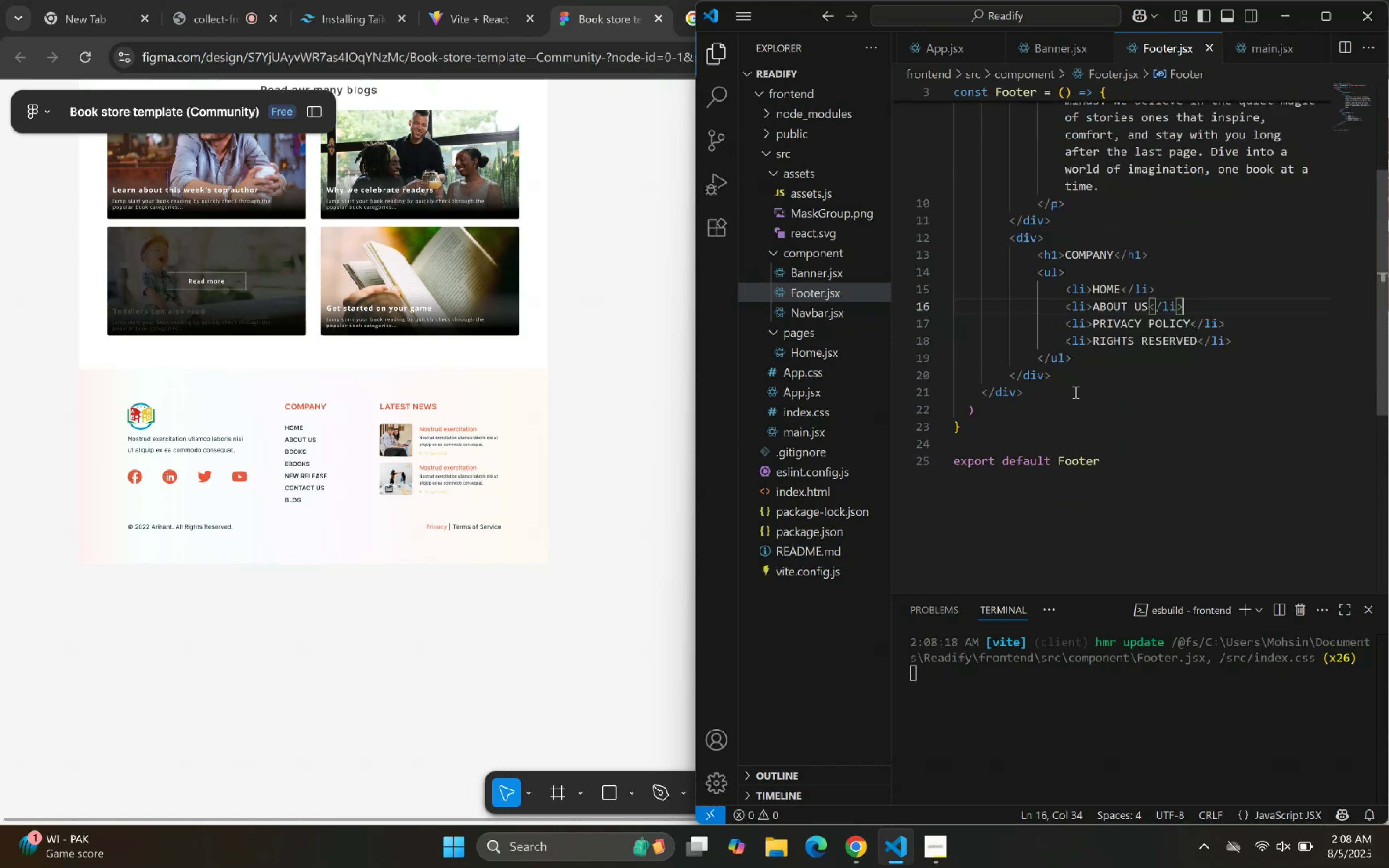 
left_click([1067, 377])
 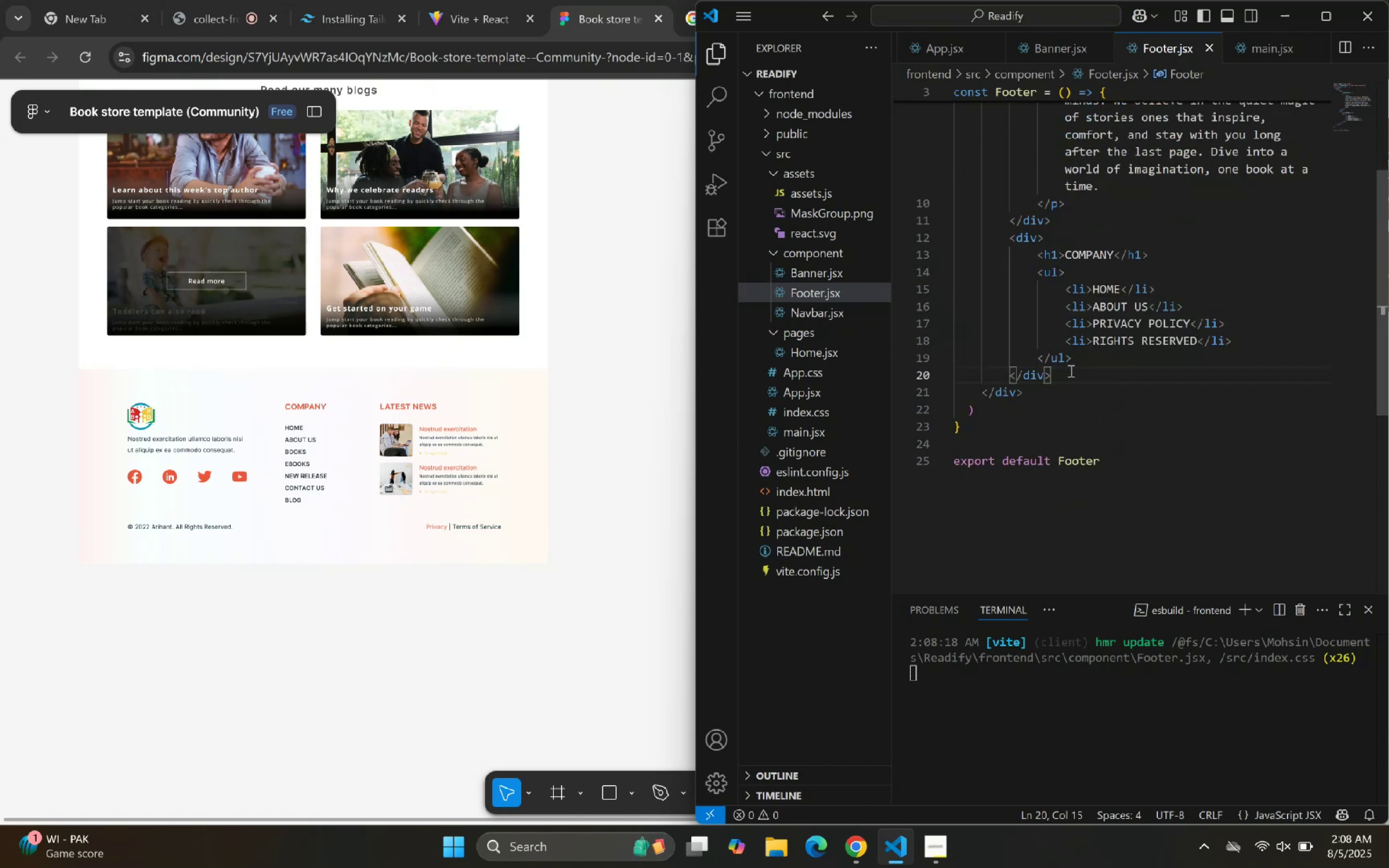 
key(Enter)
 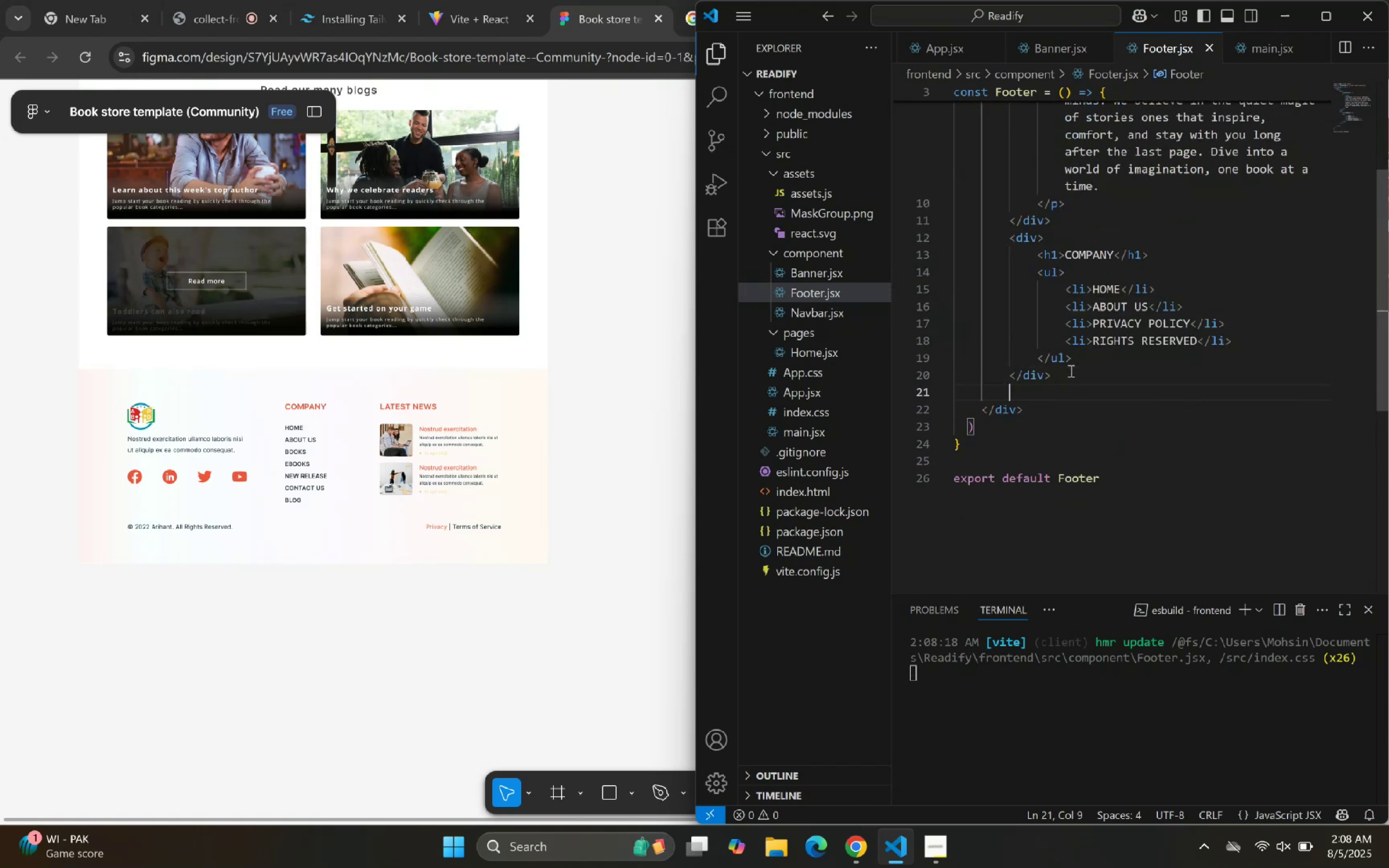 
key(Enter)
 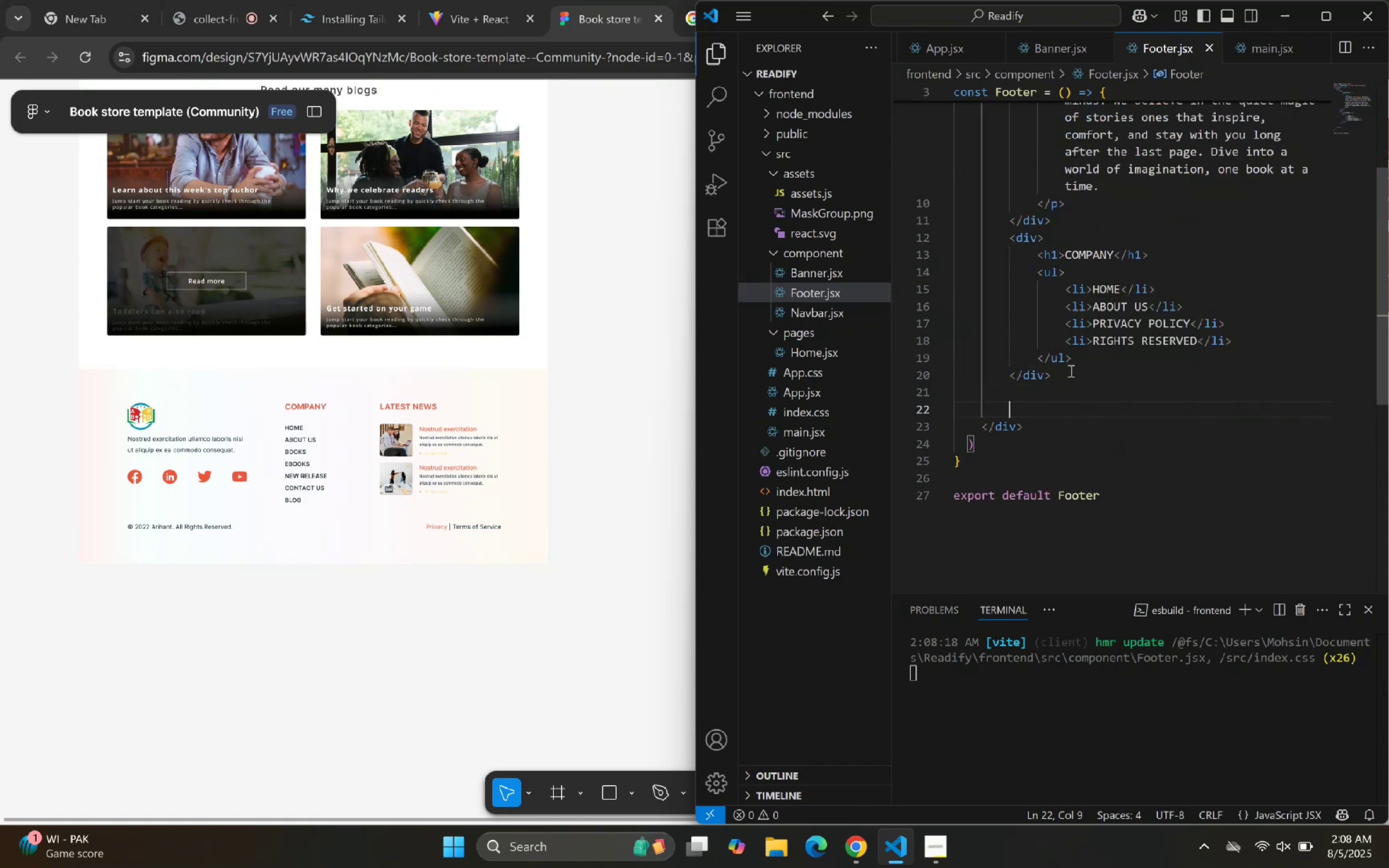 
type(div)
 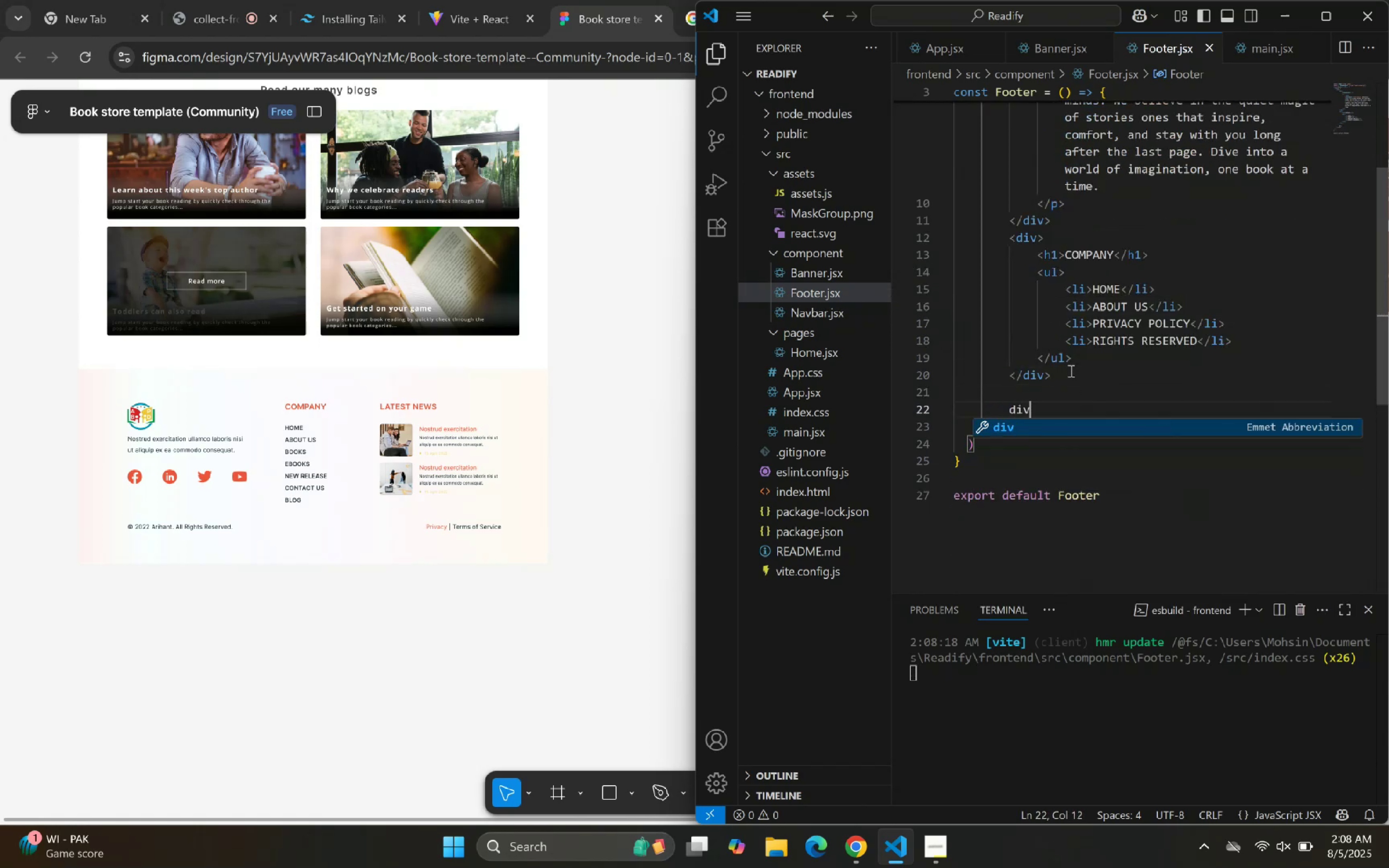 
key(Enter)
 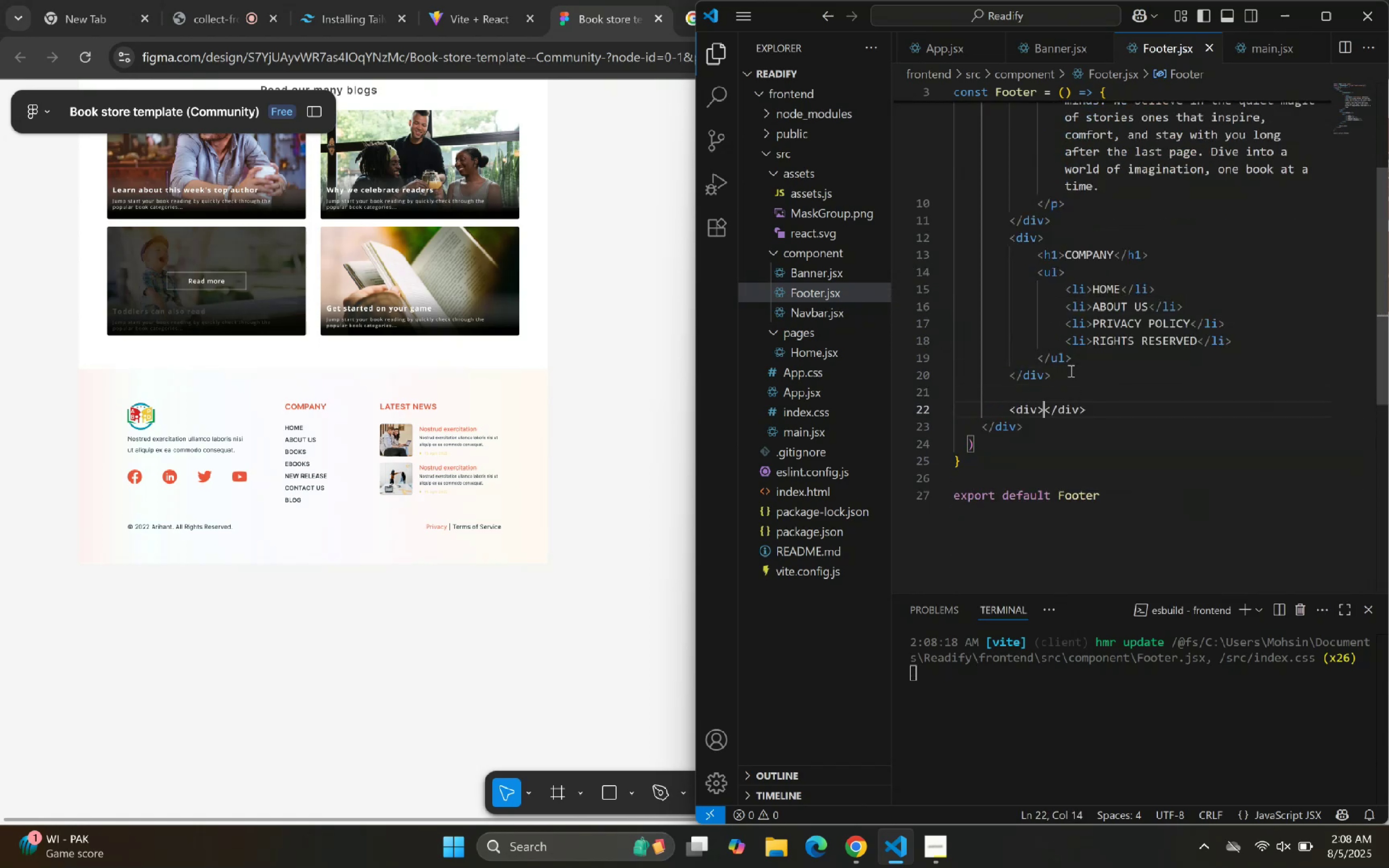 
key(Enter)
 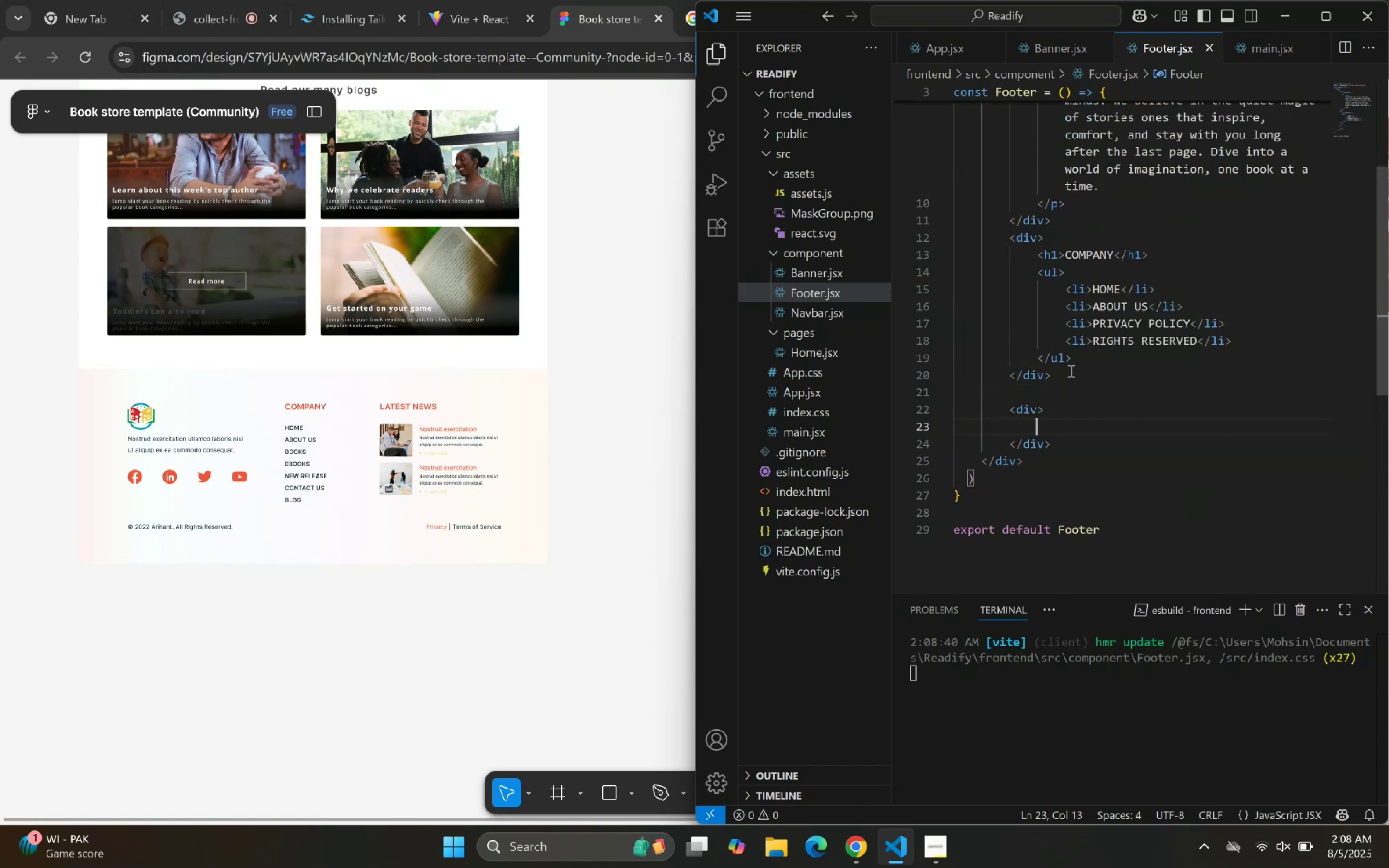 
type(h1)
 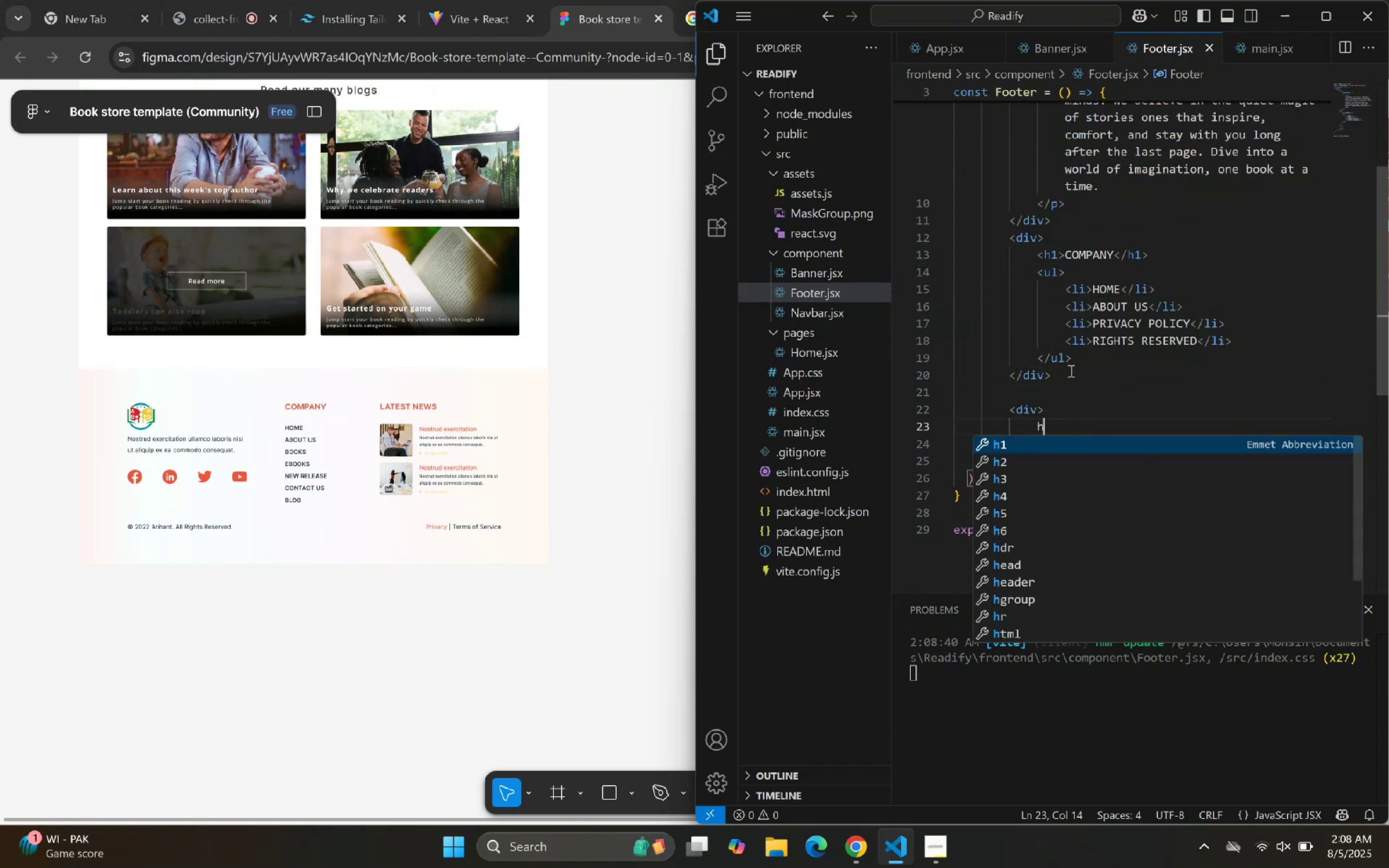 
key(Enter)
 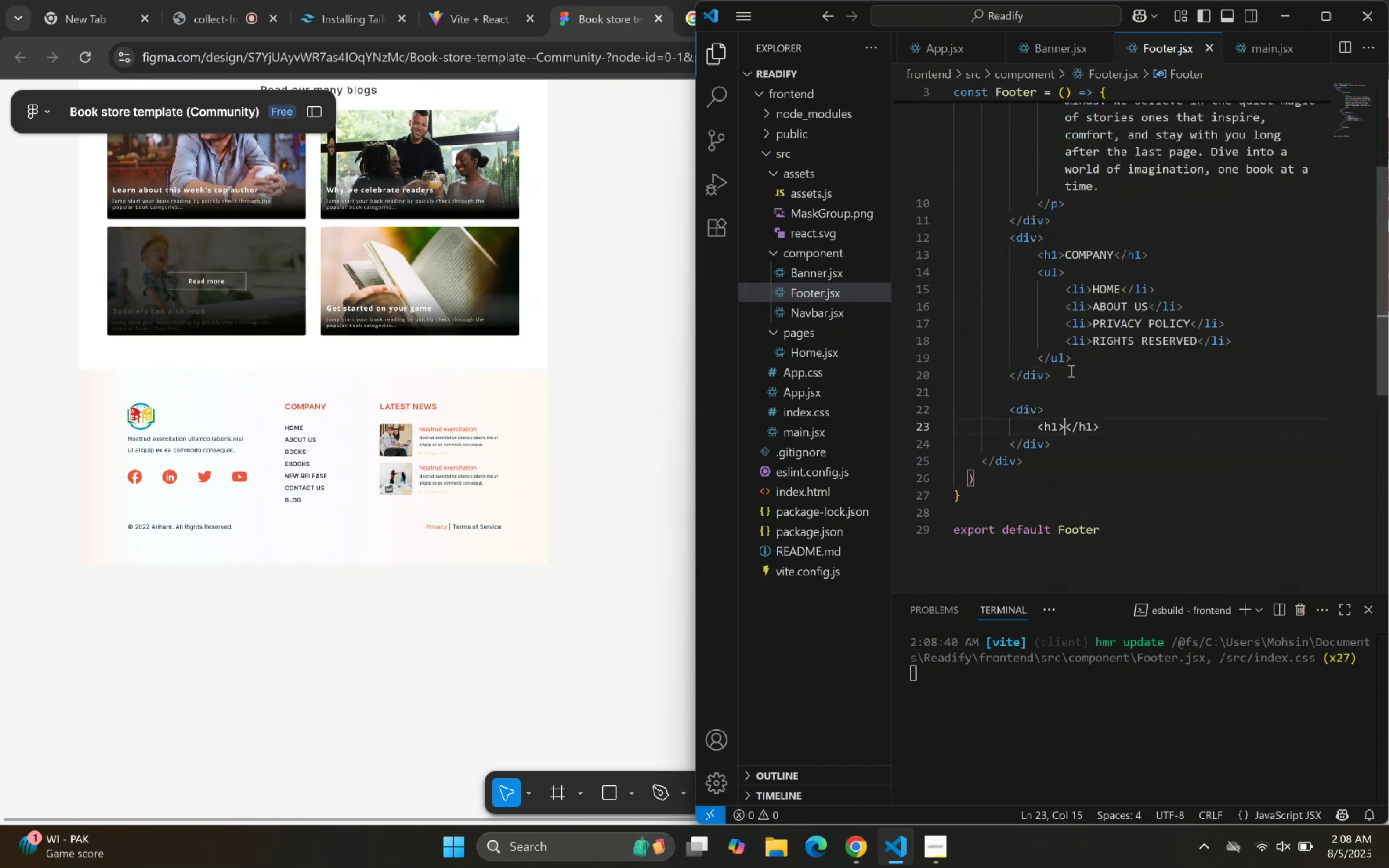 
key(Enter)
 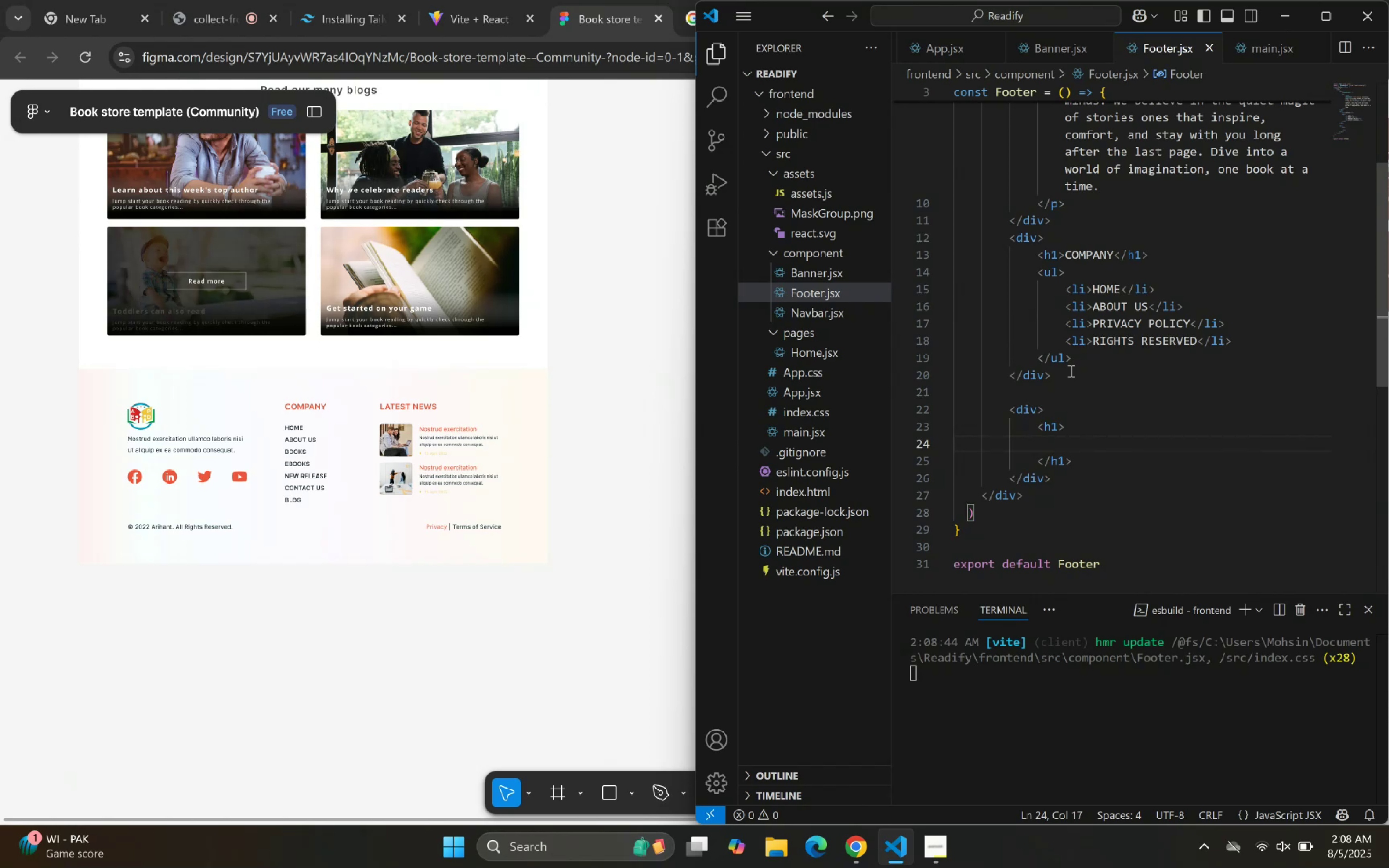 
wait(9.8)
 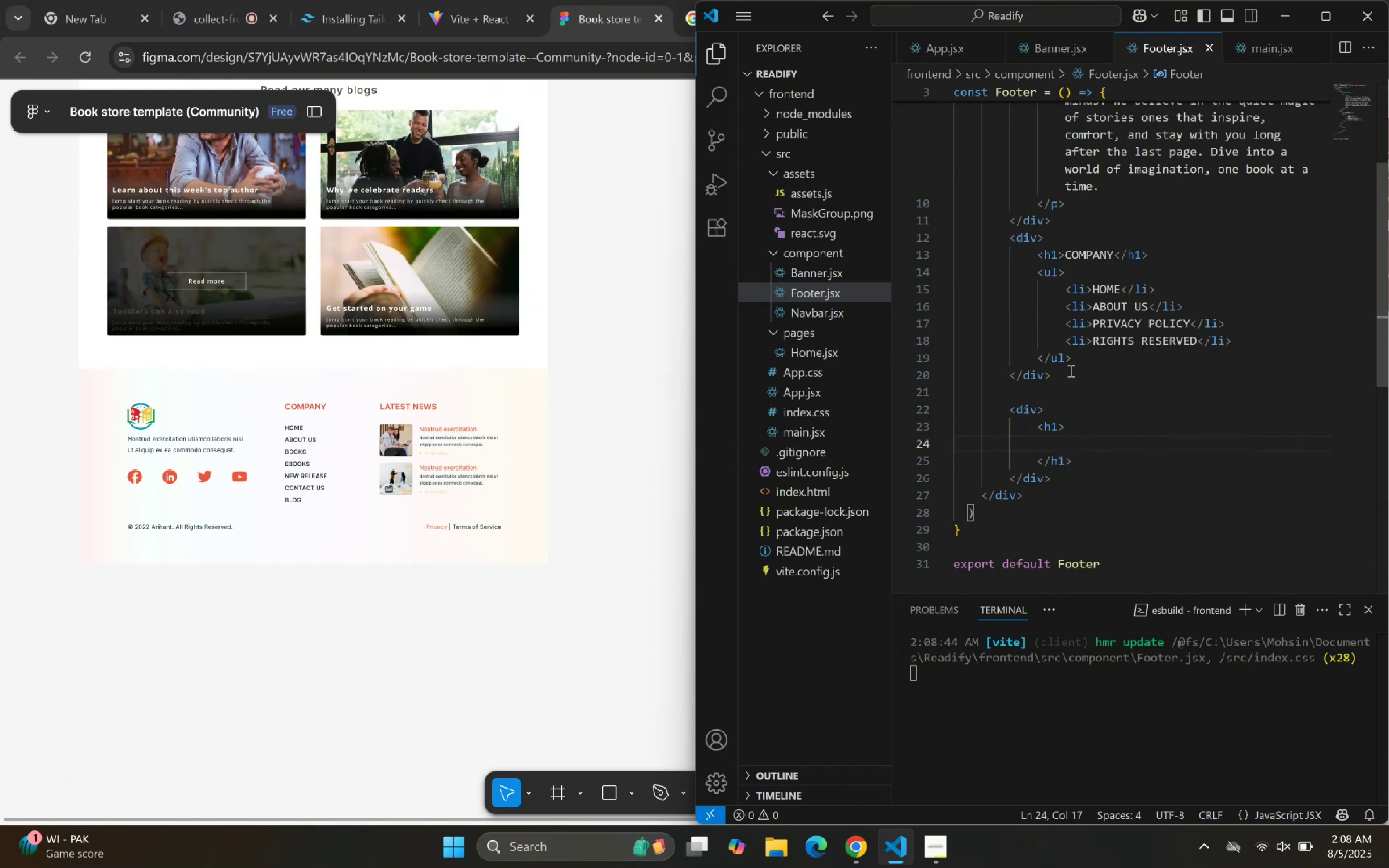 
type(SOCIAL MD)
key(Backspace)
type(EDIA)
 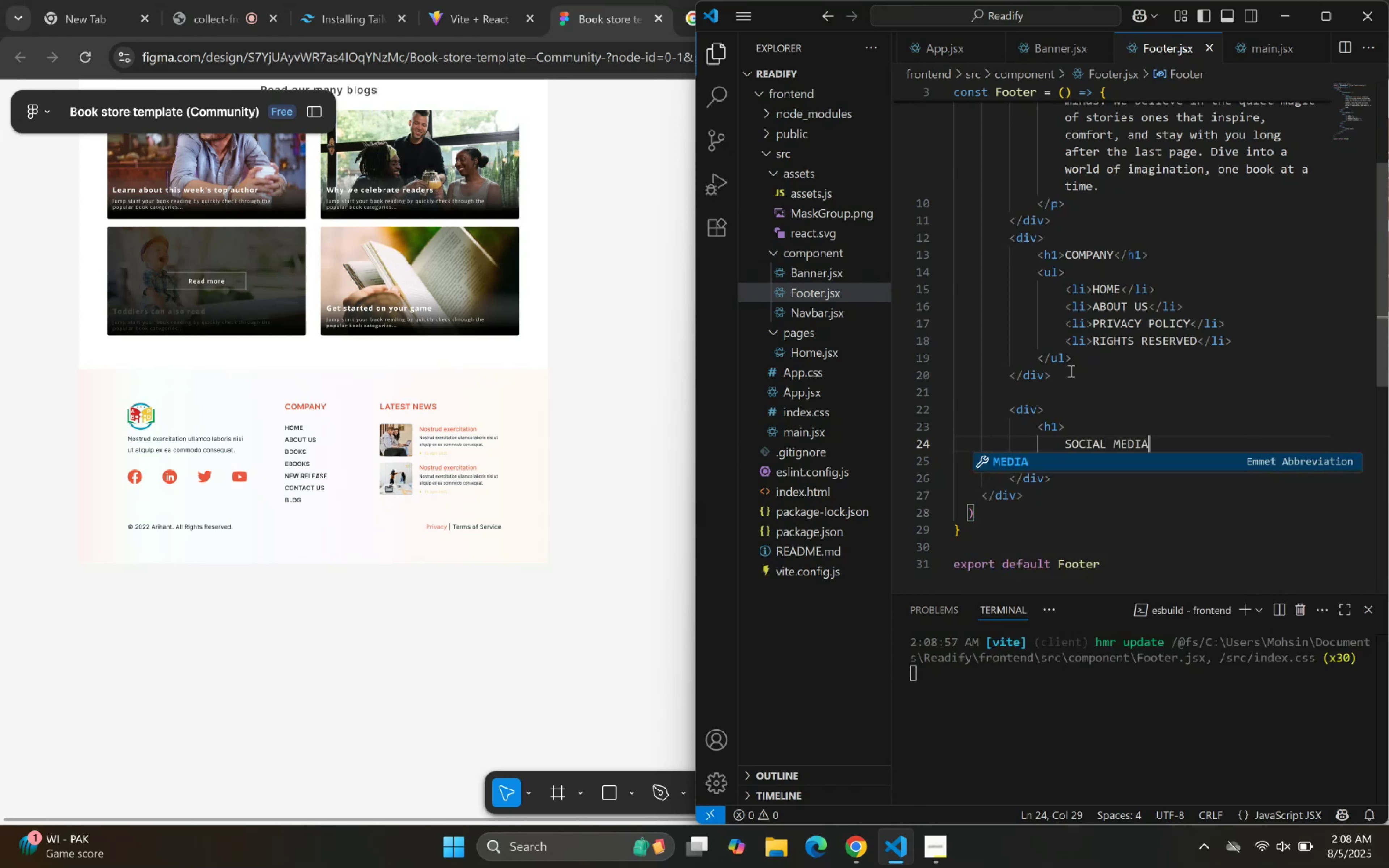 
key(ArrowRight)
 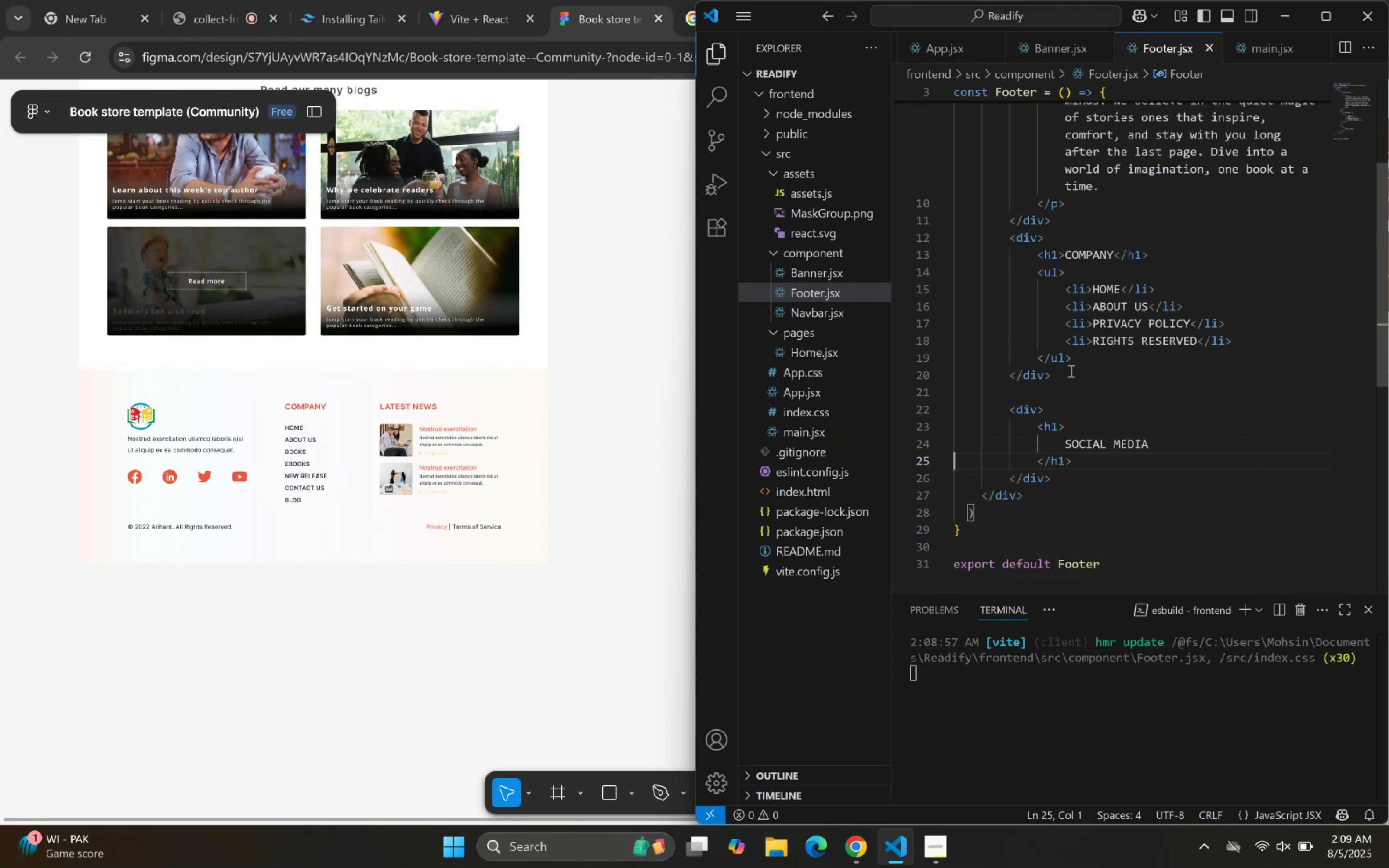 
key(ArrowDown)
 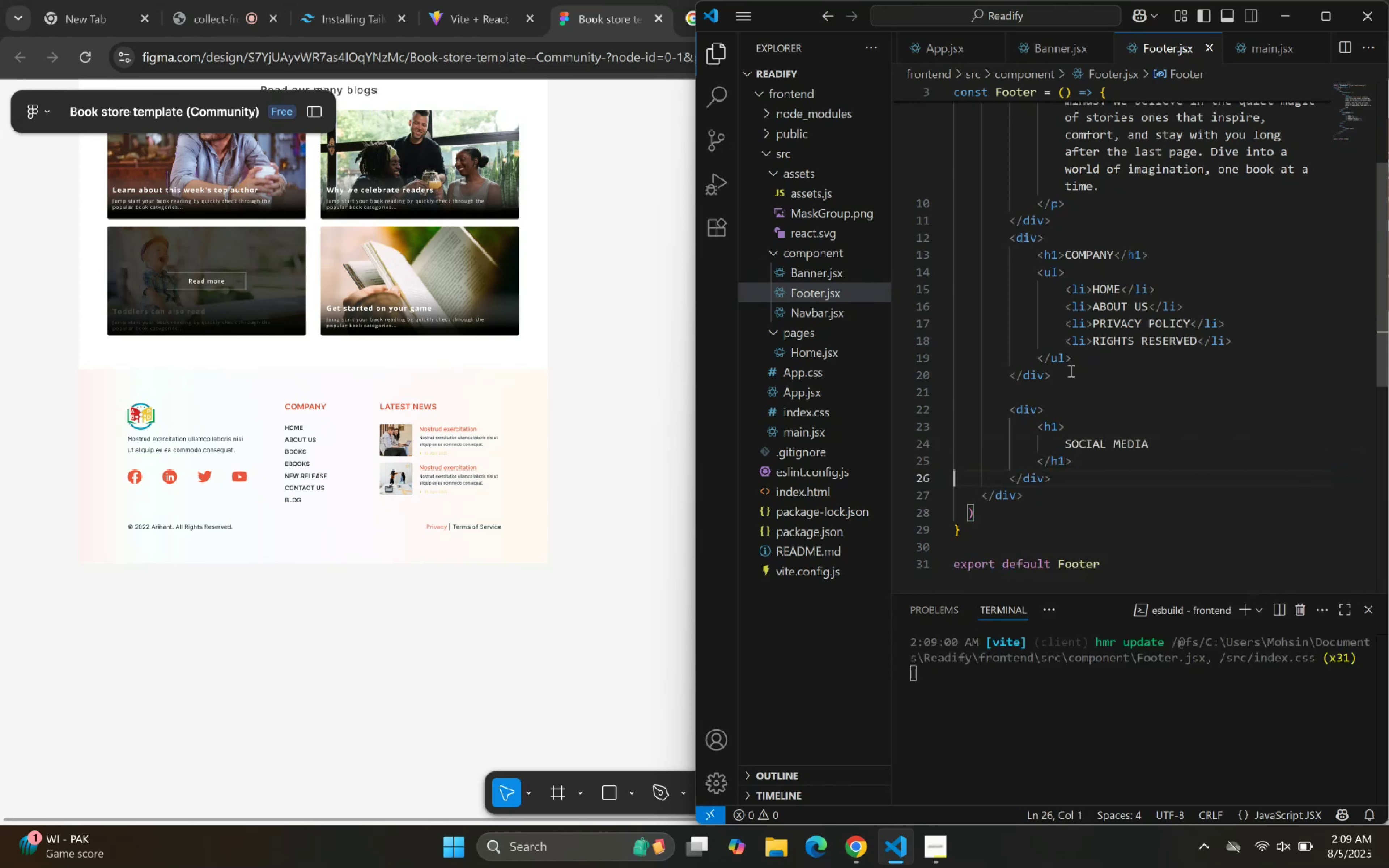 
key(ArrowDown)
 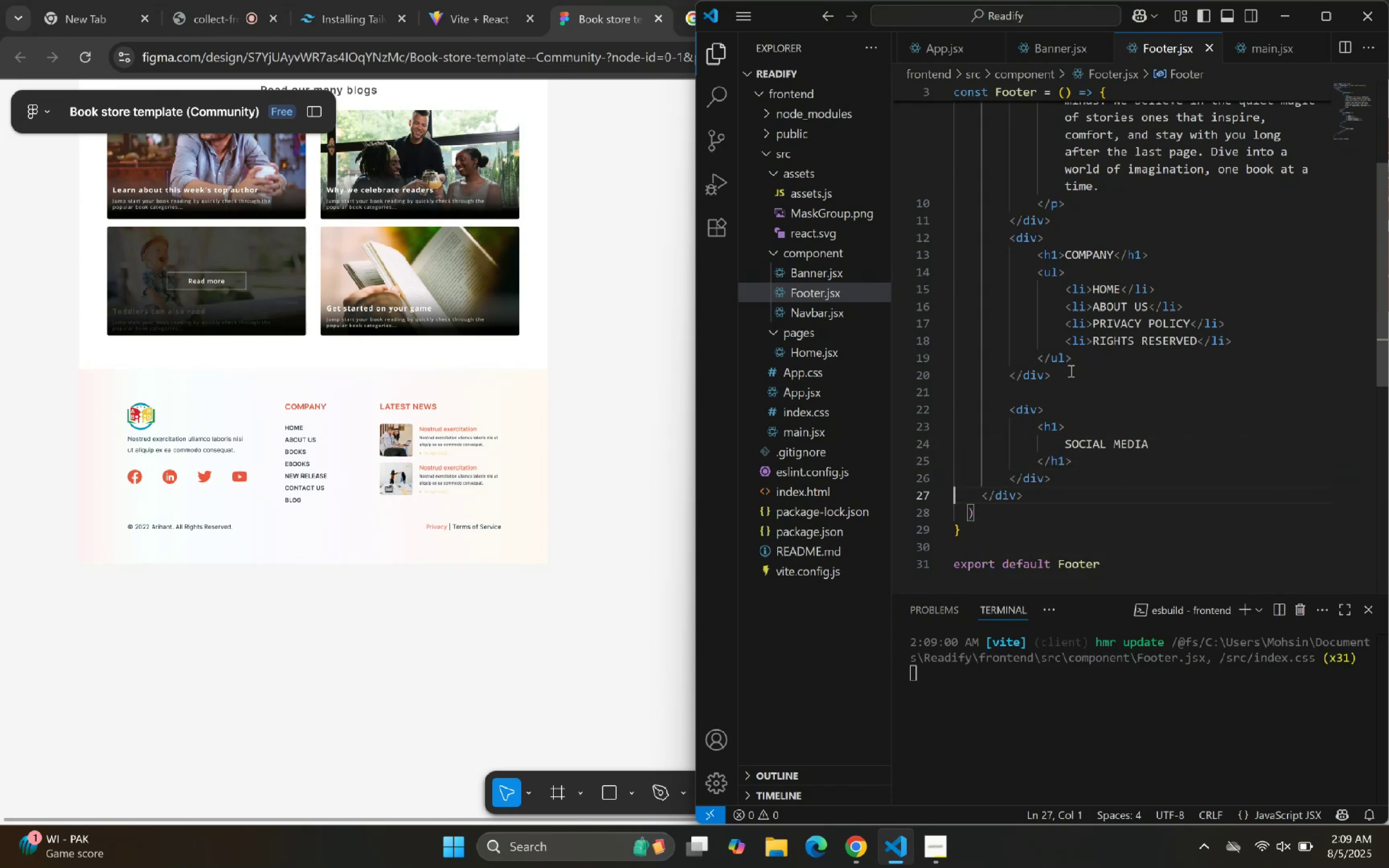 
key(ArrowLeft)
 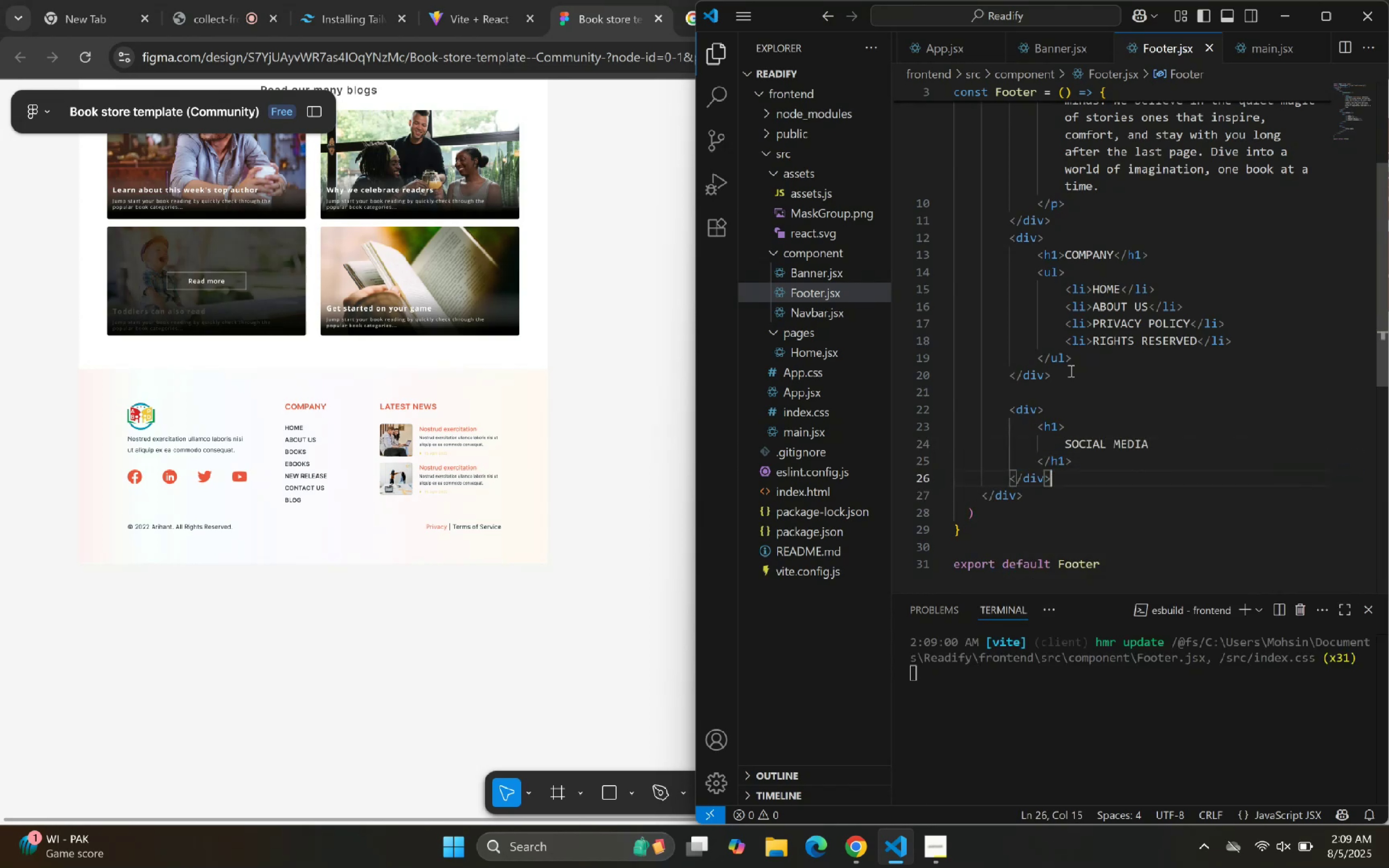 
key(ArrowLeft)
 